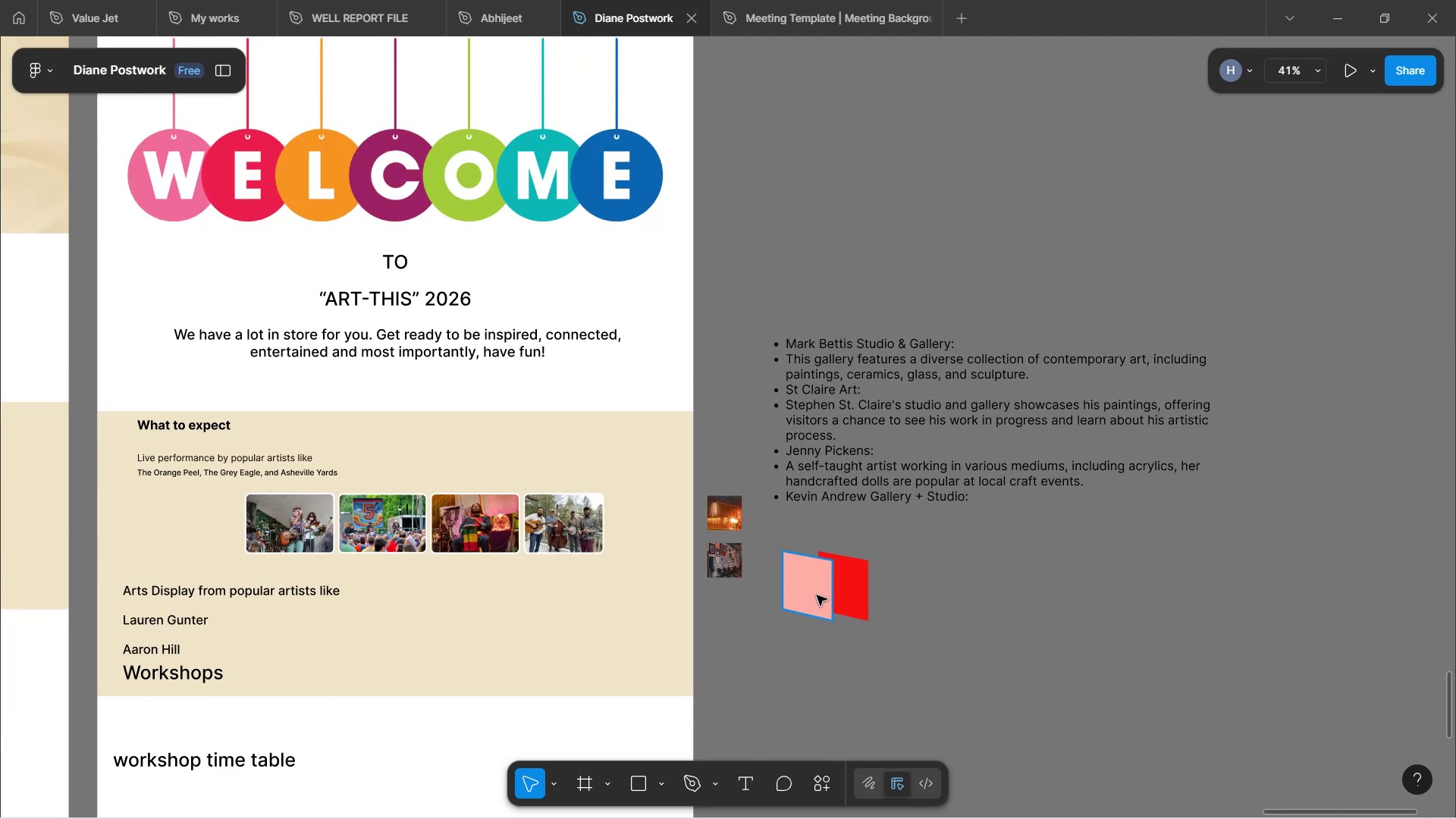 
hold_key(key=ControlLeft, duration=1.24)
scroll: coordinate [817, 595], scroll_direction: up, amount: 3.0
 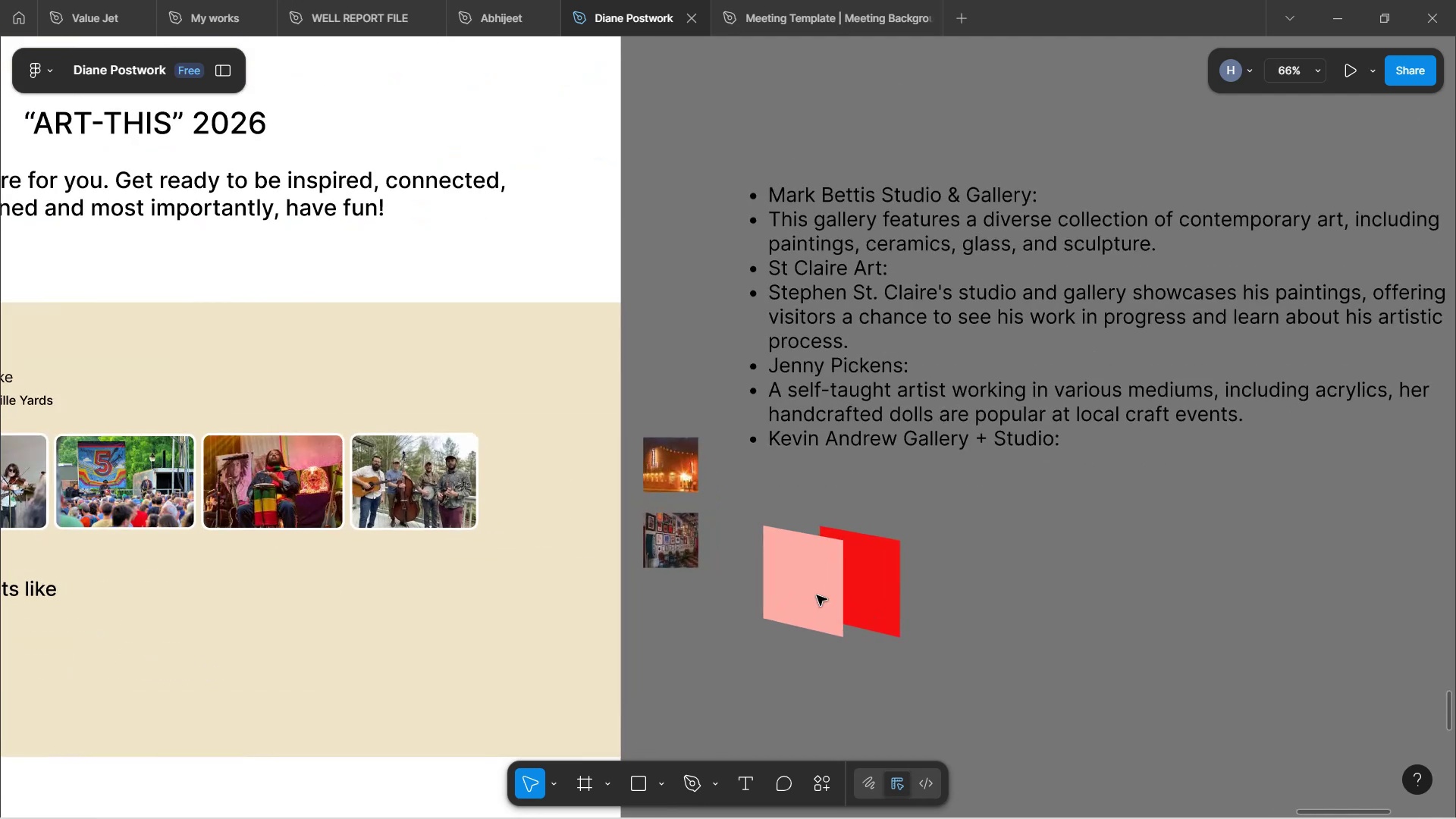 
hold_key(key=ControlLeft, duration=0.55)
scroll: coordinate [817, 595], scroll_direction: up, amount: 1.0
 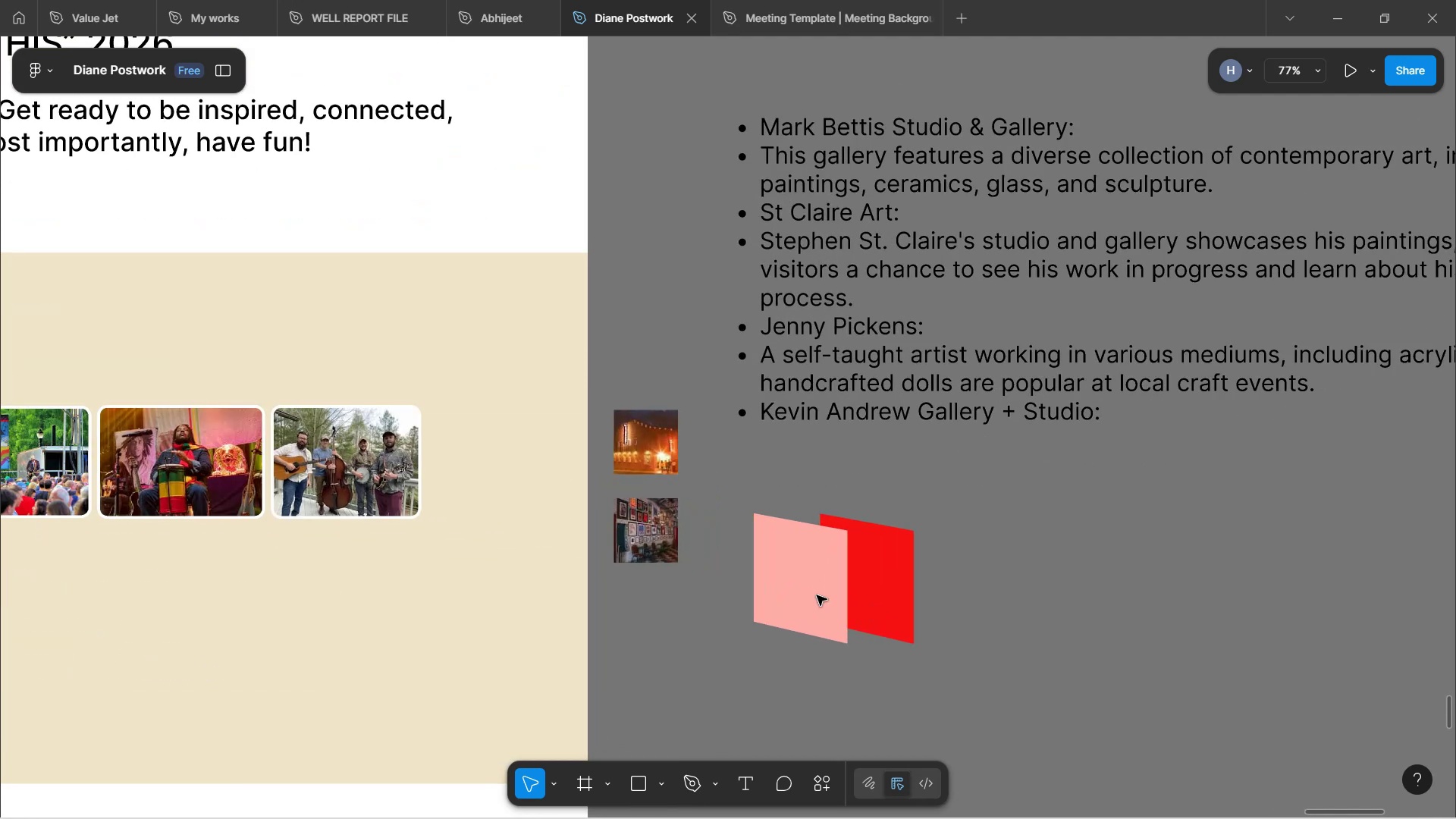 
hold_key(key=Space, duration=1.51)
 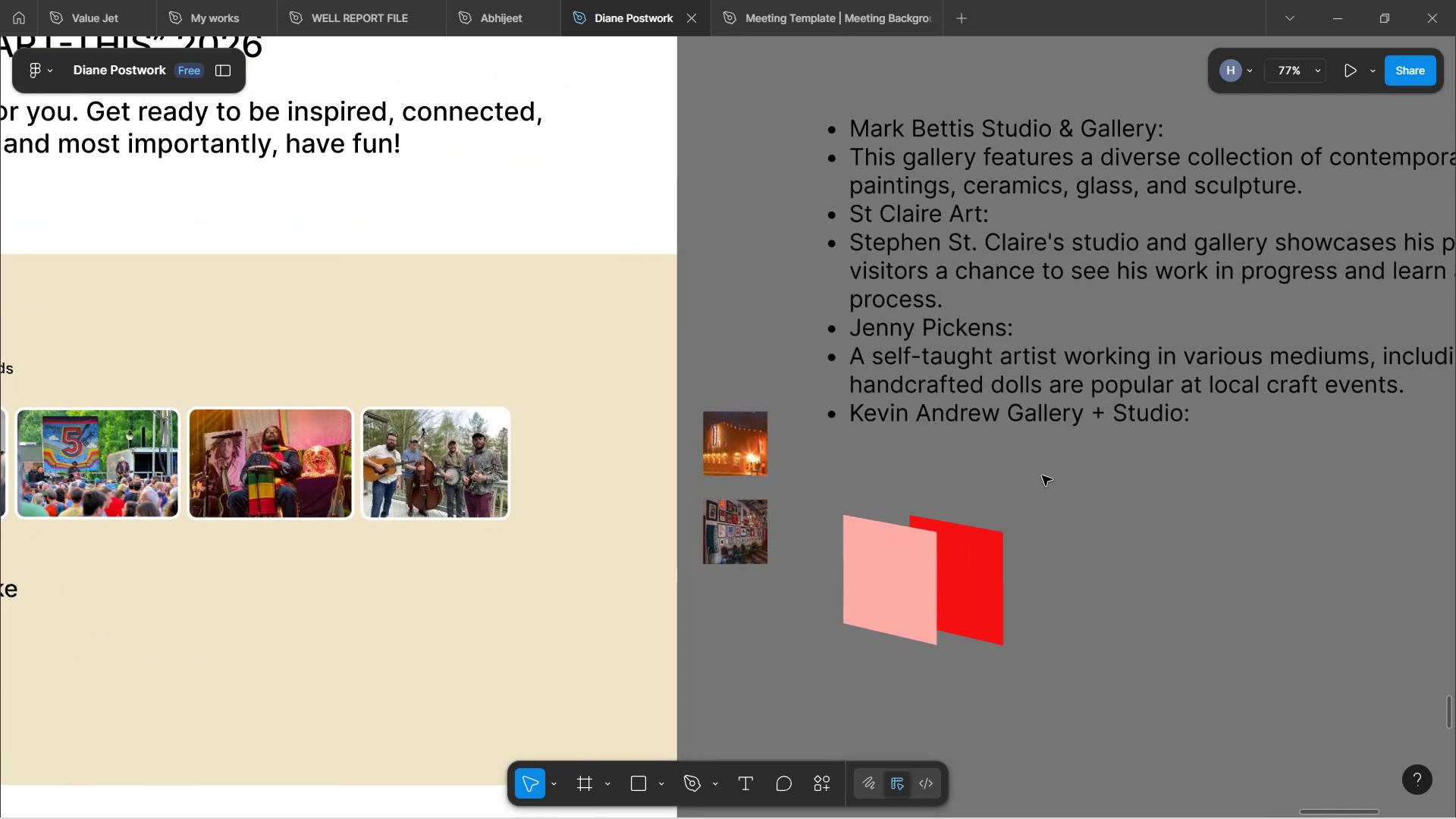 
left_click_drag(start_coordinate=[952, 469], to_coordinate=[1041, 471])
 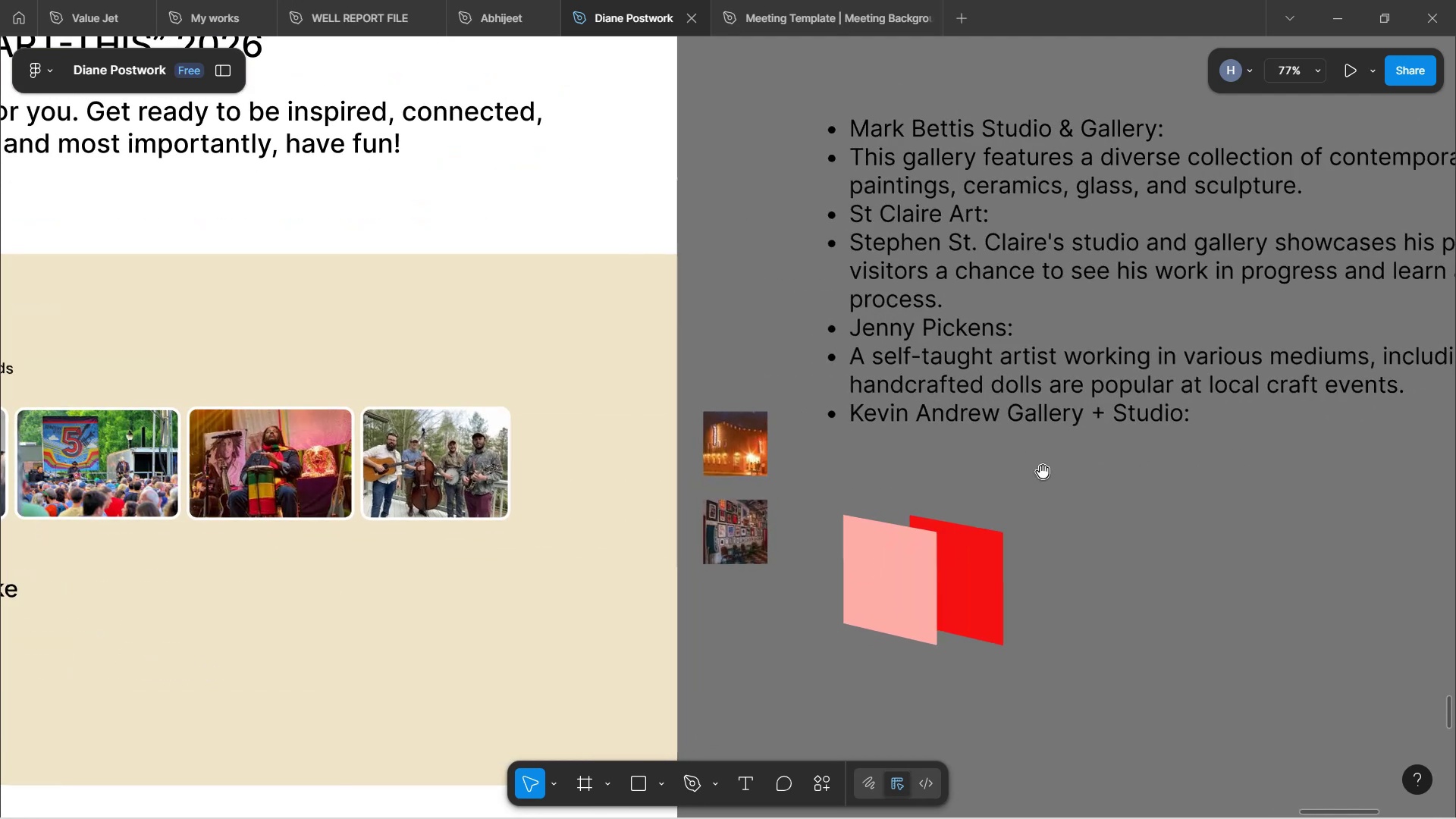 
key(Space)
 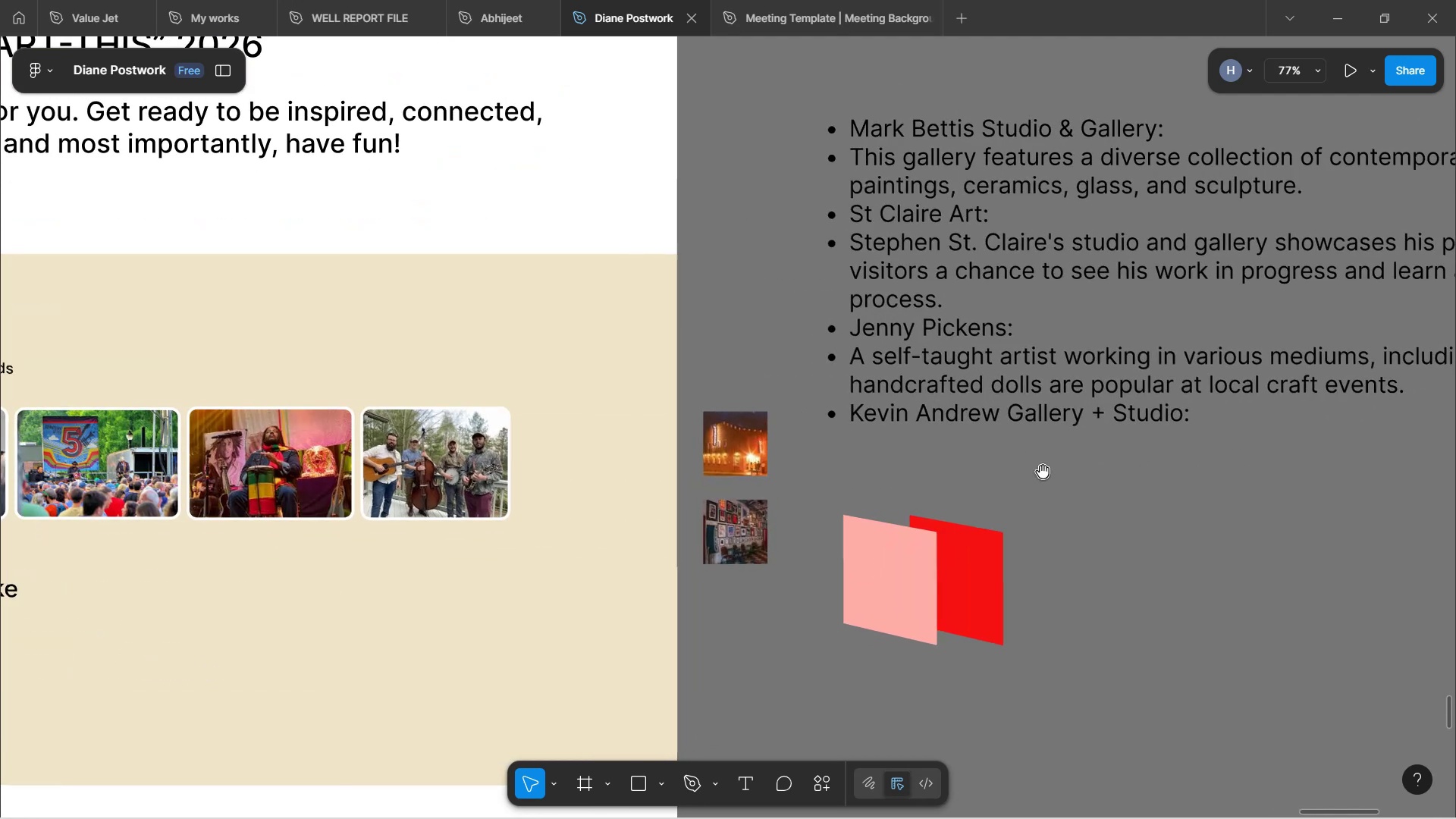 
key(Space)
 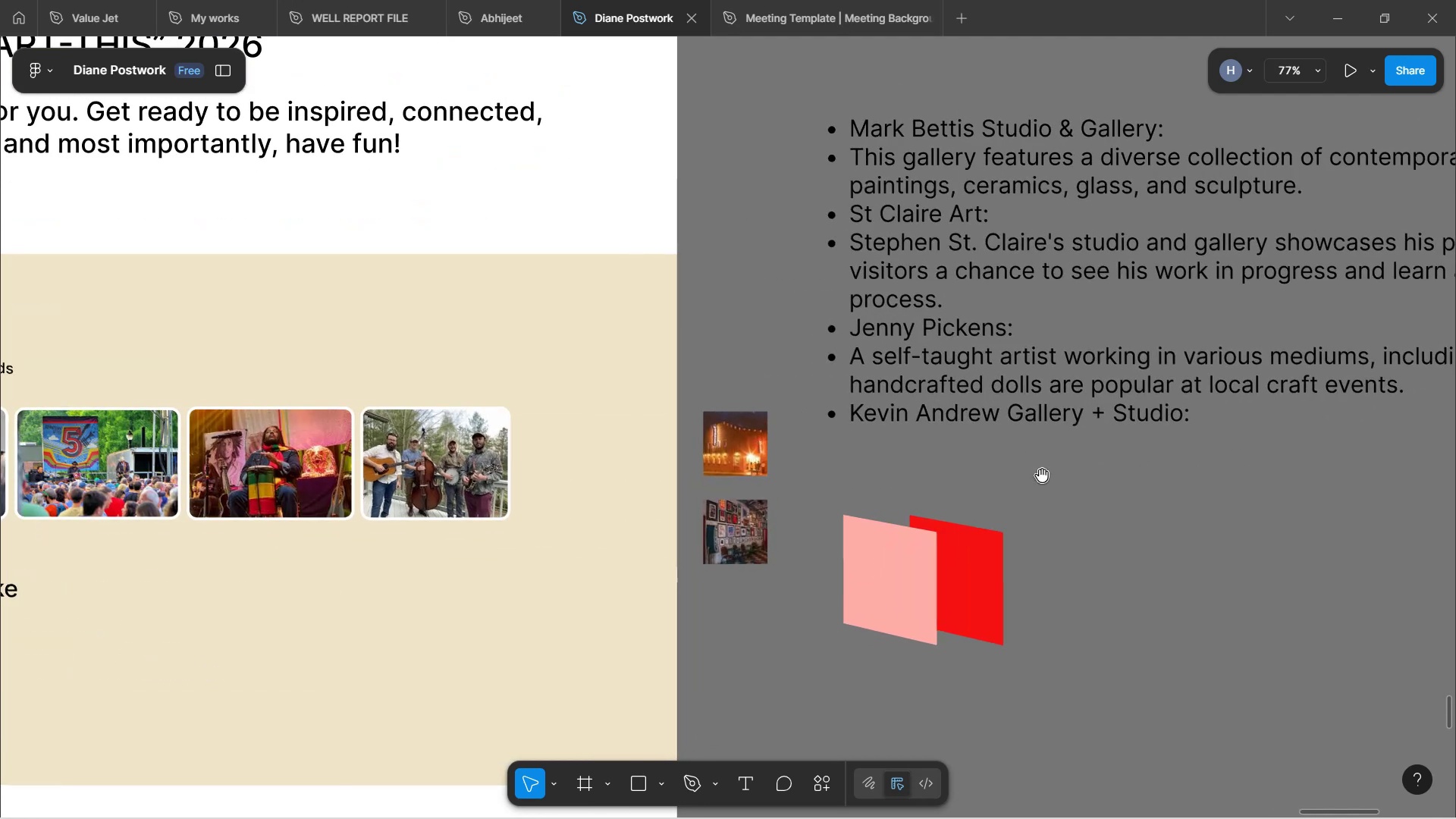 
key(Space)
 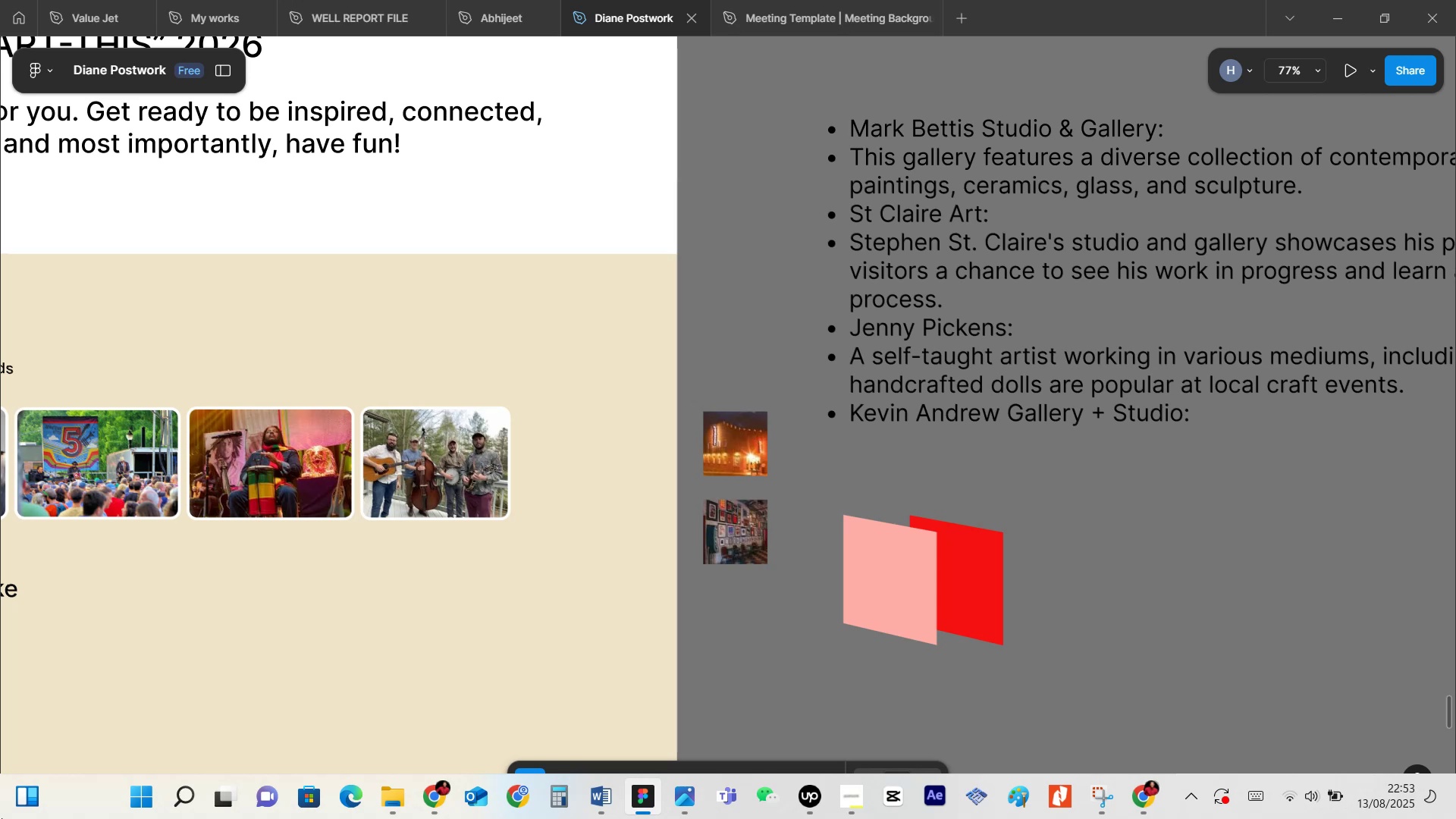 
wait(34.84)
 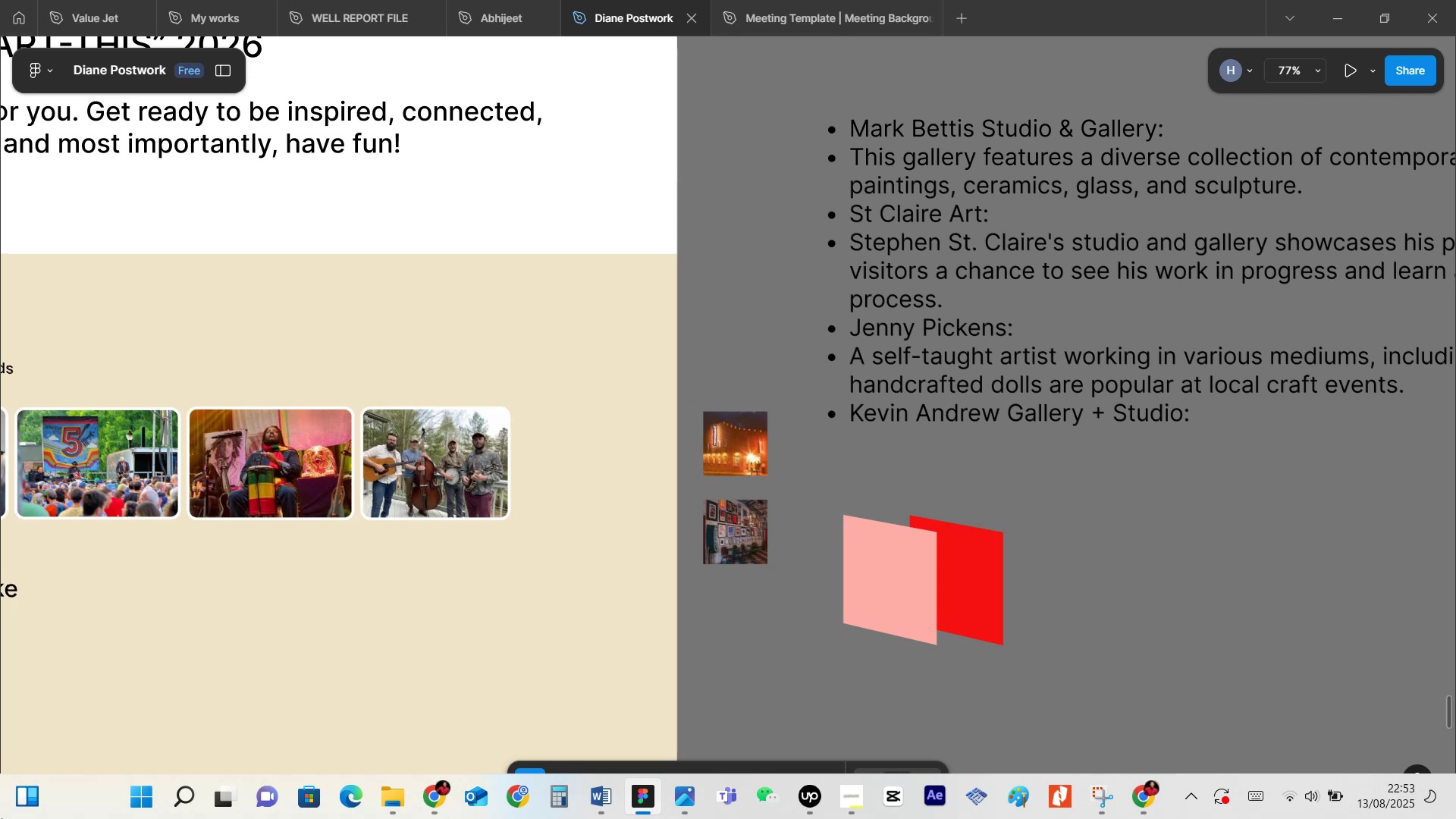 
hold_key(key=ShiftLeft, duration=1.52)
scroll: coordinate [359, 583], scroll_direction: up, amount: 8.0
 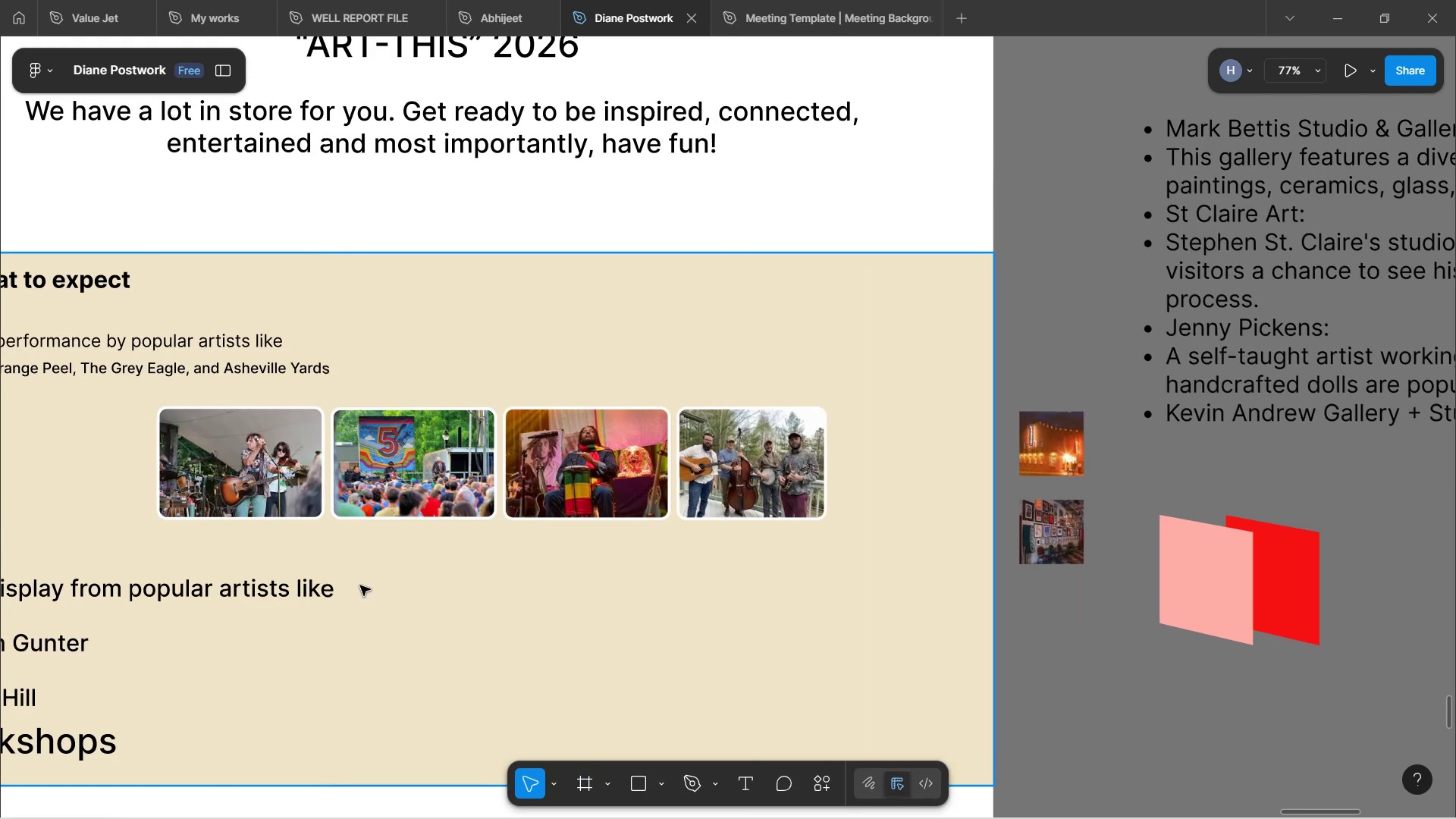 
key(Shift+ShiftLeft)
 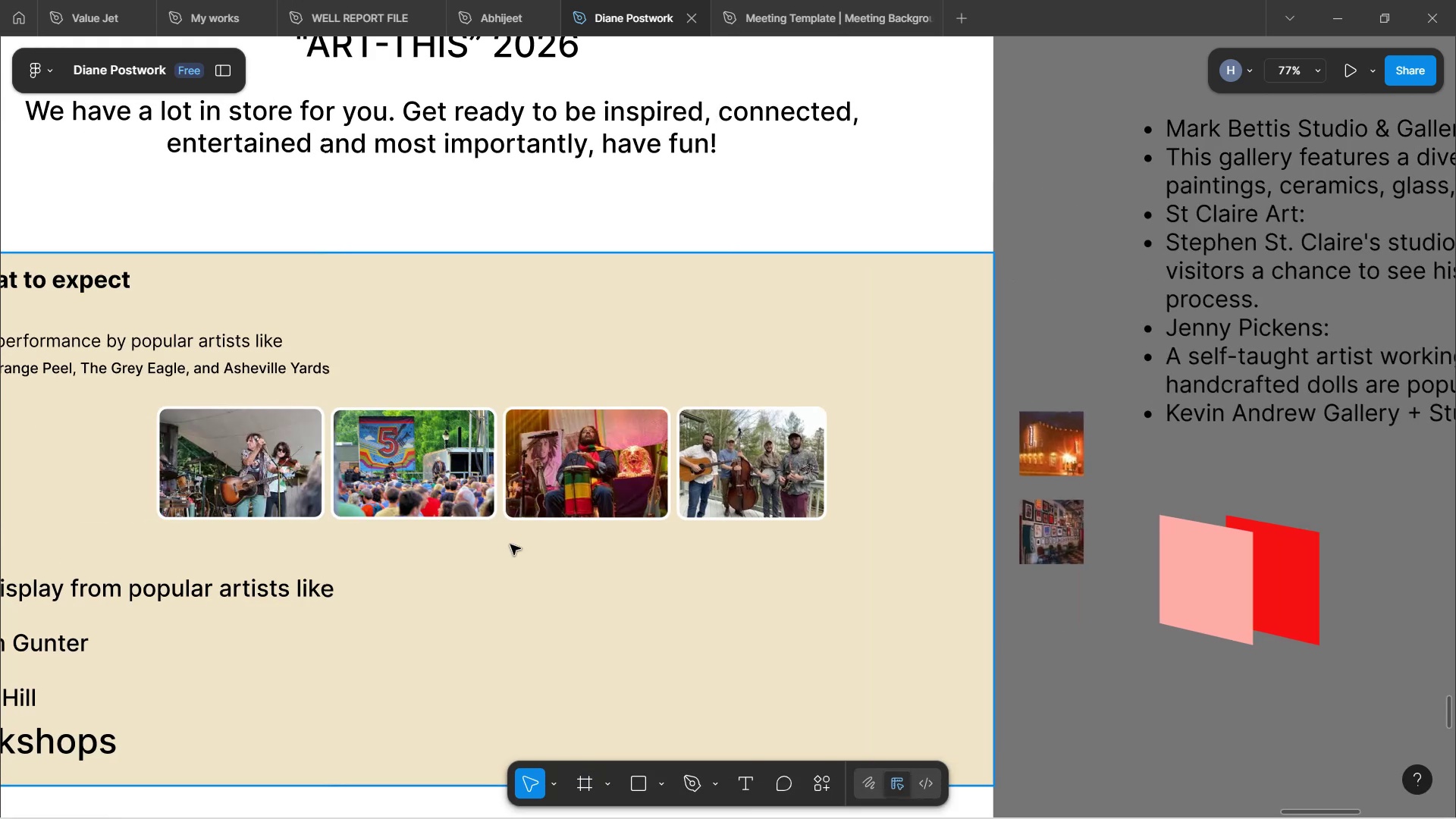 
key(Shift+ShiftLeft)
 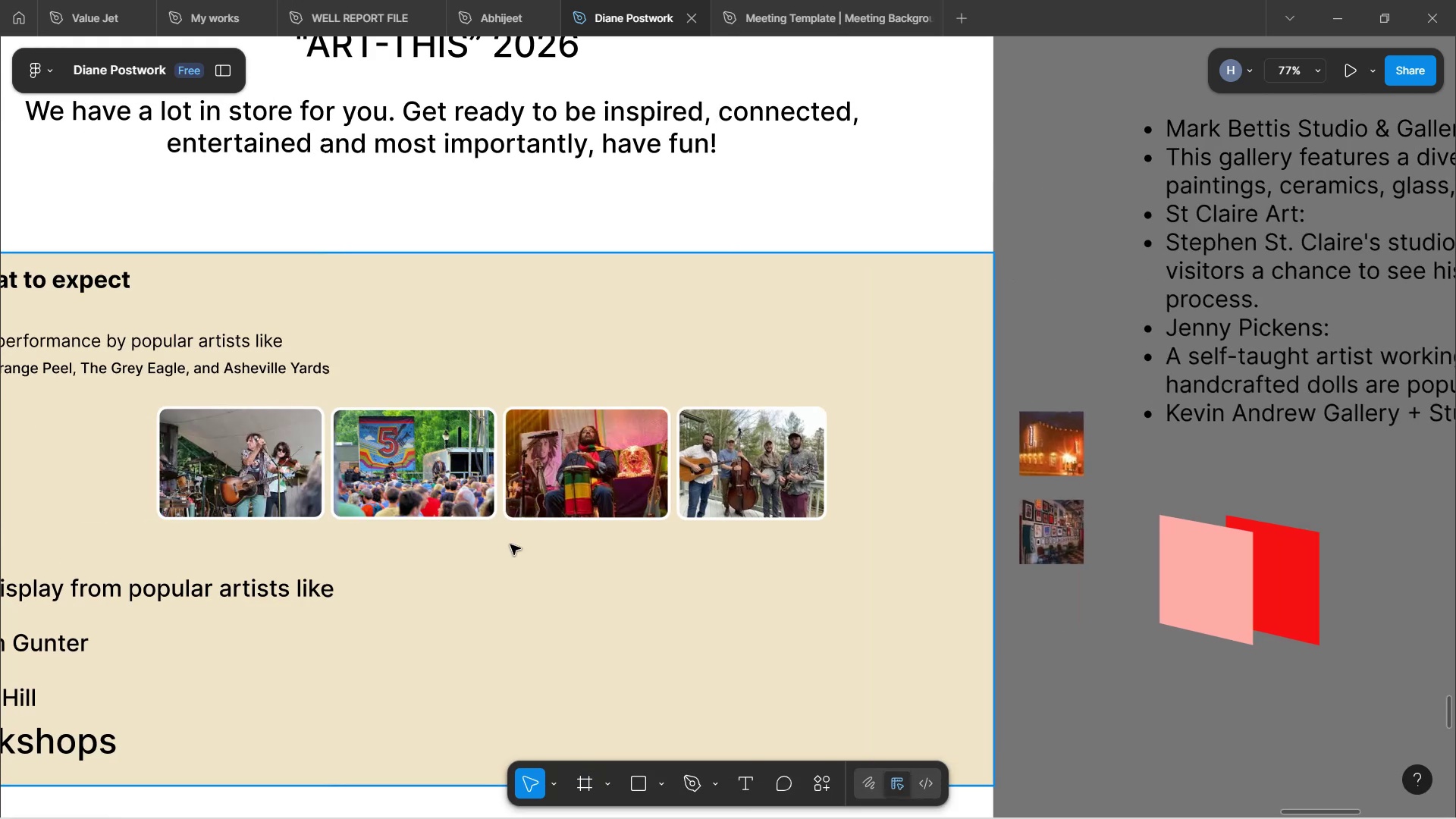 
key(Shift+ShiftLeft)
 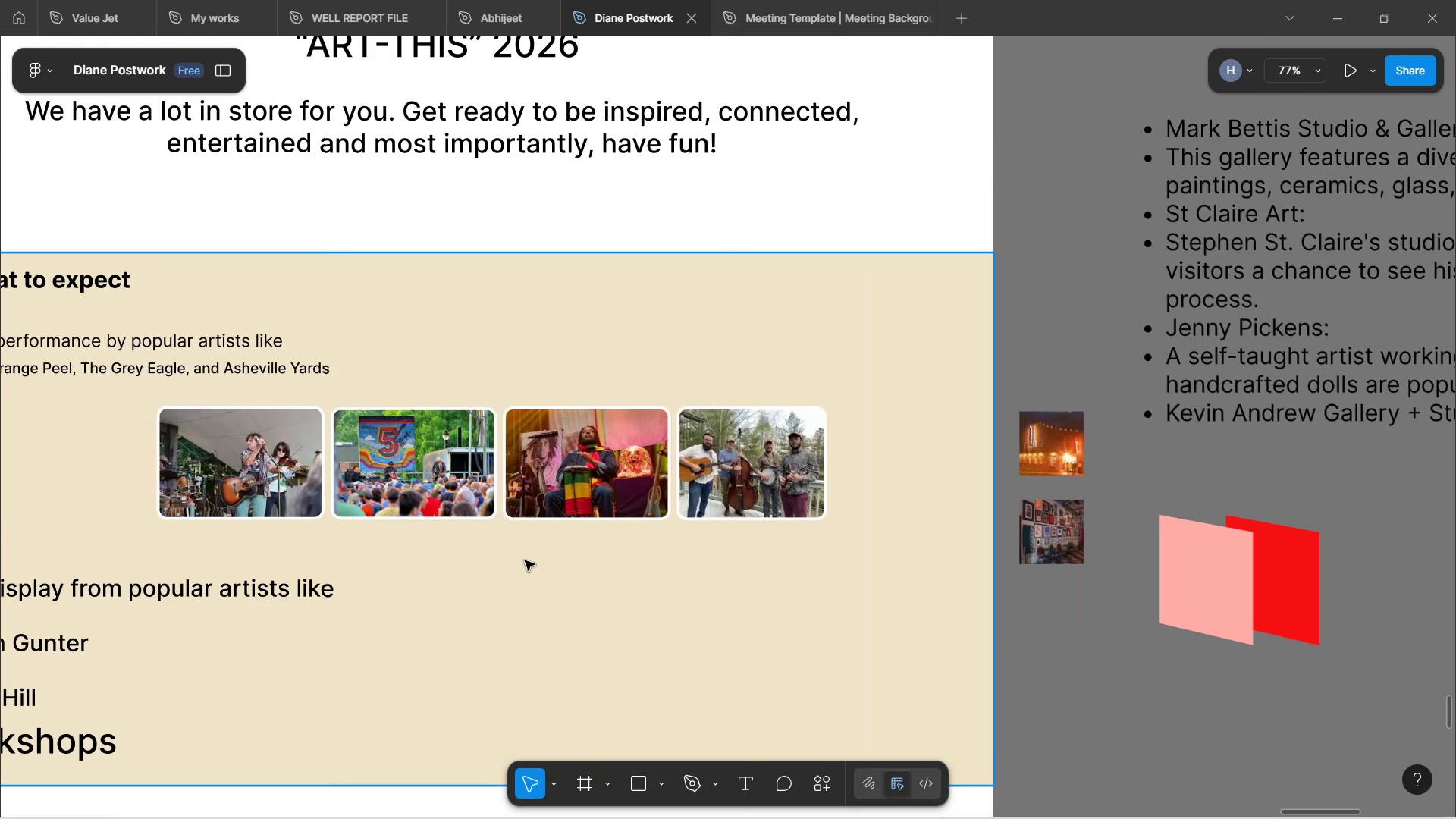 
key(Shift+ShiftLeft)
 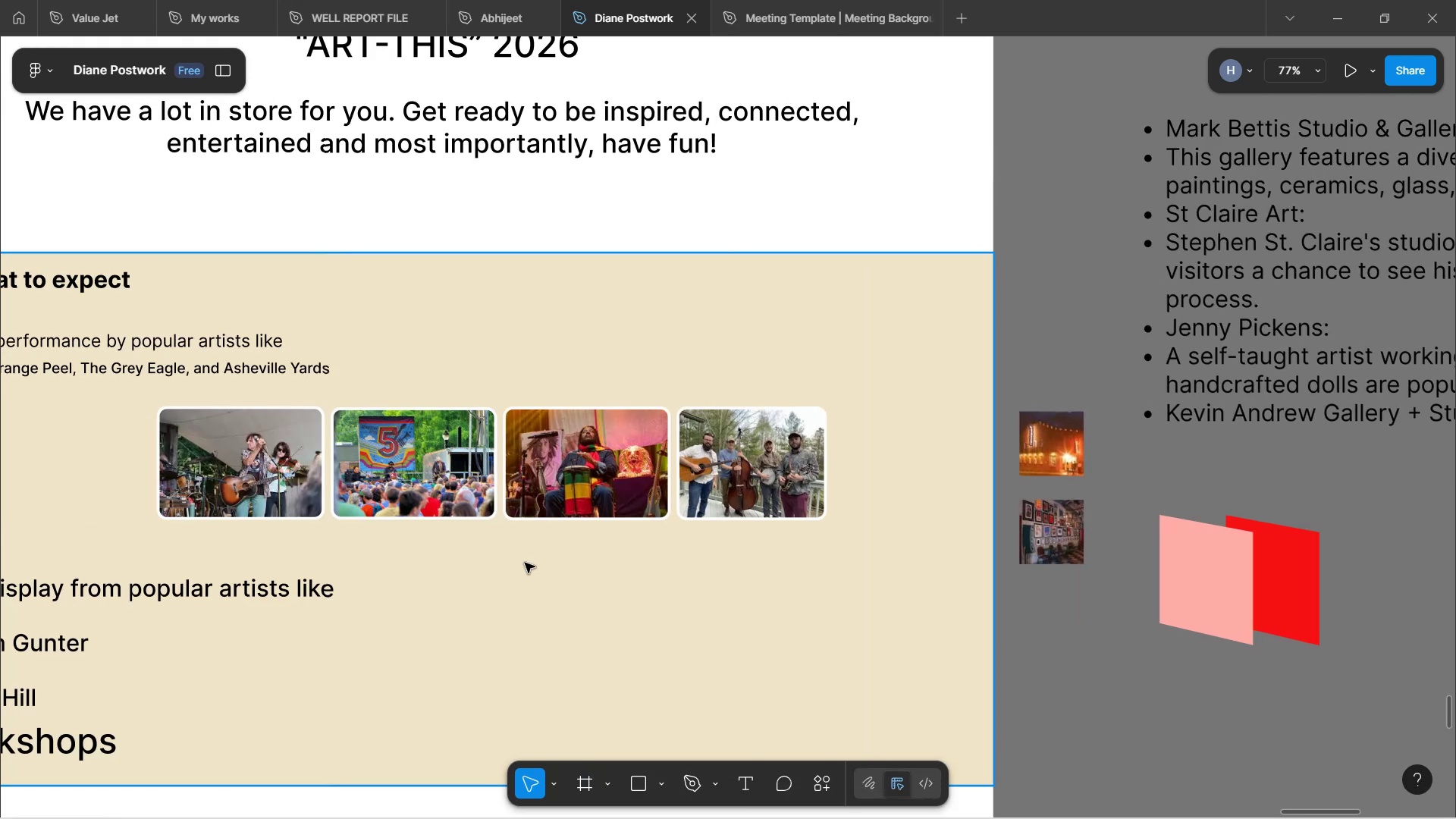 
hold_key(key=ControlLeft, duration=0.7)
scroll: coordinate [527, 563], scroll_direction: down, amount: 2.0
 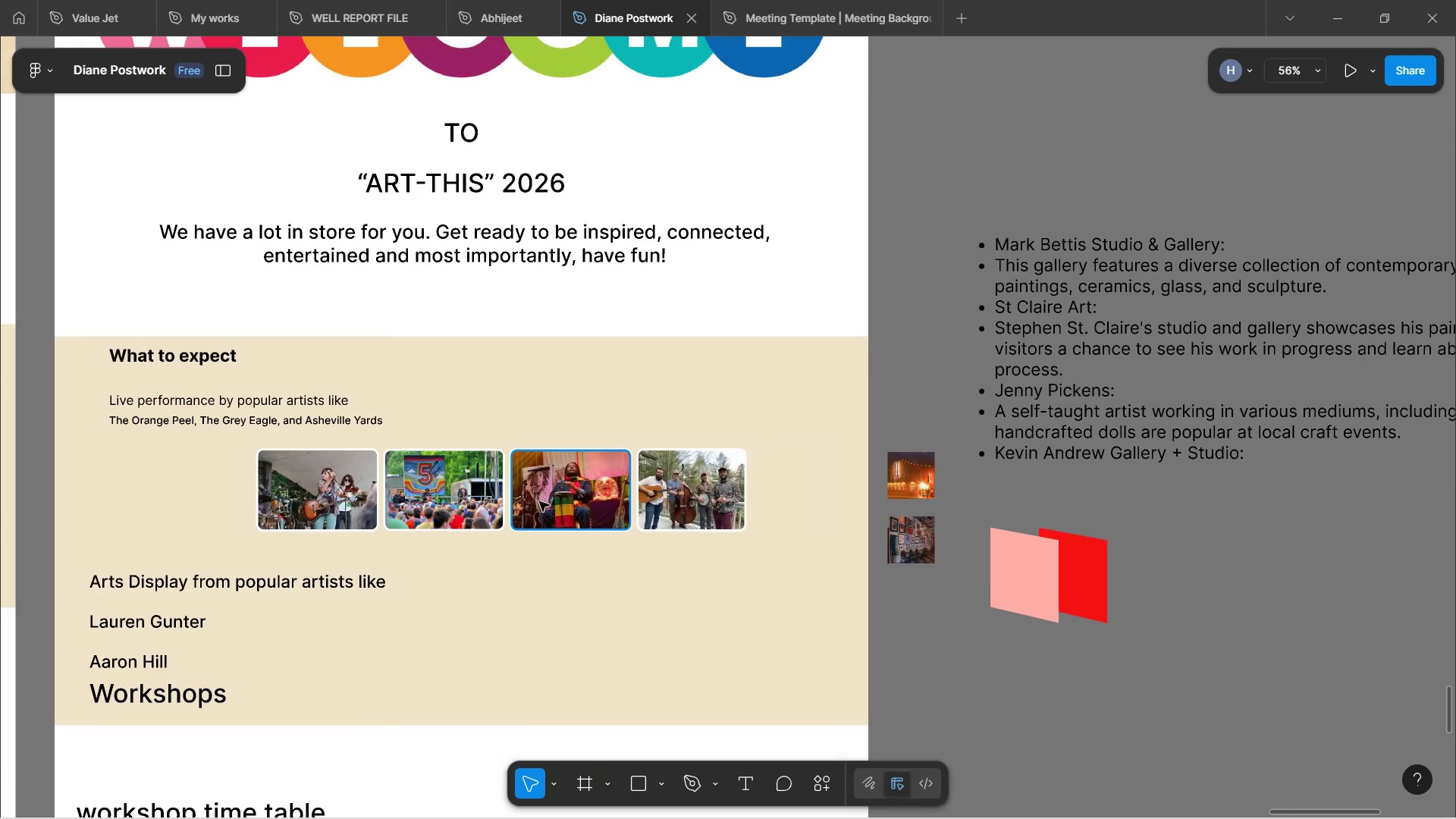 
hold_key(key=ControlLeft, duration=1.02)
scroll: coordinate [566, 473], scroll_direction: down, amount: 6.0
 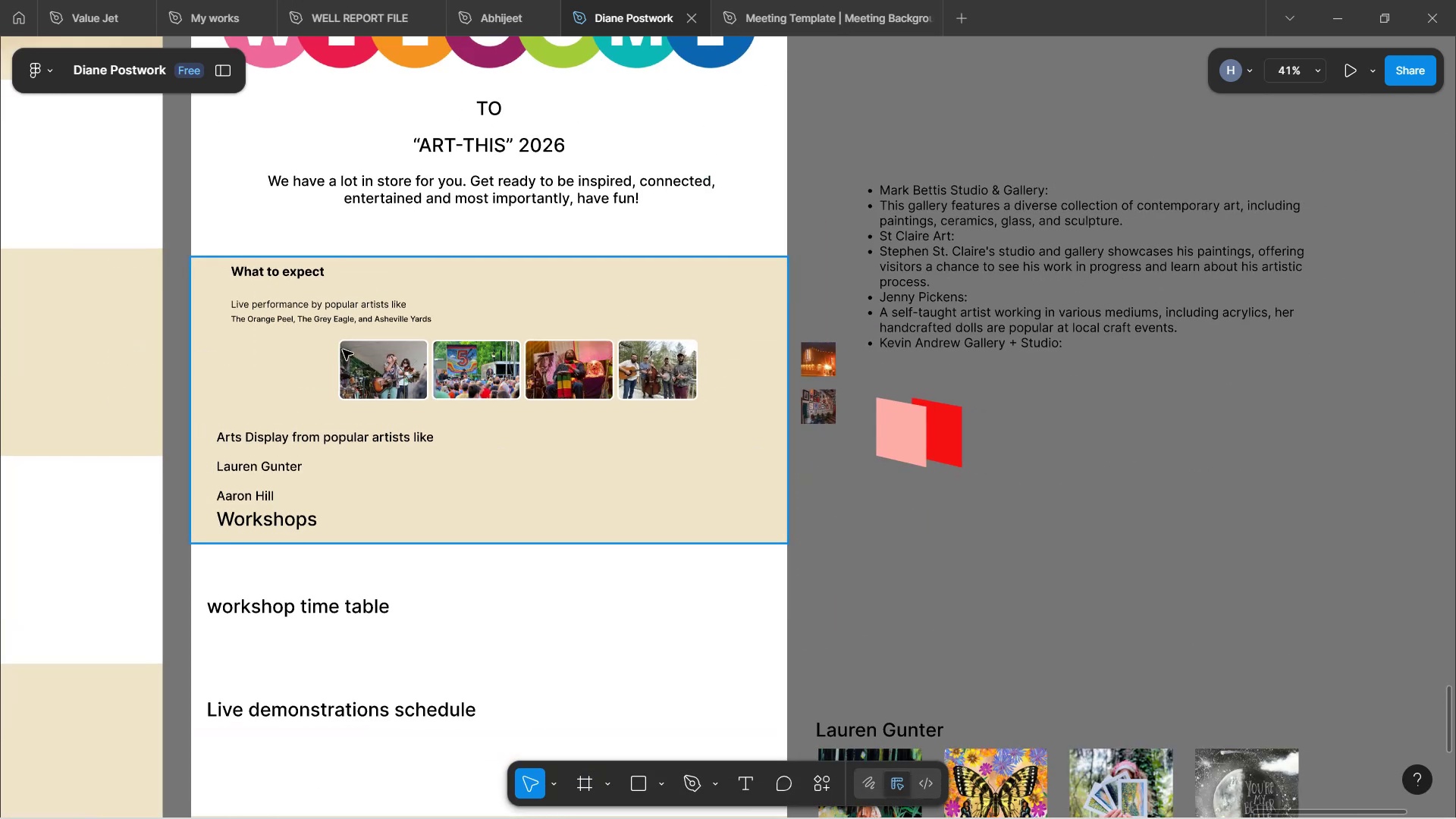 
double_click([371, 375])
 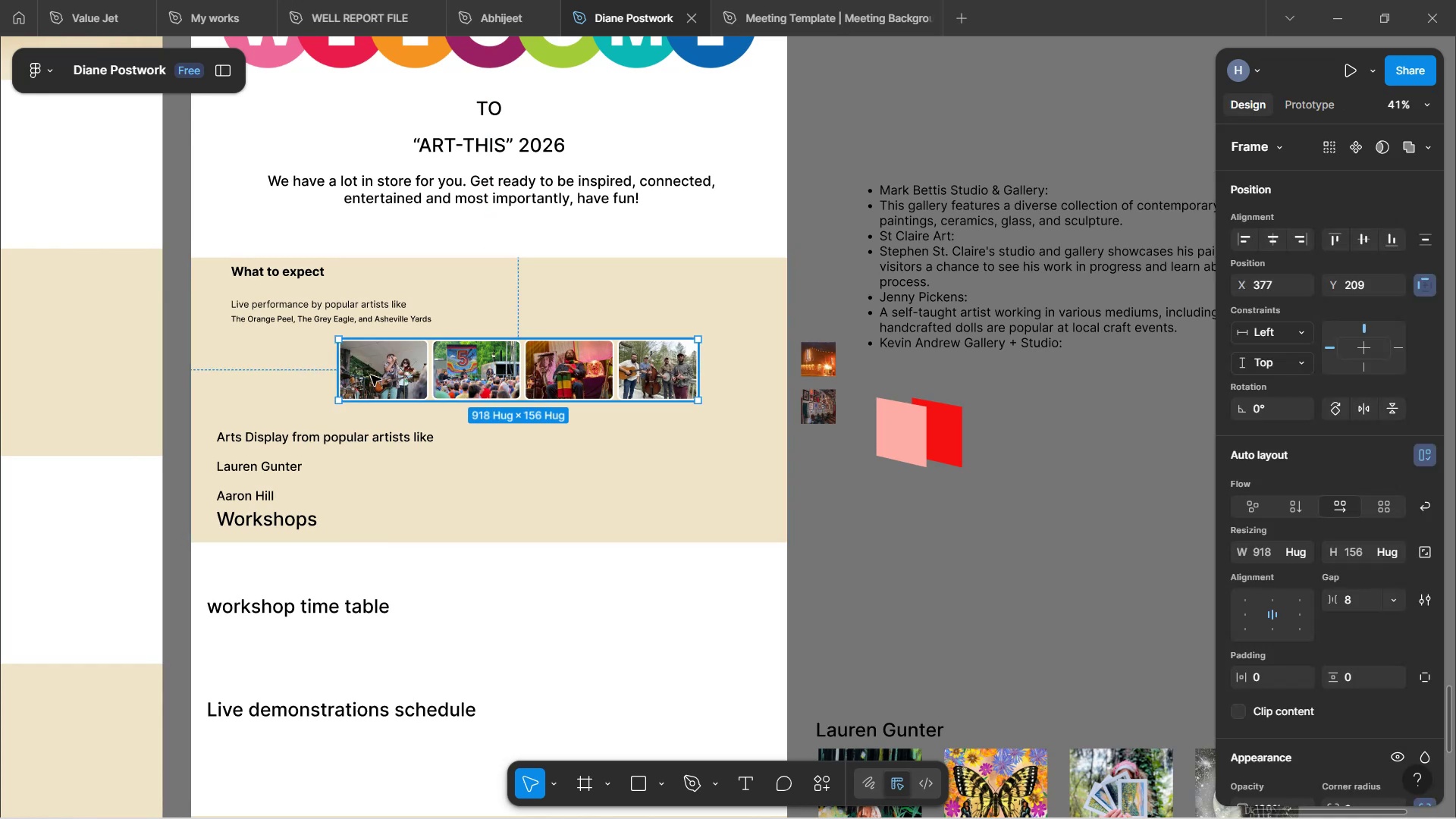 
left_click_drag(start_coordinate=[373, 375], to_coordinate=[973, 544])
 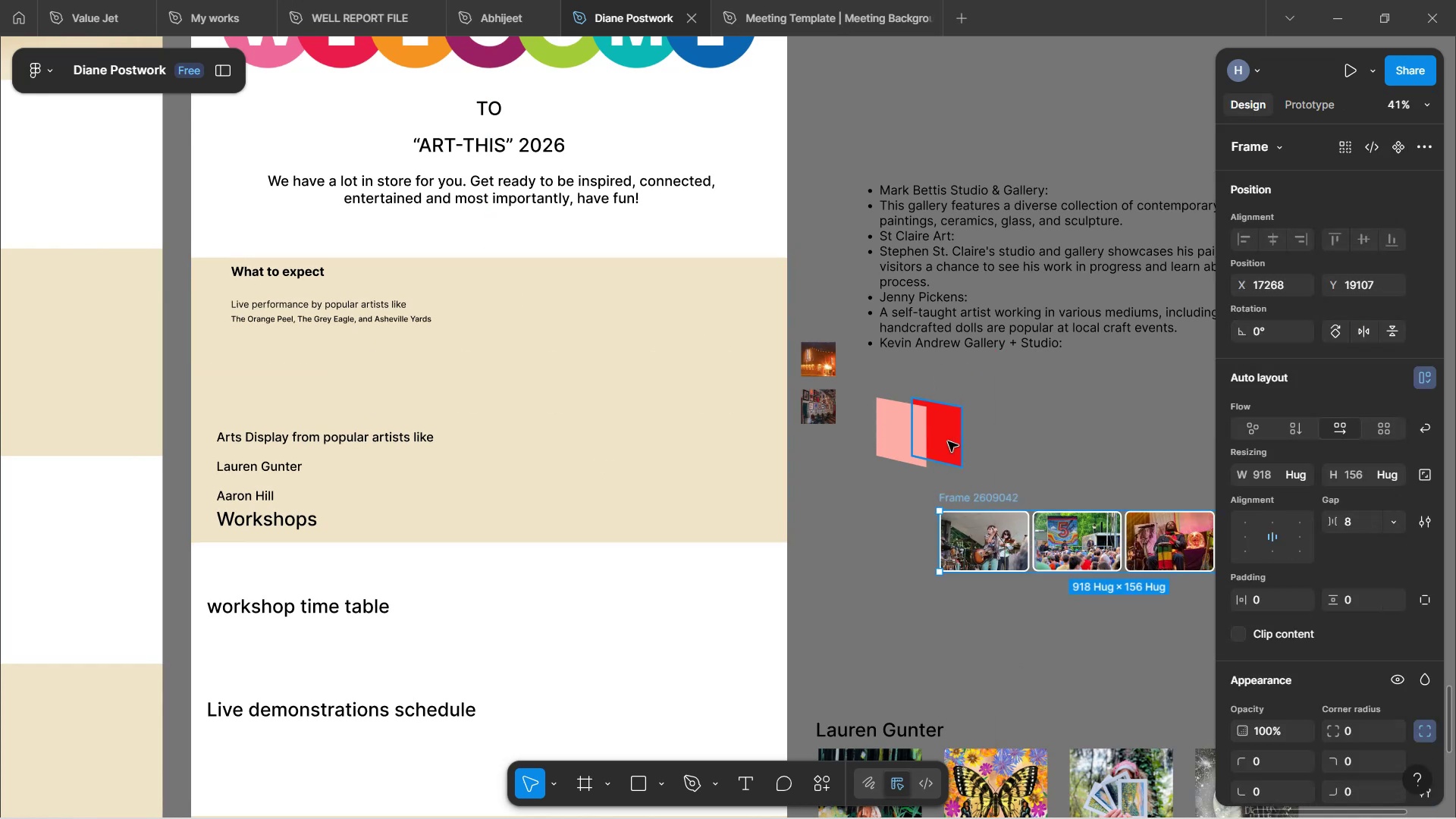 
hold_key(key=ControlLeft, duration=0.62)
scroll: coordinate [937, 441], scroll_direction: up, amount: 7.0
 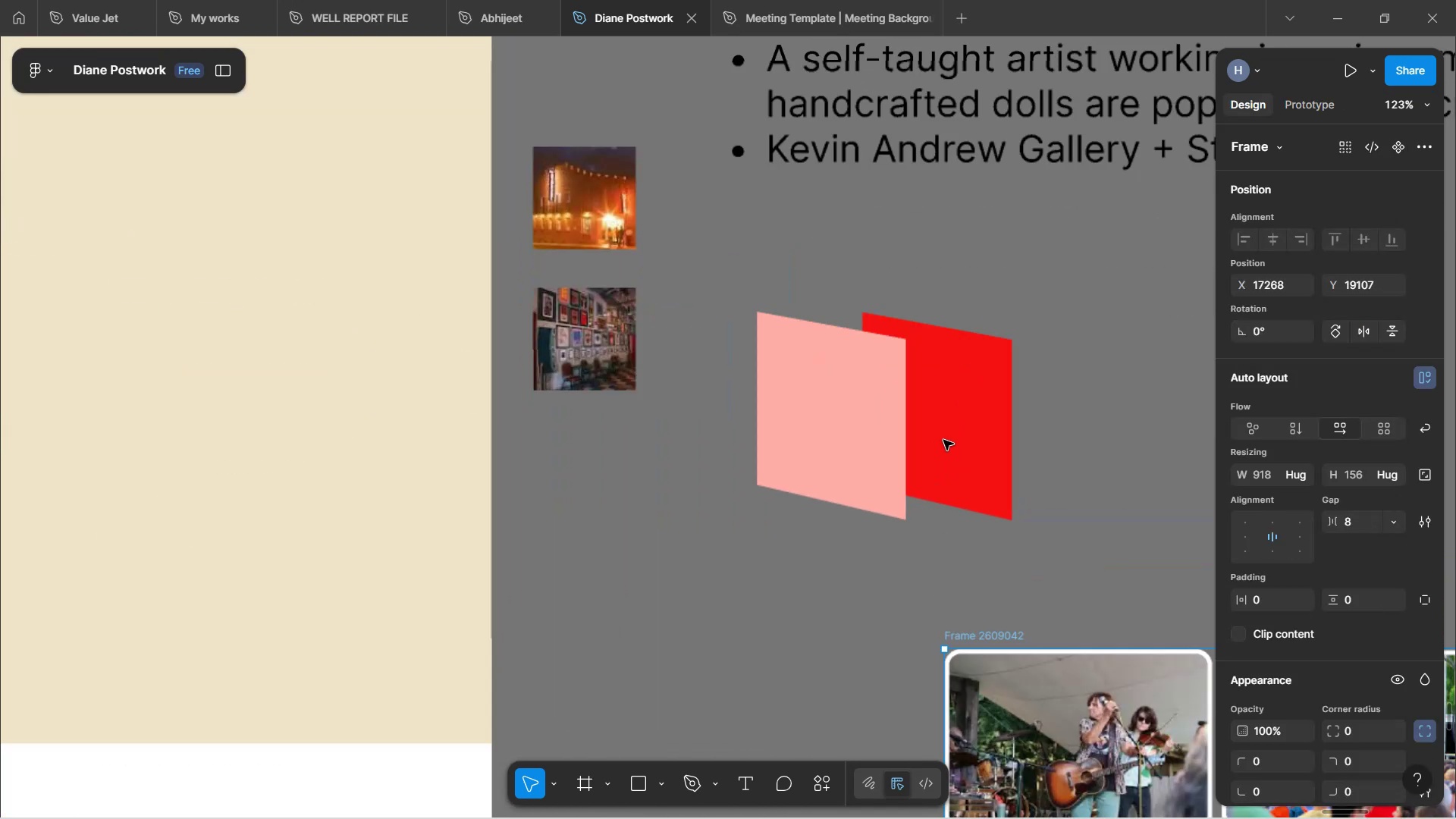 
left_click([966, 449])
 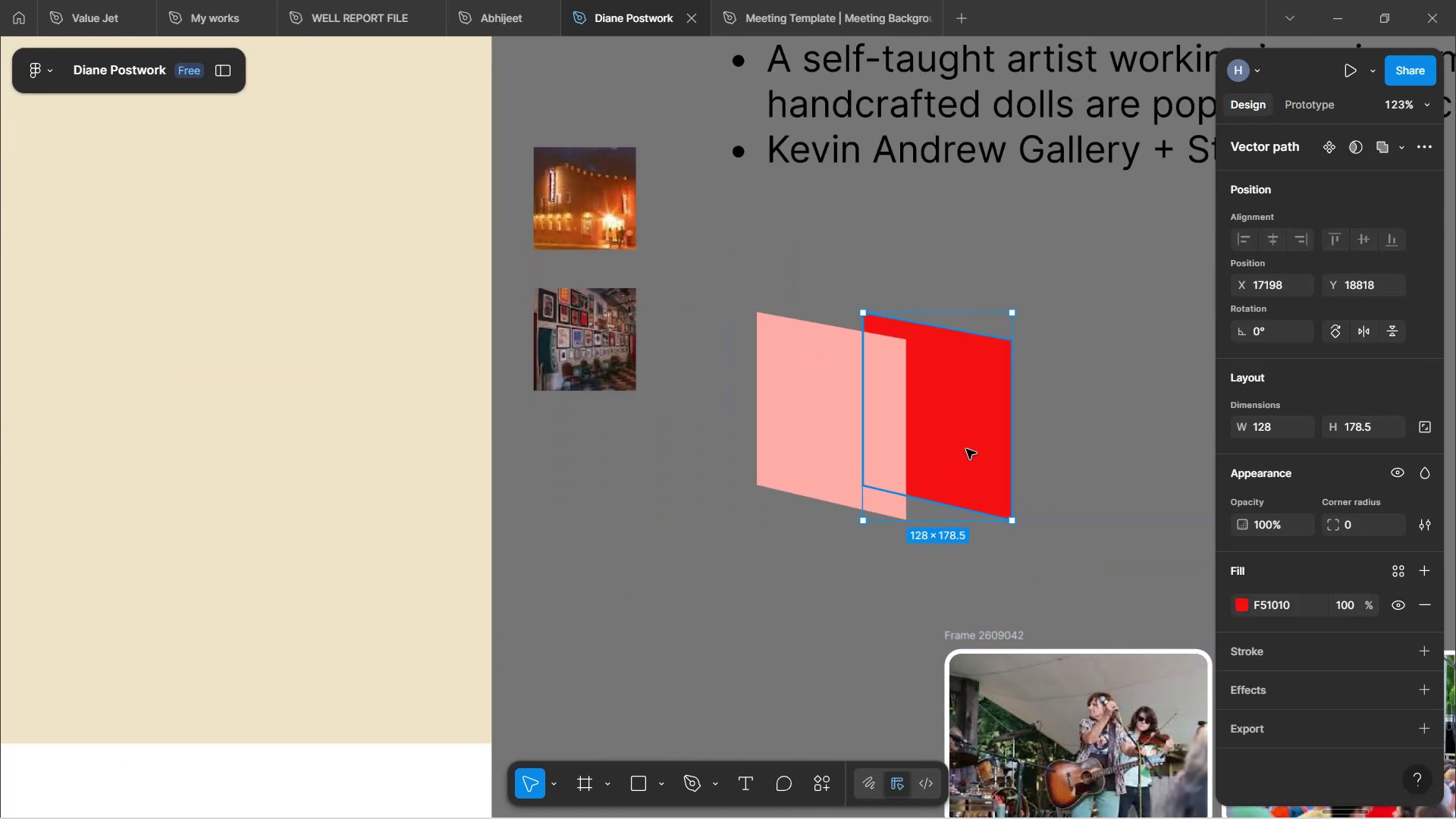 
hold_key(key=AltLeft, duration=1.5)
left_click_drag(start_coordinate=[967, 448], to_coordinate=[1109, 454])
 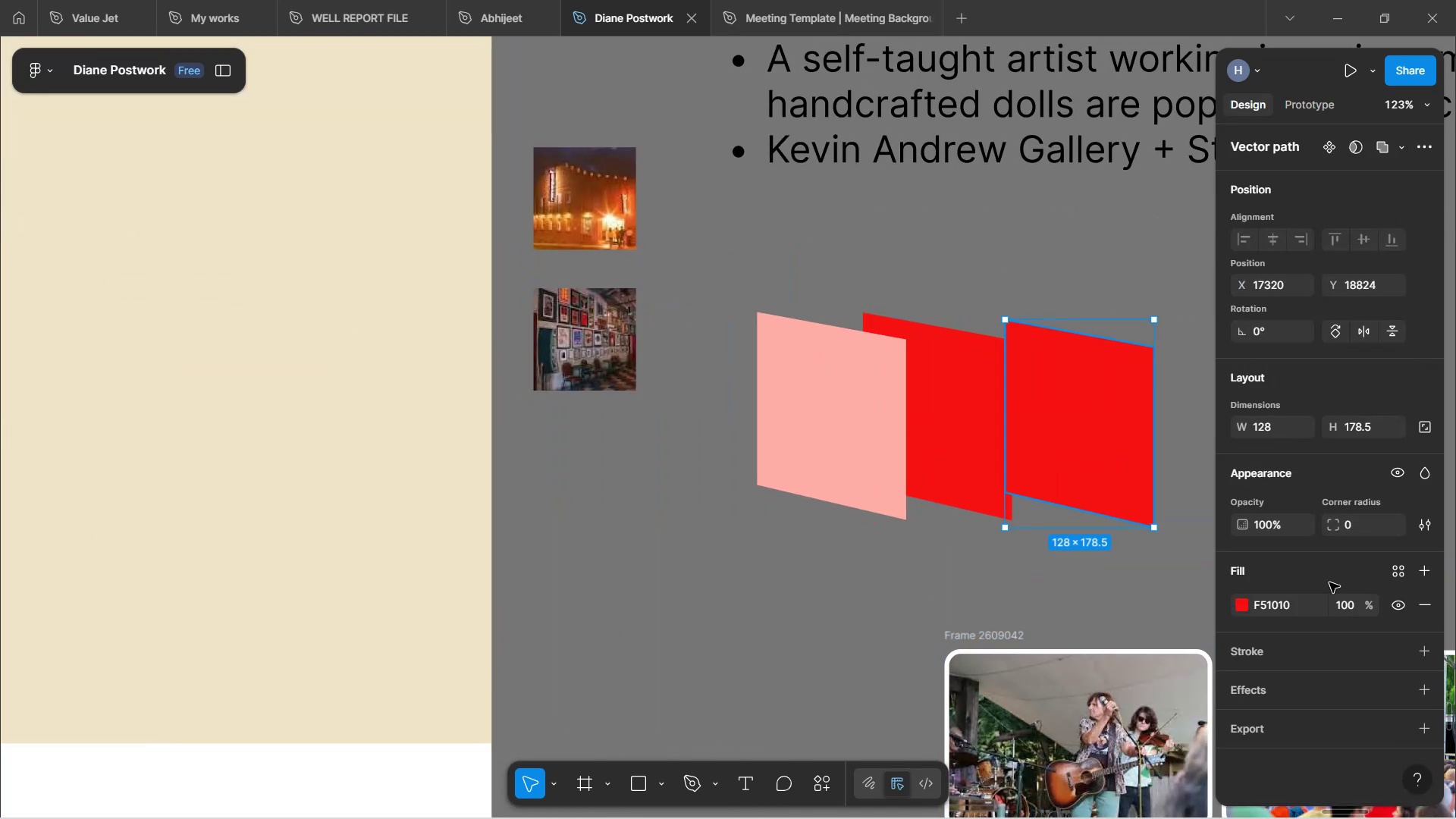 
hold_key(key=AltLeft, duration=0.41)
 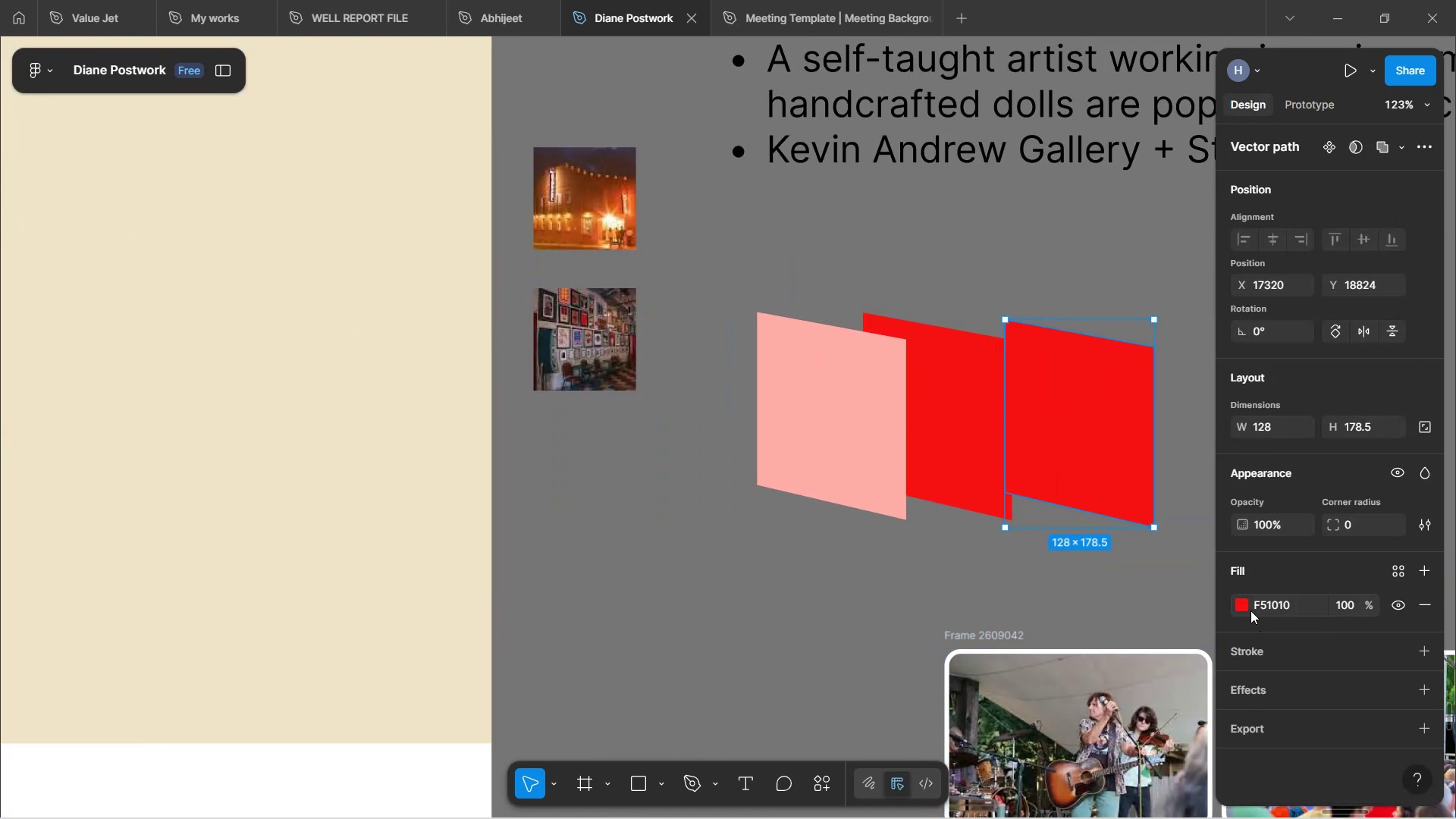 
left_click([1244, 605])
 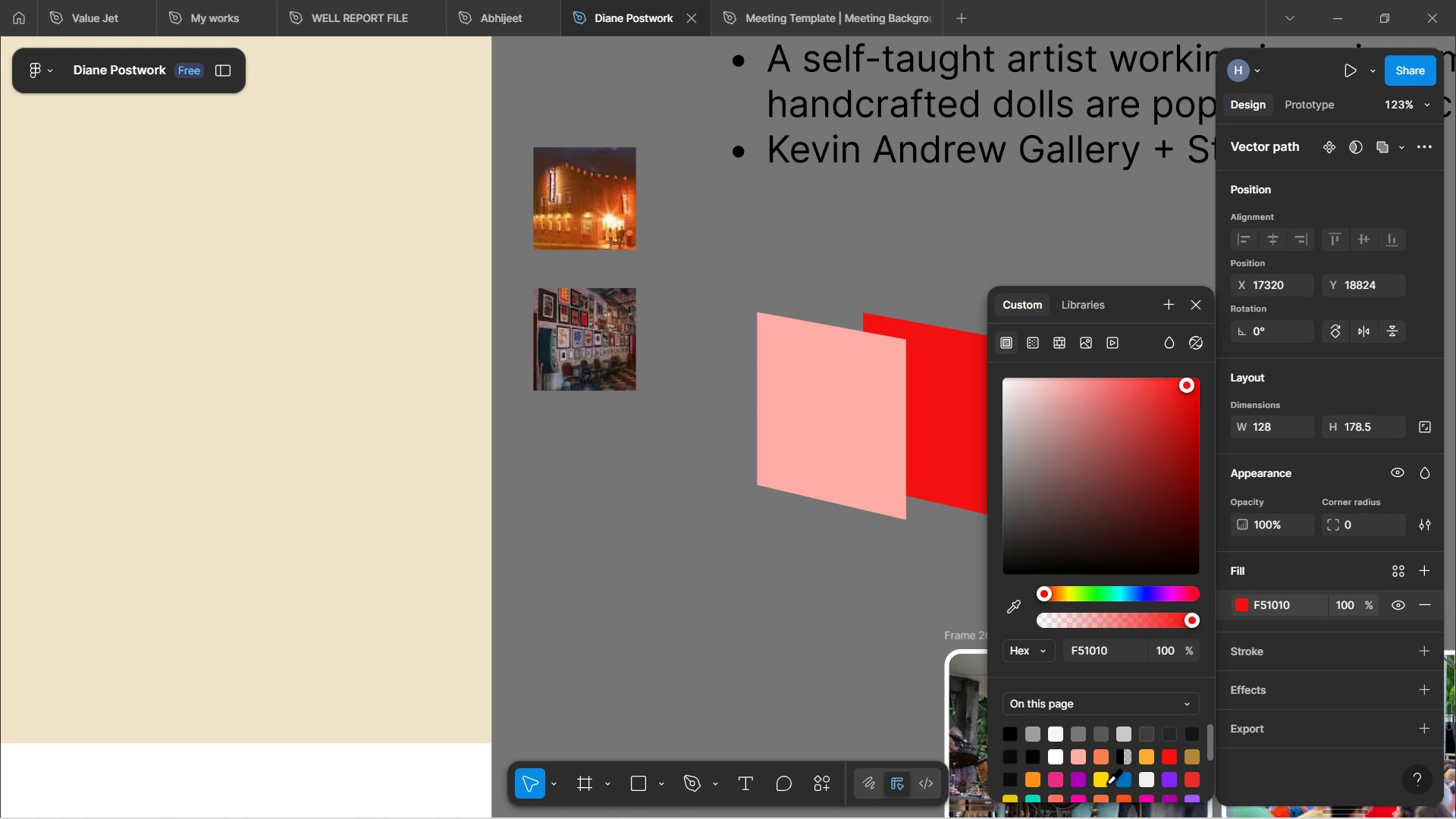 
left_click([1103, 780])
 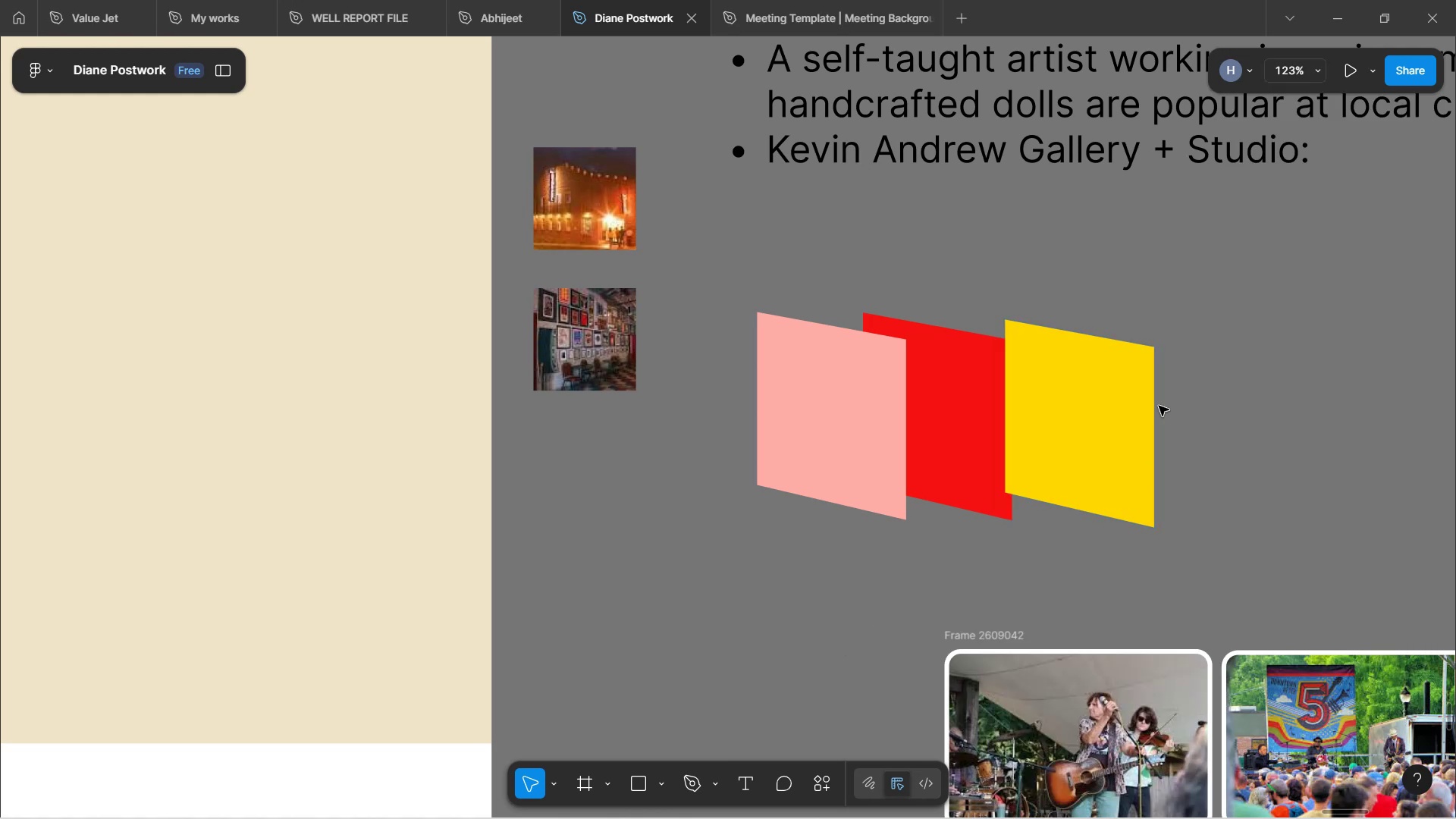 
left_click_drag(start_coordinate=[1043, 438], to_coordinate=[1053, 452])
 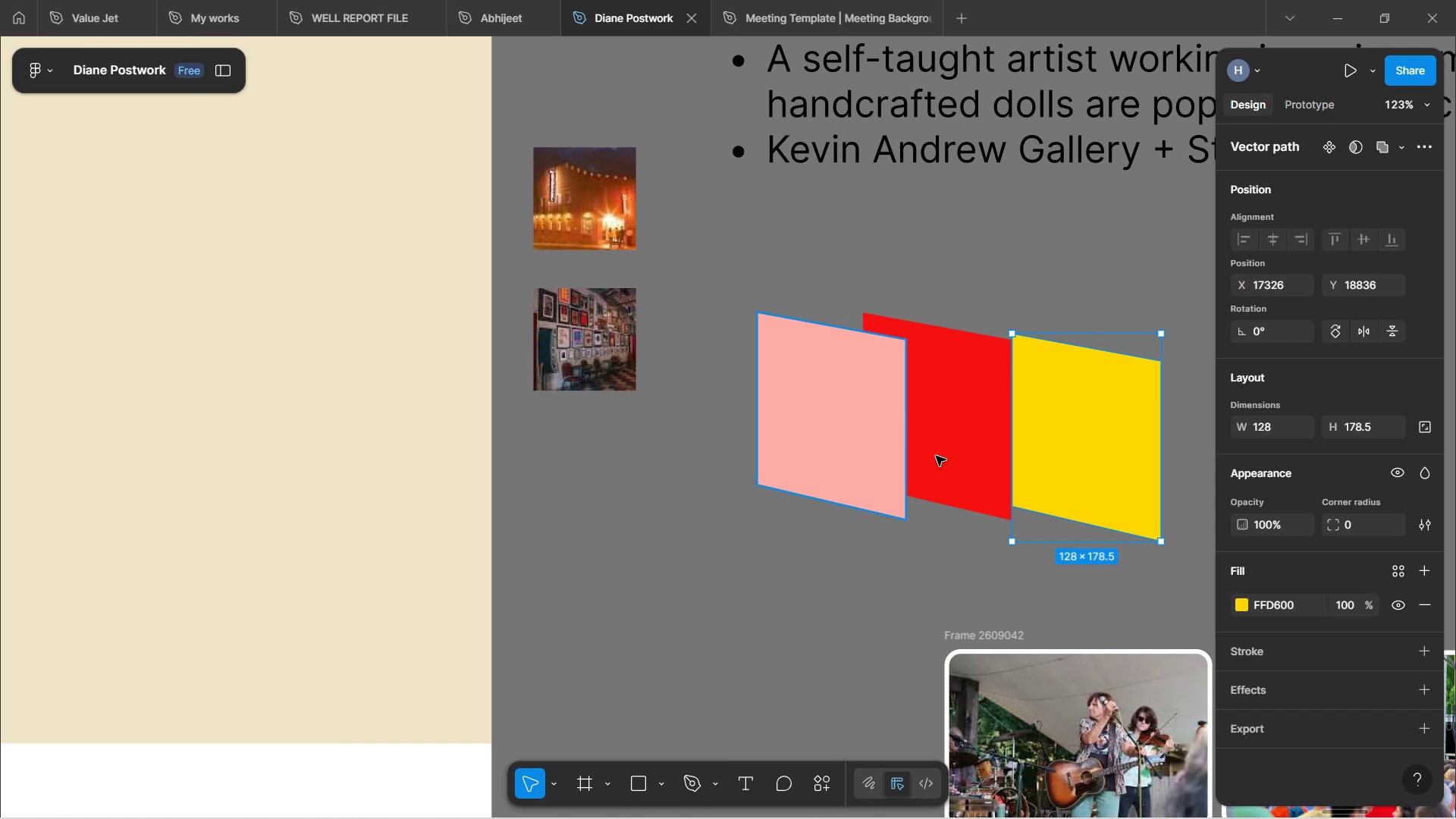 
left_click_drag(start_coordinate=[1073, 444], to_coordinate=[1064, 434])
 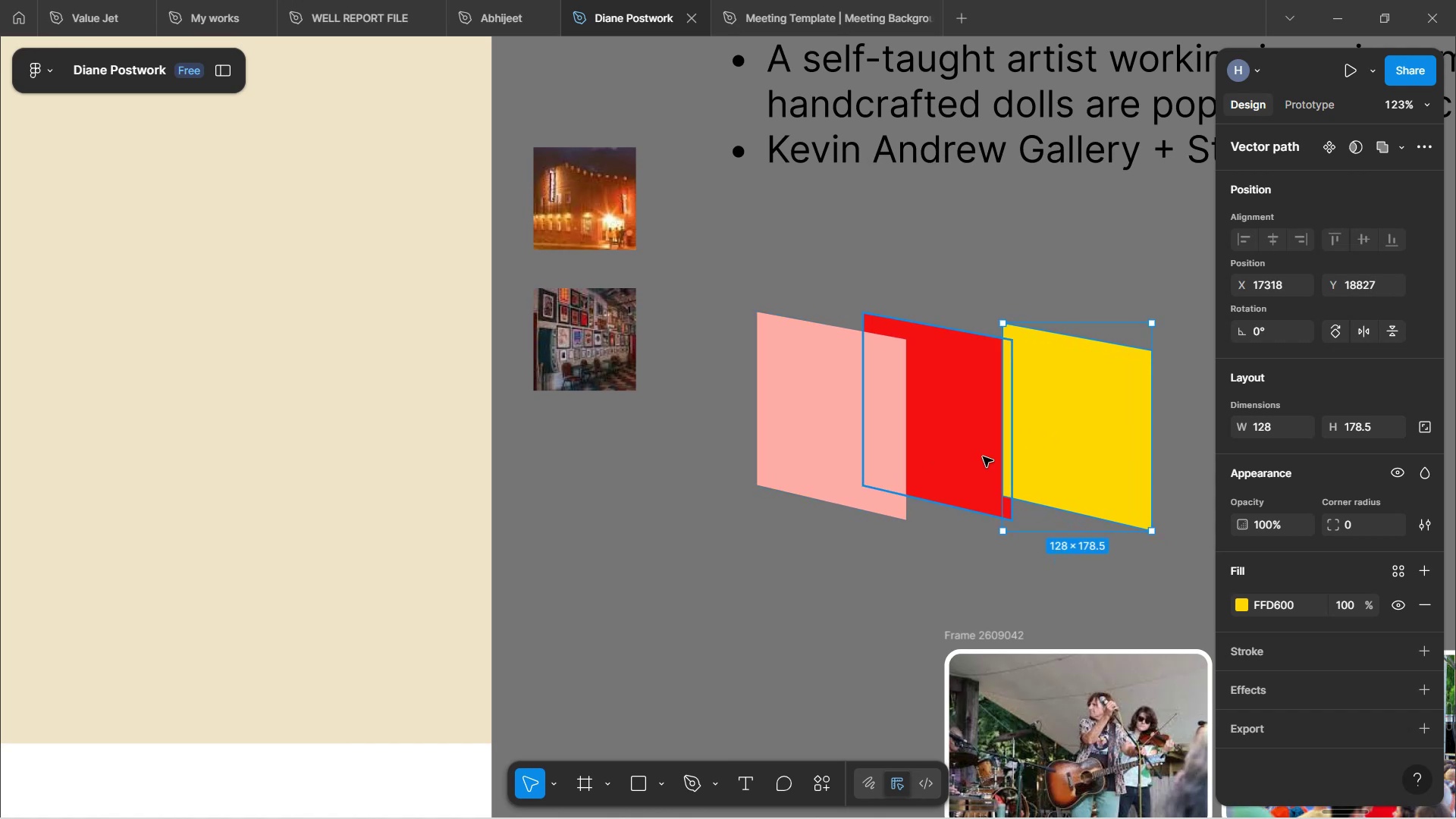 
right_click([984, 453])
 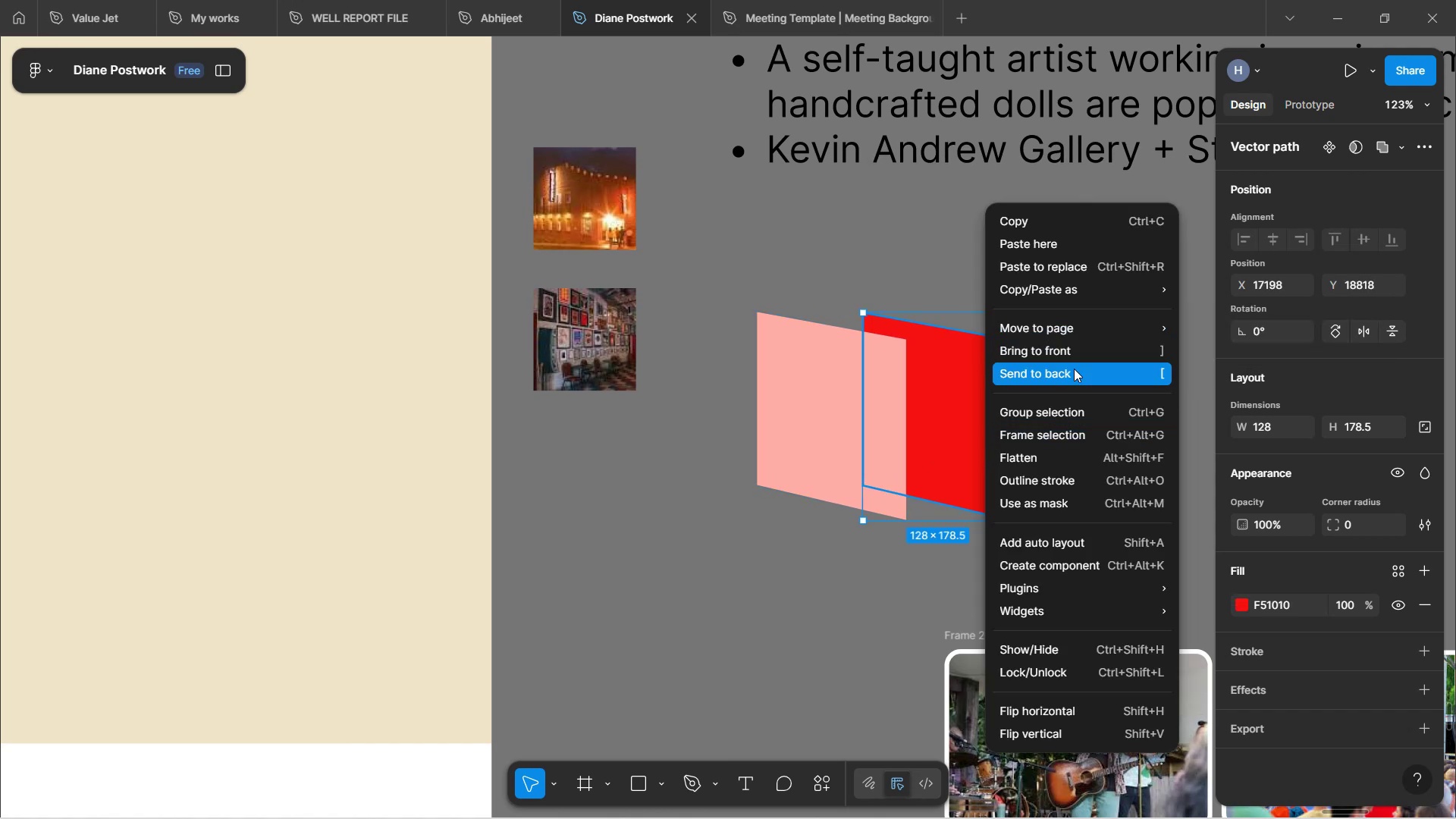 
left_click([1071, 353])
 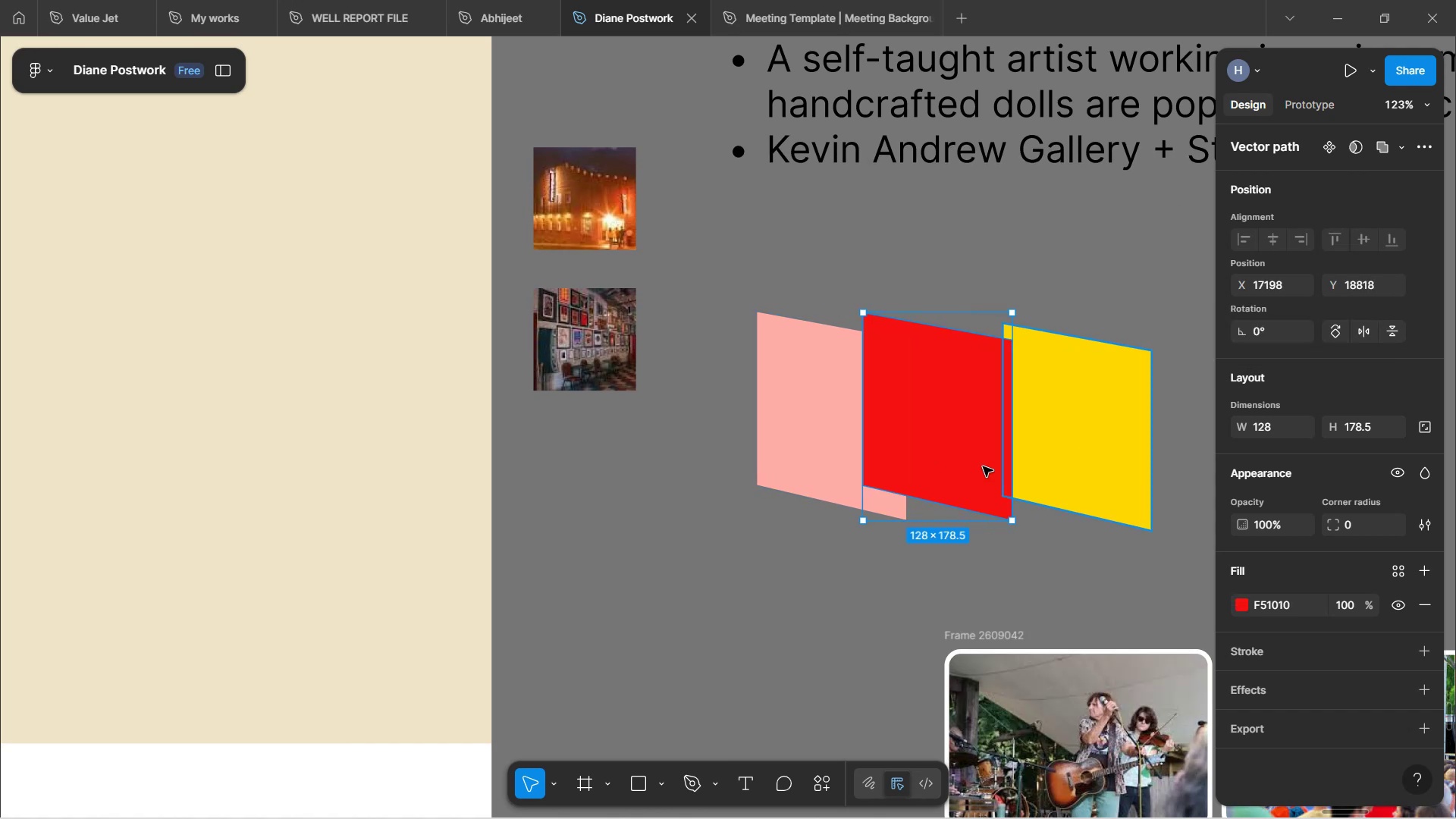 
left_click([830, 453])
 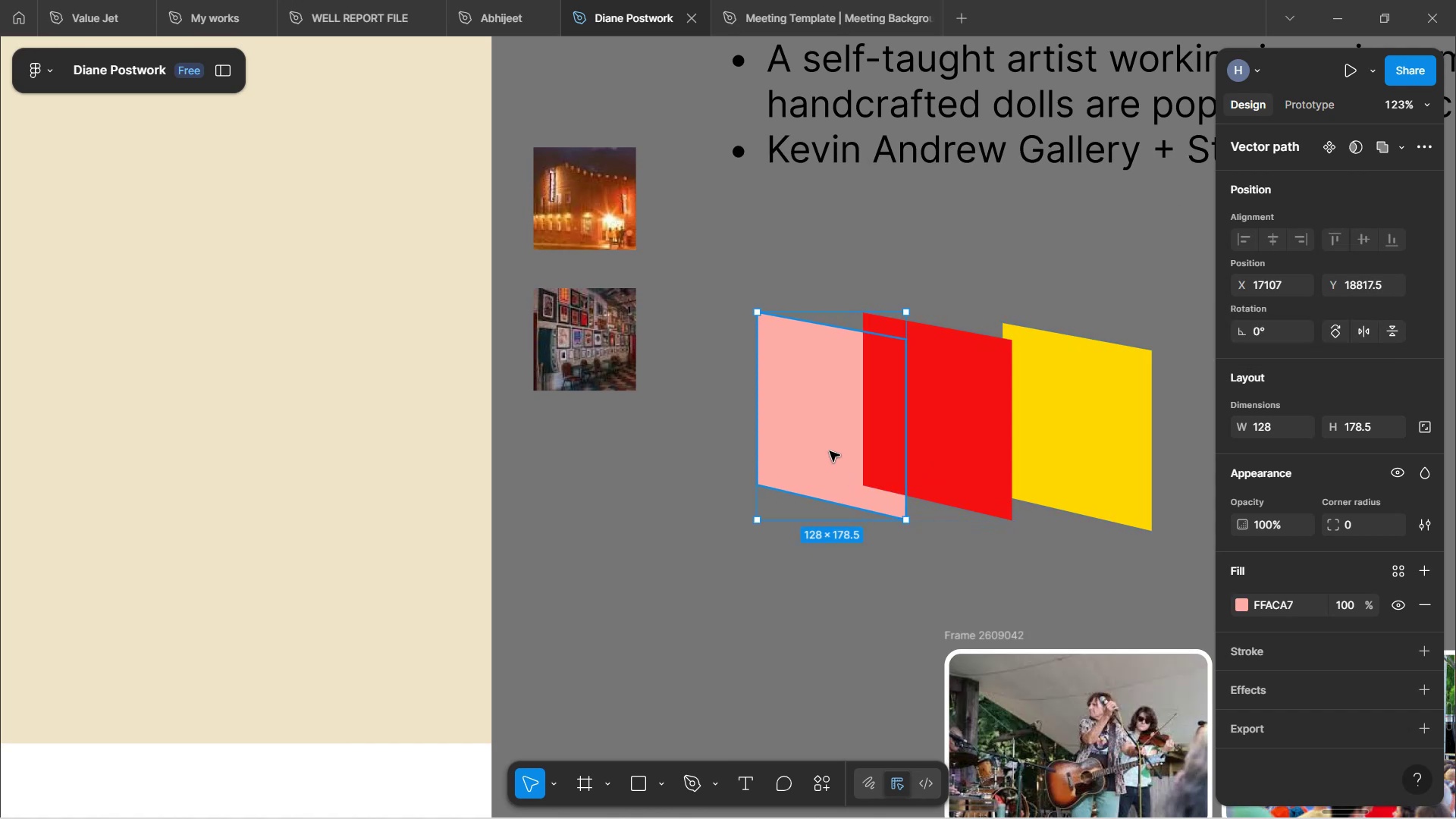 
right_click([830, 451])
 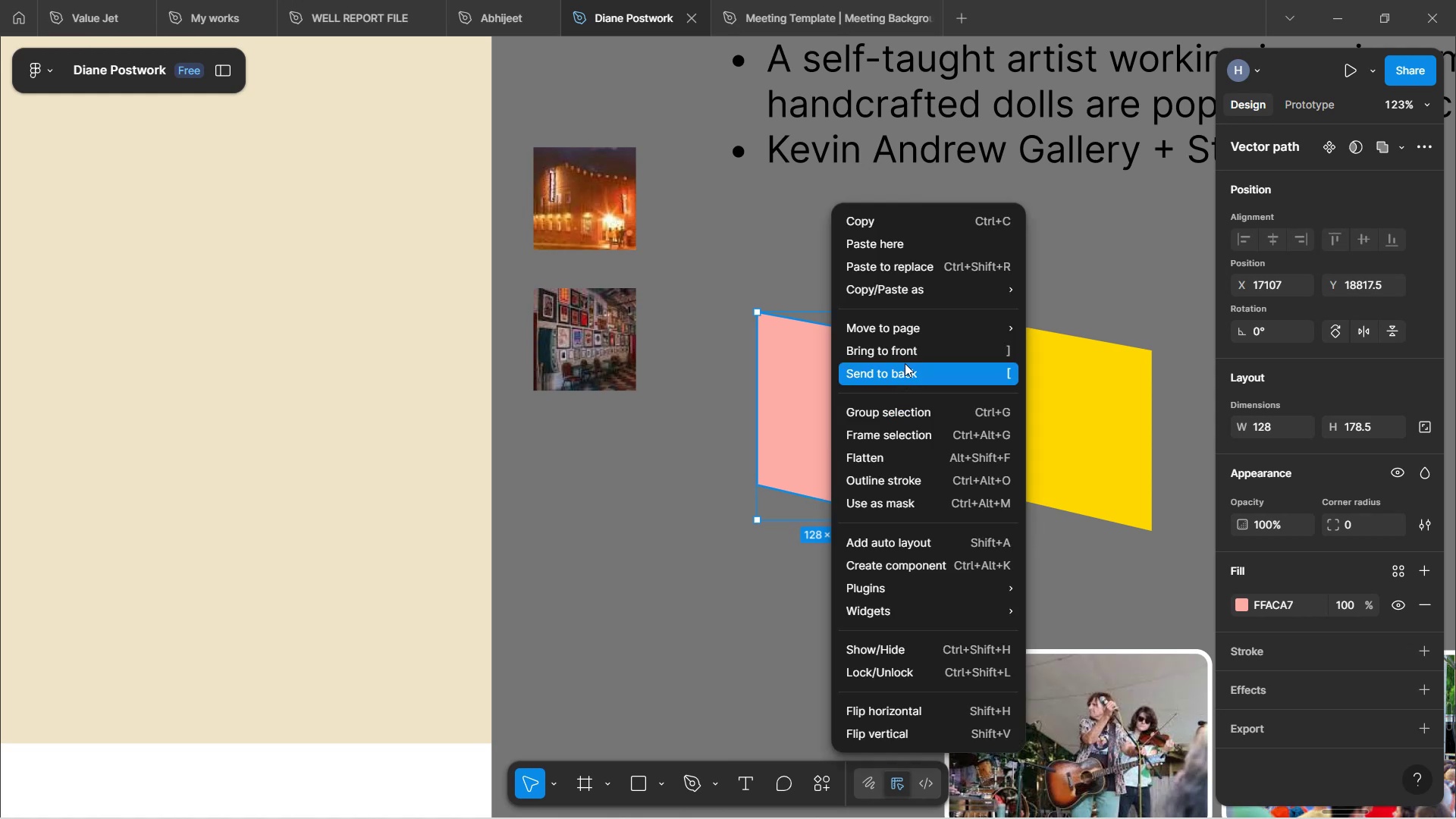 
left_click([908, 353])
 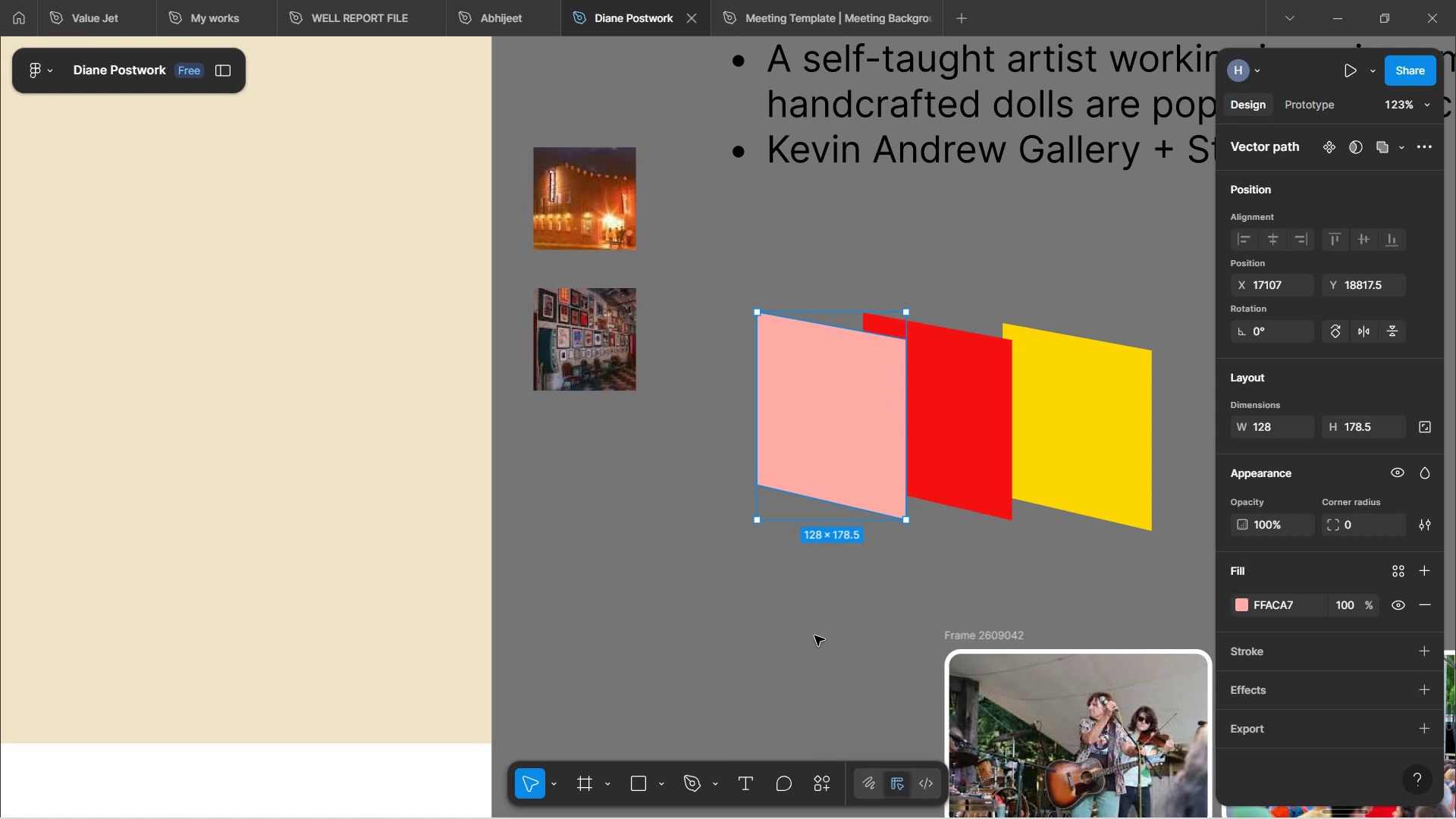 
left_click([814, 636])
 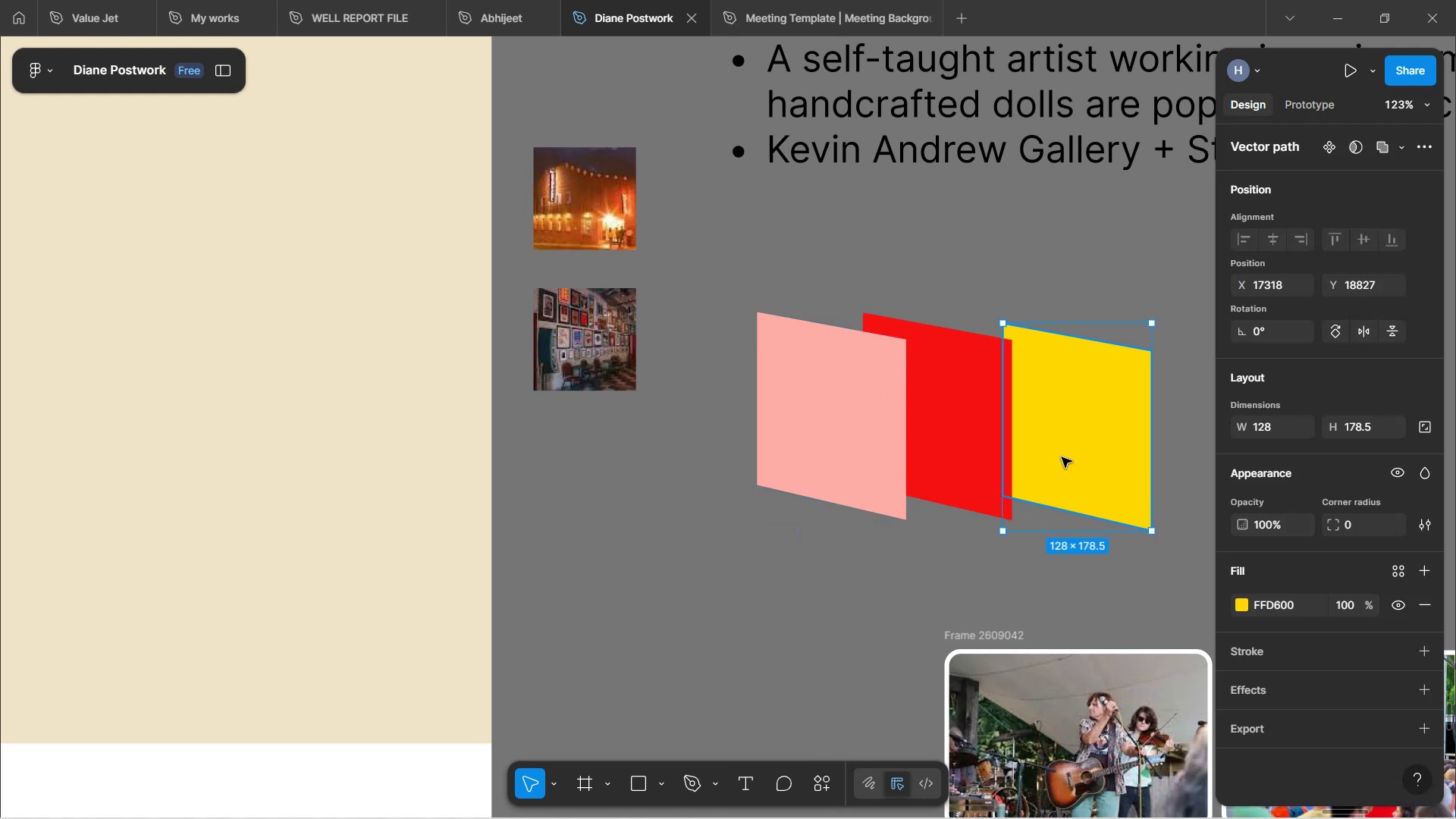 
left_click_drag(start_coordinate=[1133, 473], to_coordinate=[1115, 466])
 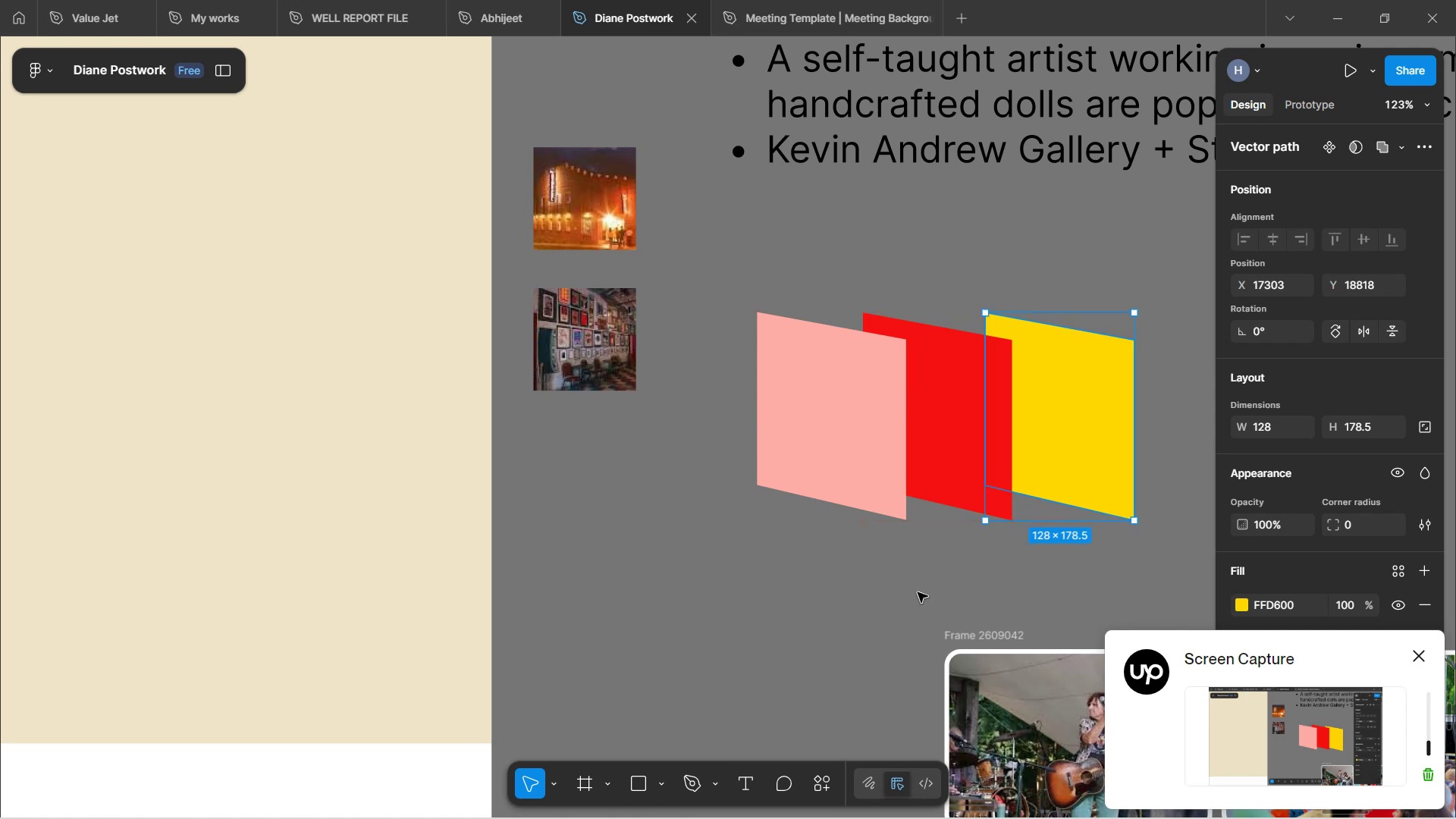 
left_click([829, 628])
 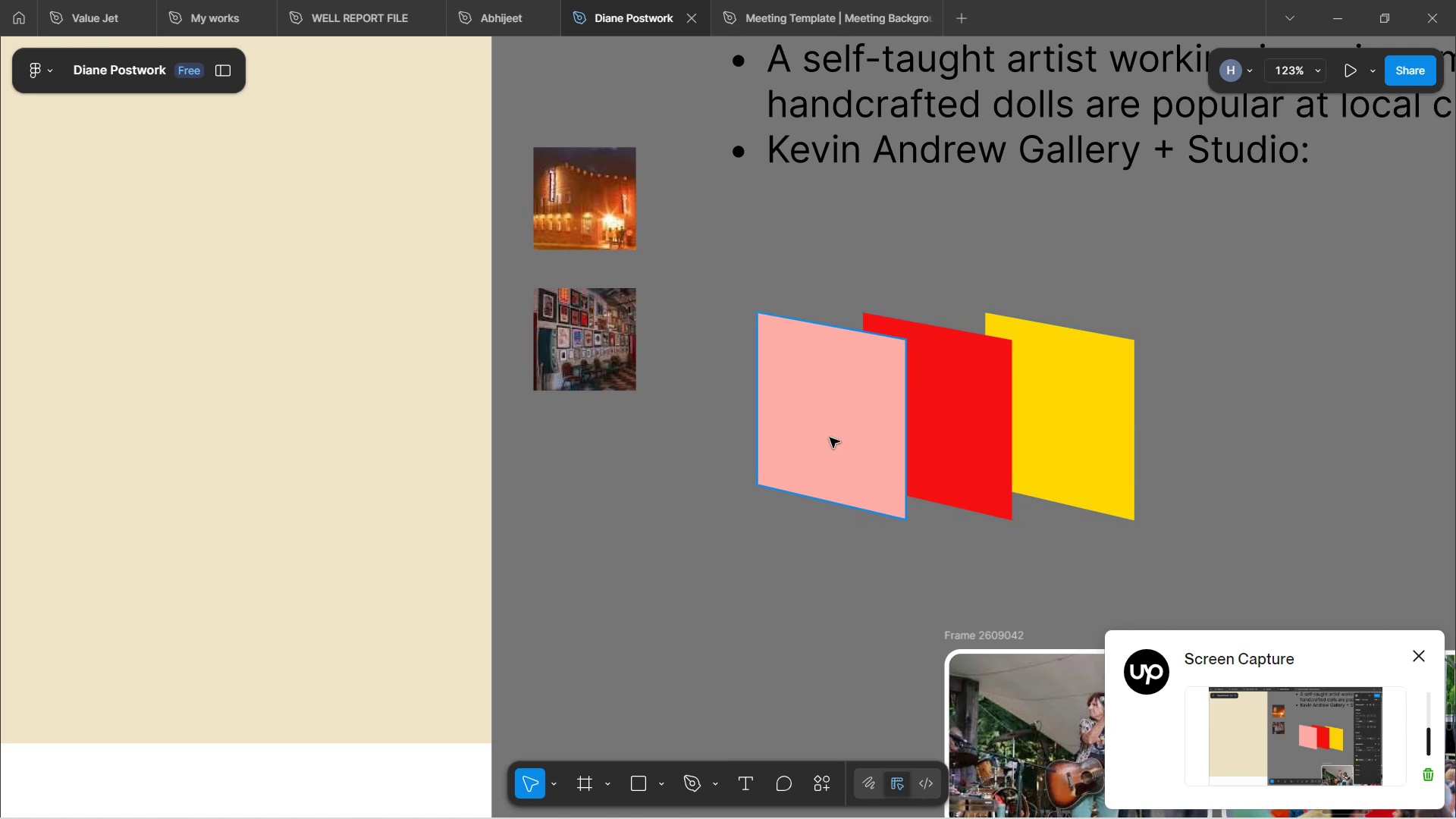 
left_click([830, 438])
 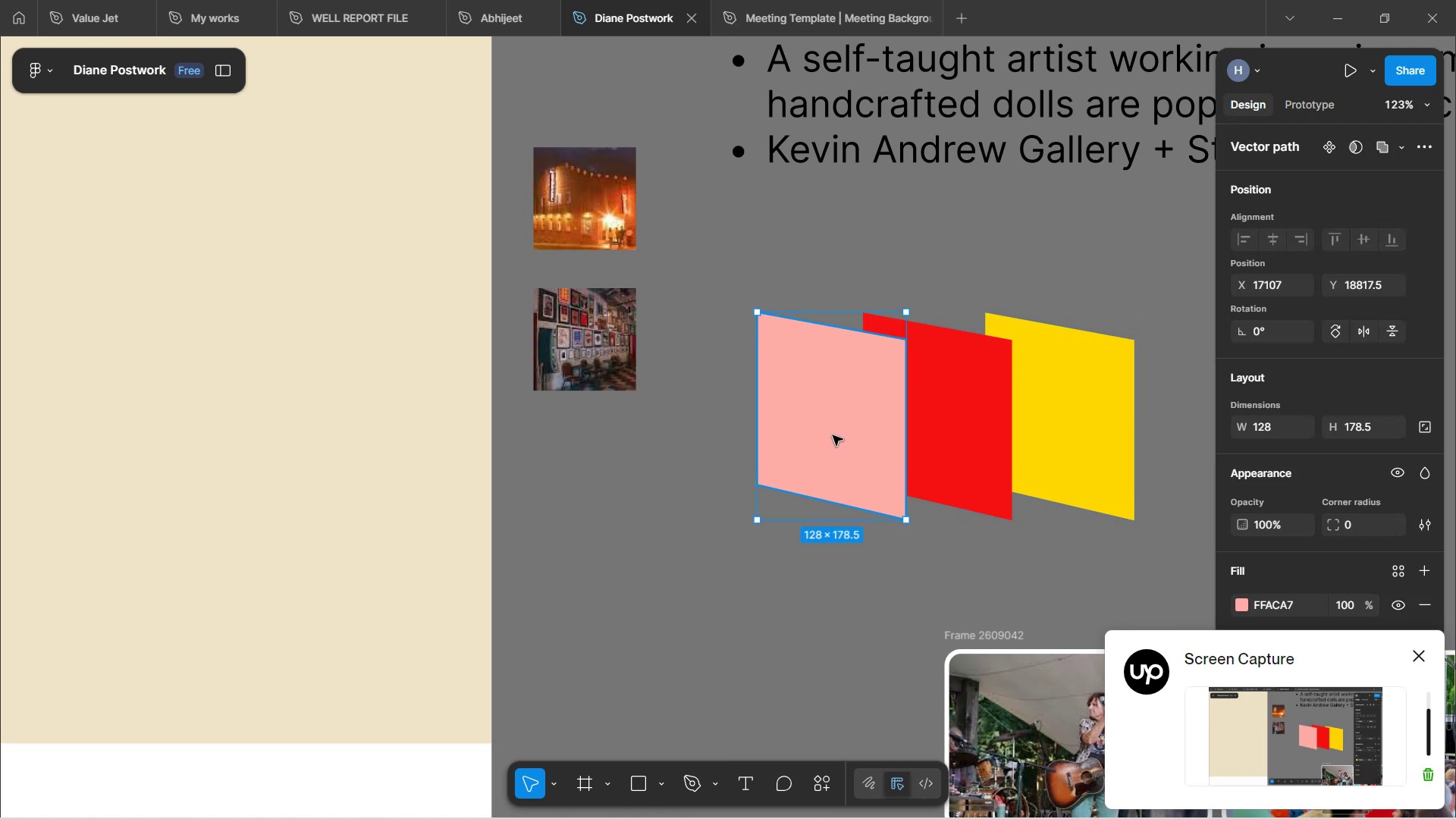 
scroll: coordinate [1351, 421], scroll_direction: down, amount: 5.0
 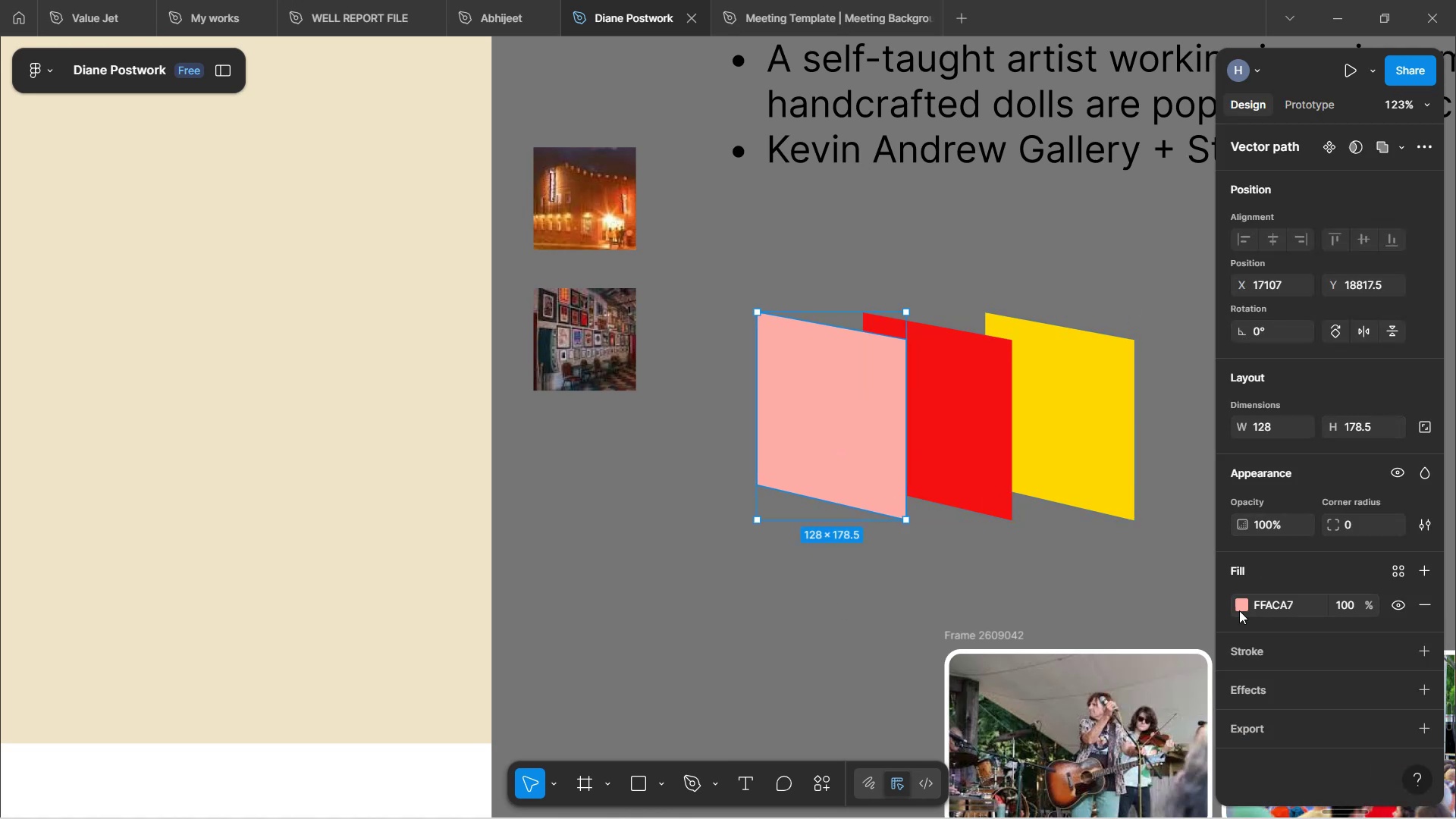 
left_click([1246, 606])
 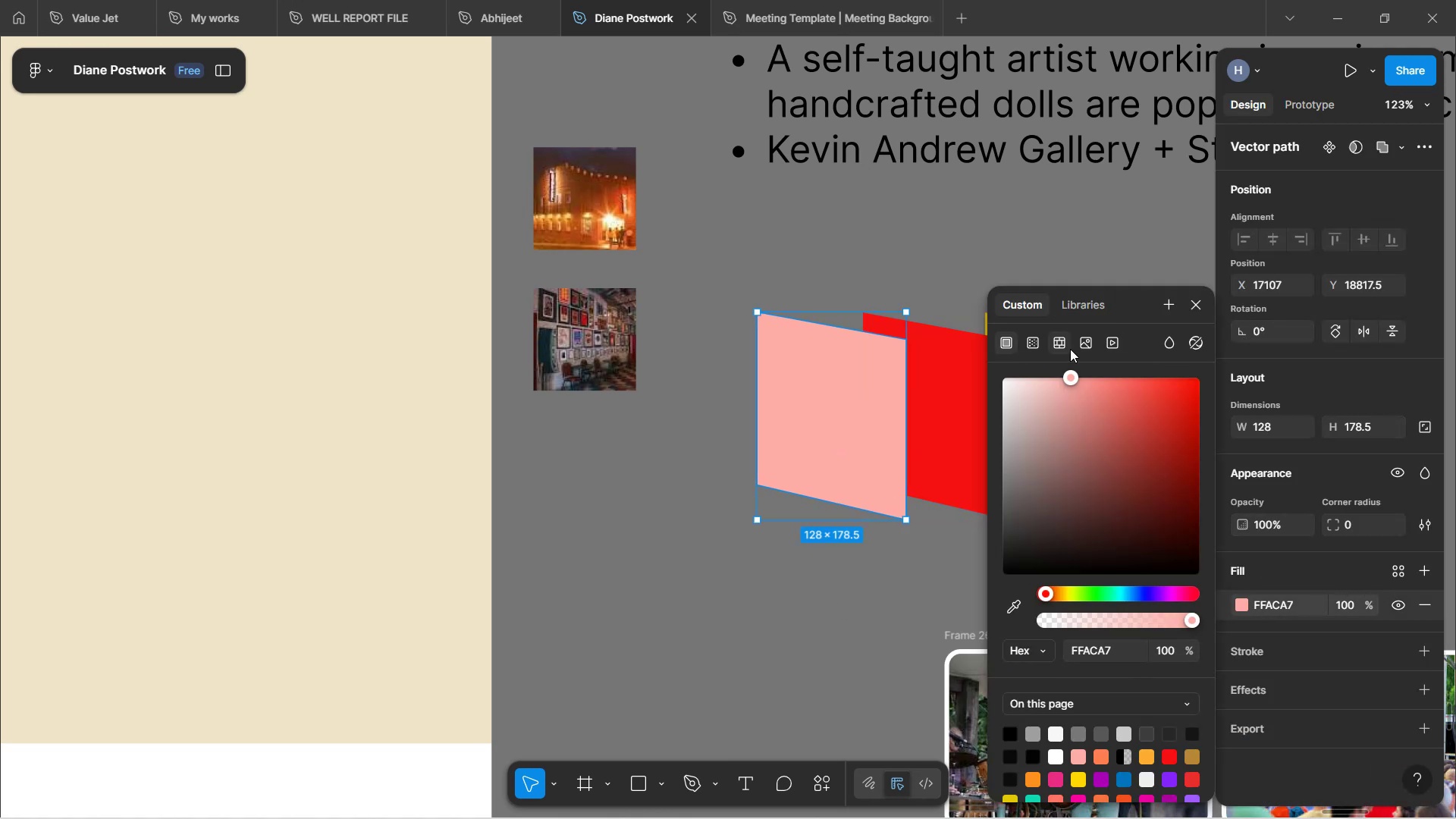 
left_click([1084, 348])
 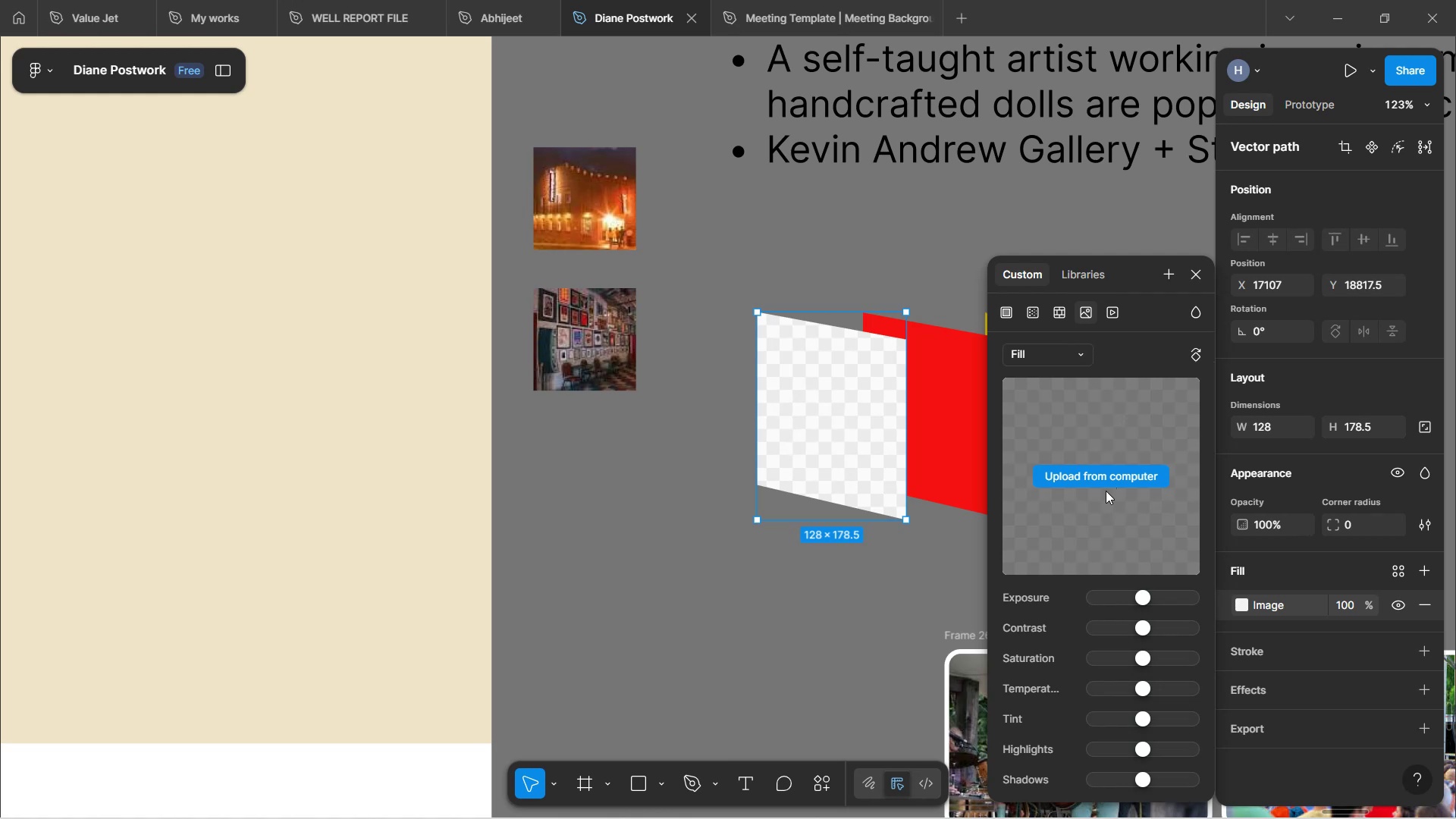 
left_click([1089, 482])
 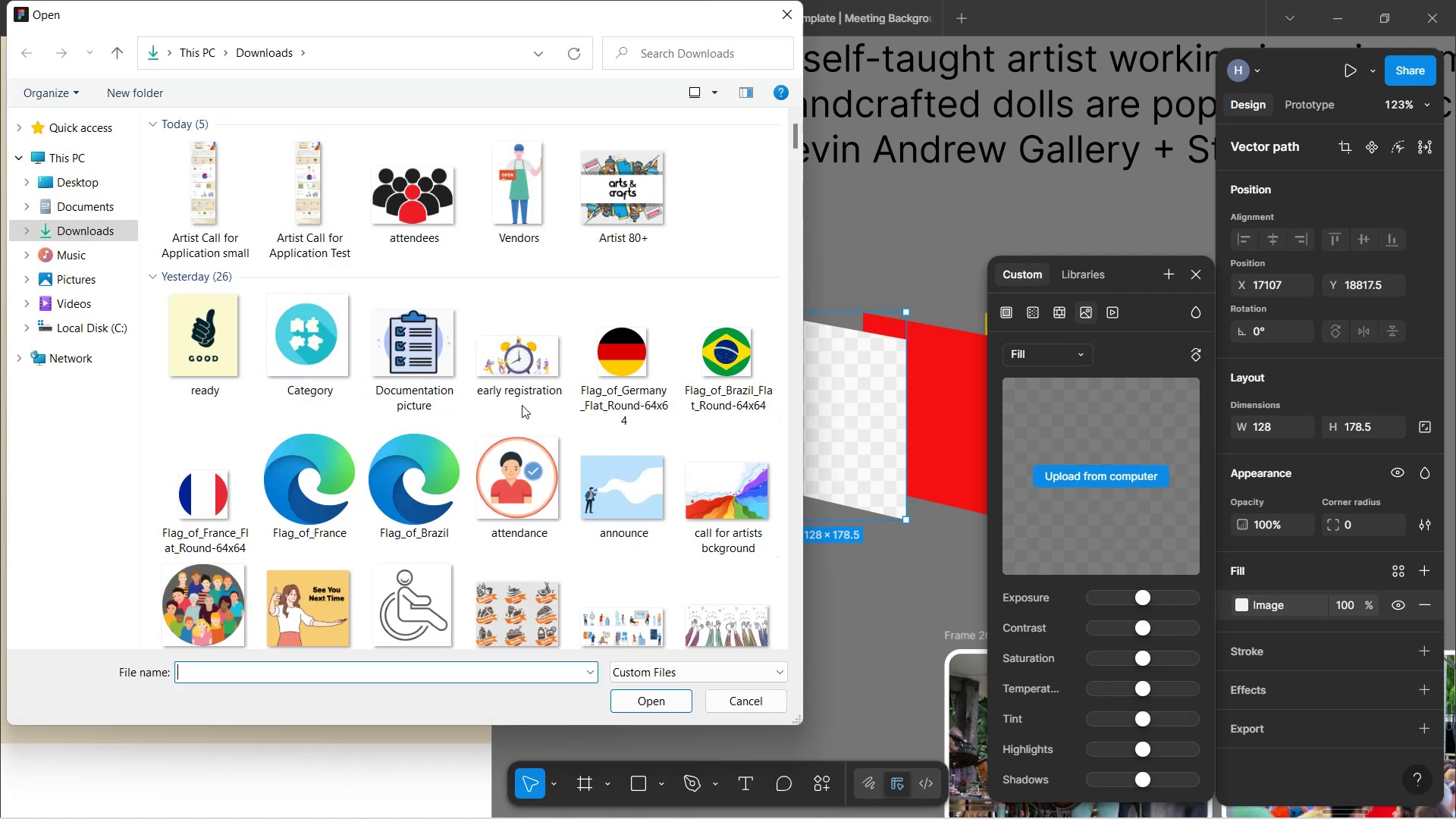 
scroll: coordinate [519, 401], scroll_direction: down, amount: 15.0
 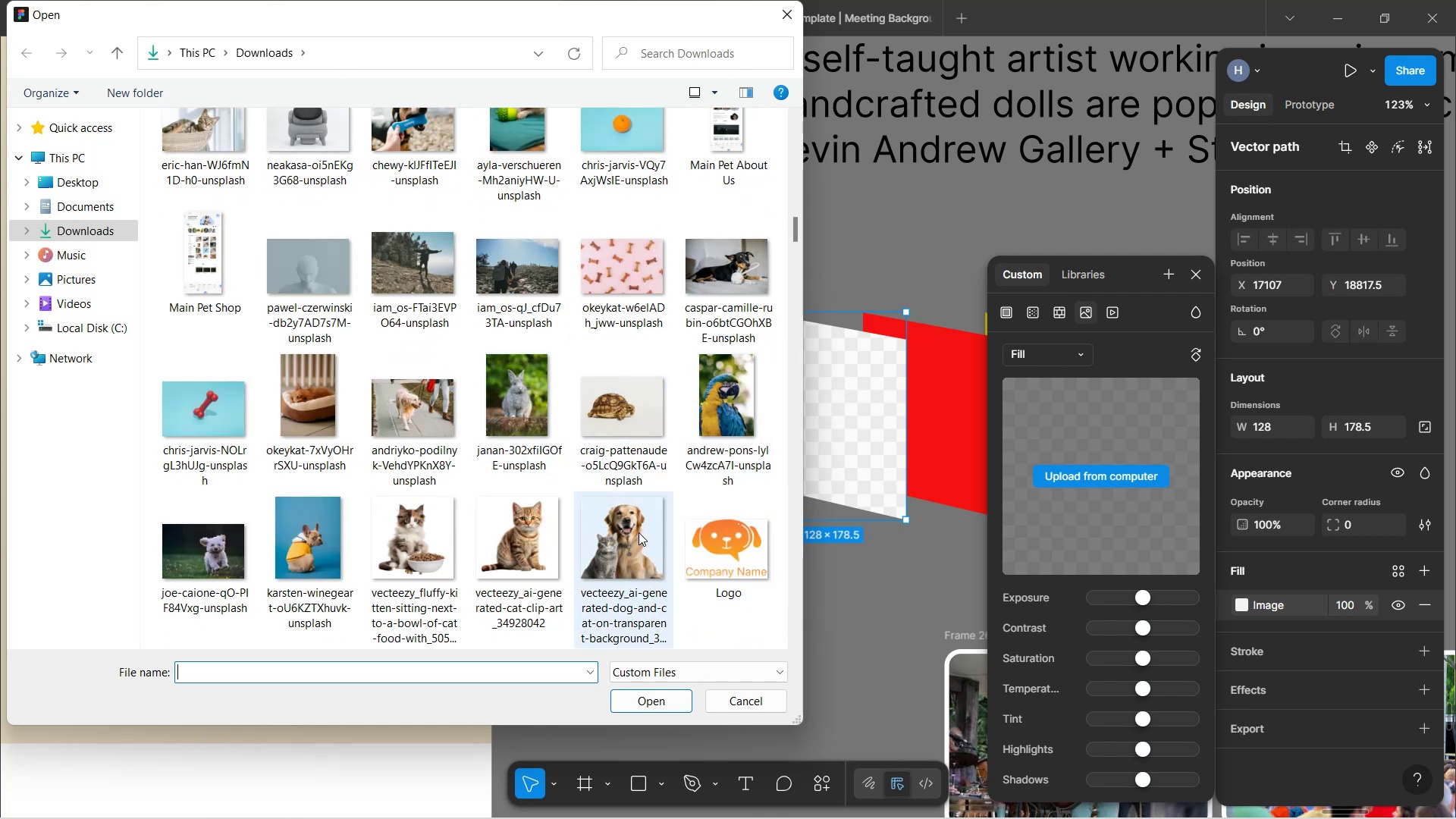 
left_click([723, 402])
 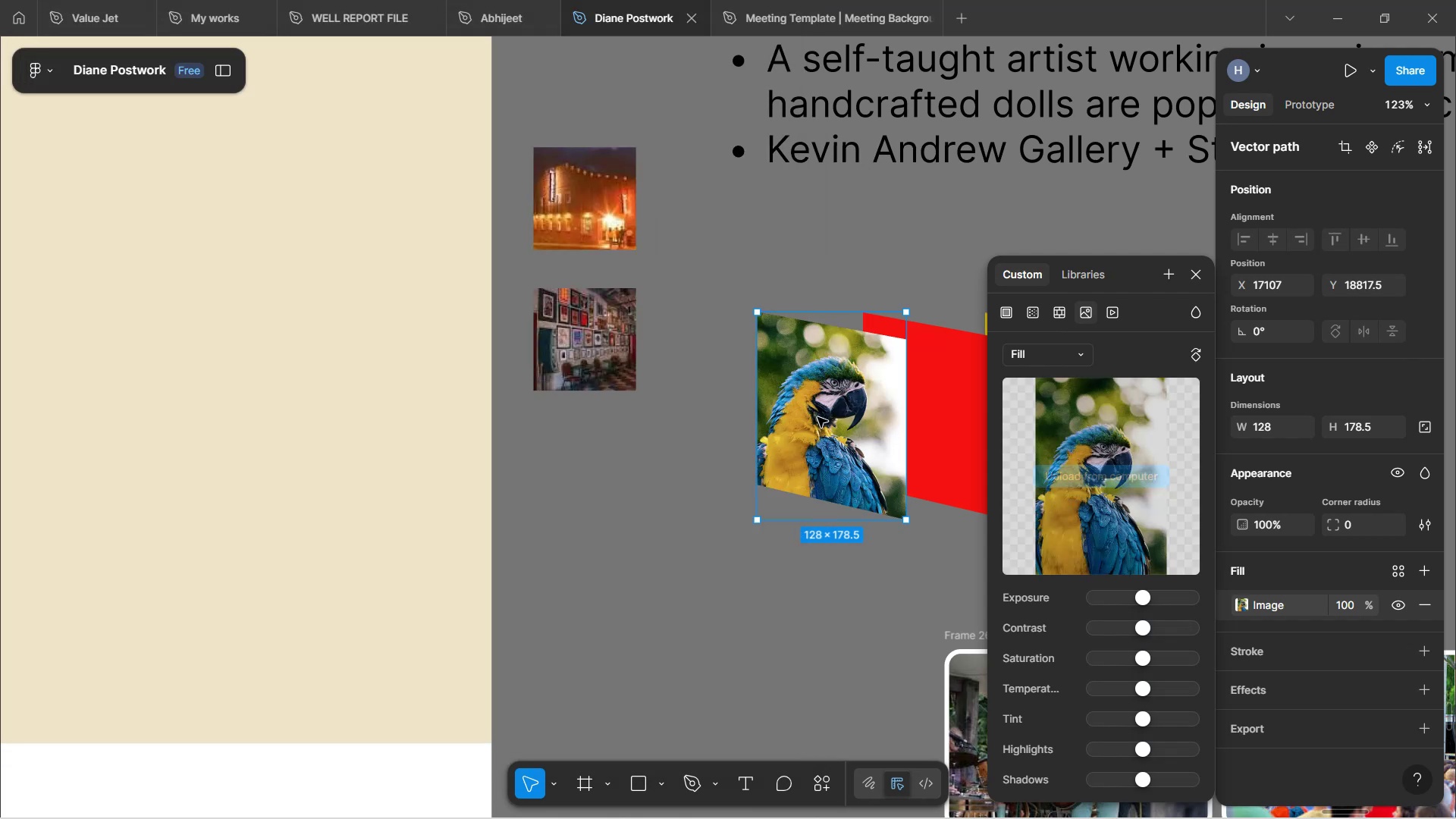 
wait(7.11)
 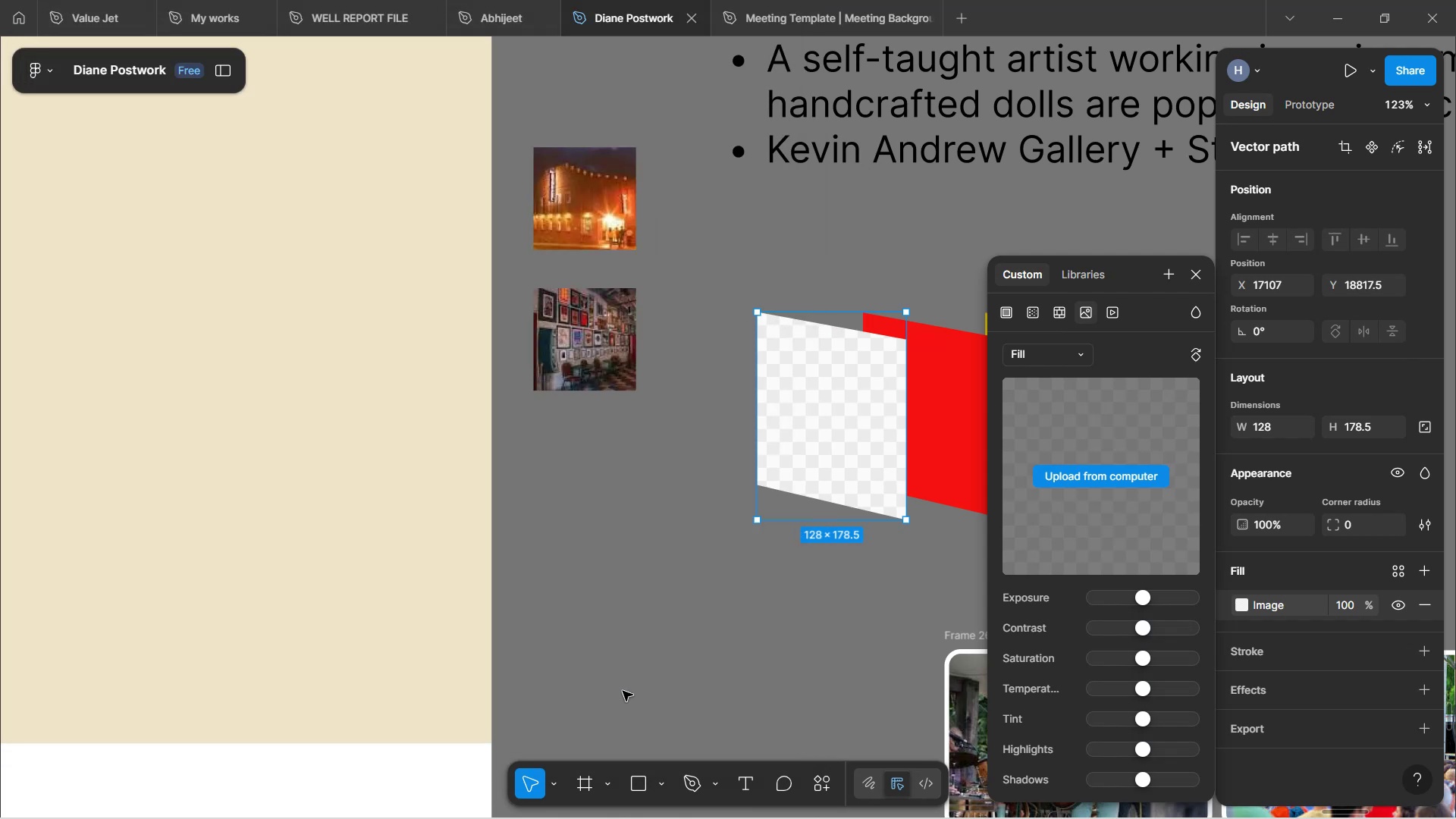 
left_click([961, 411])
 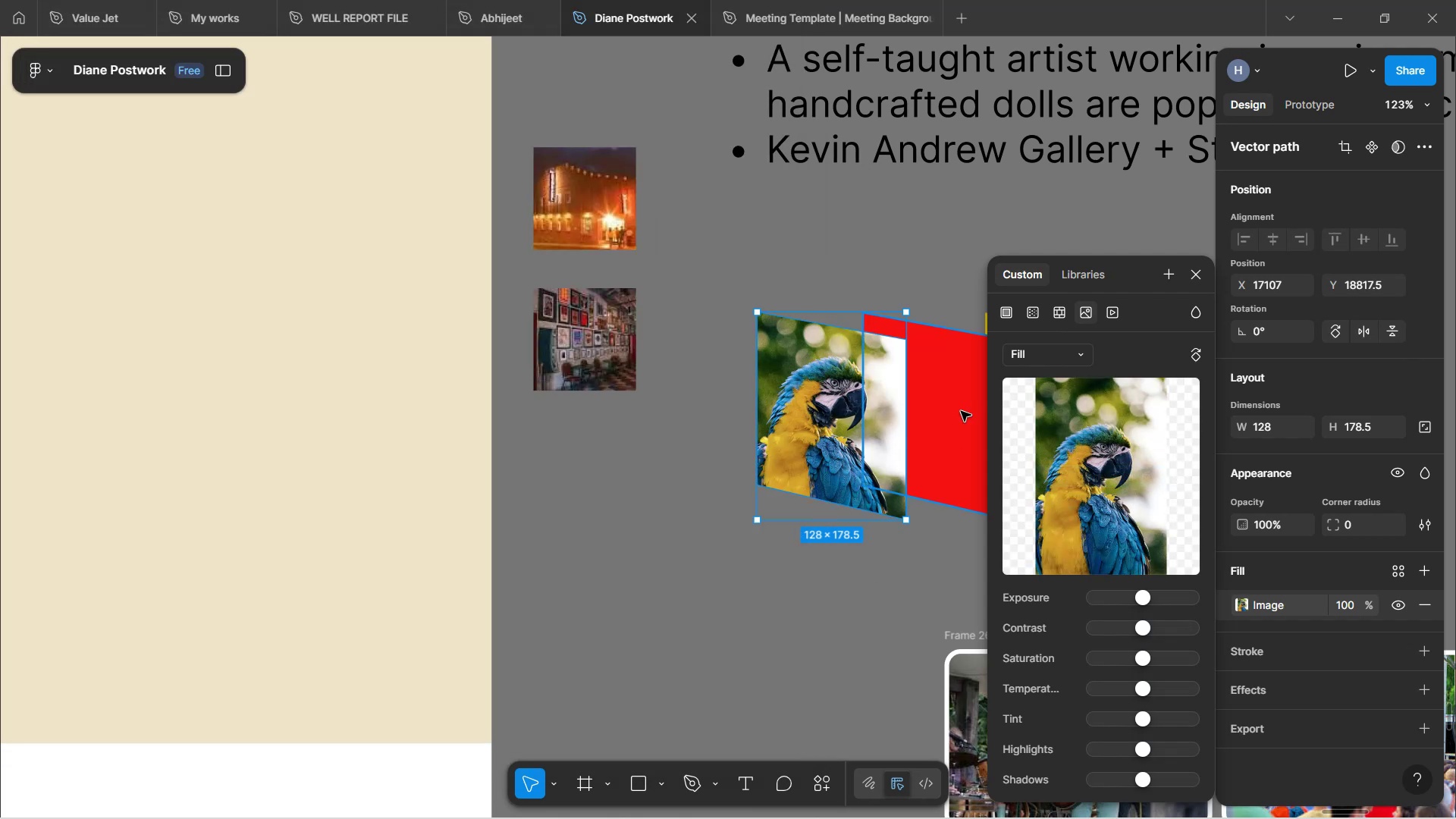 
left_click([961, 411])
 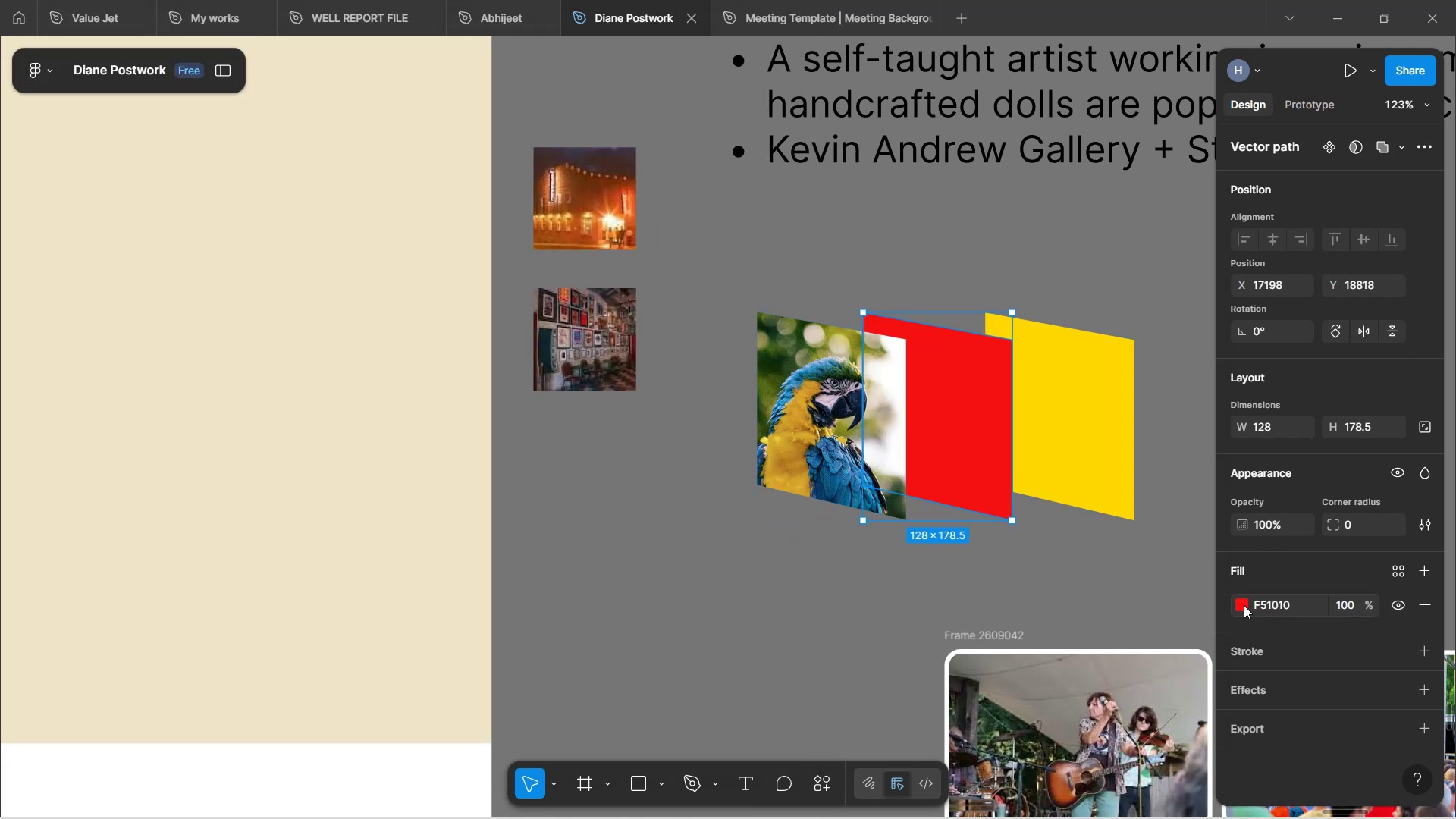 
left_click([1241, 598])
 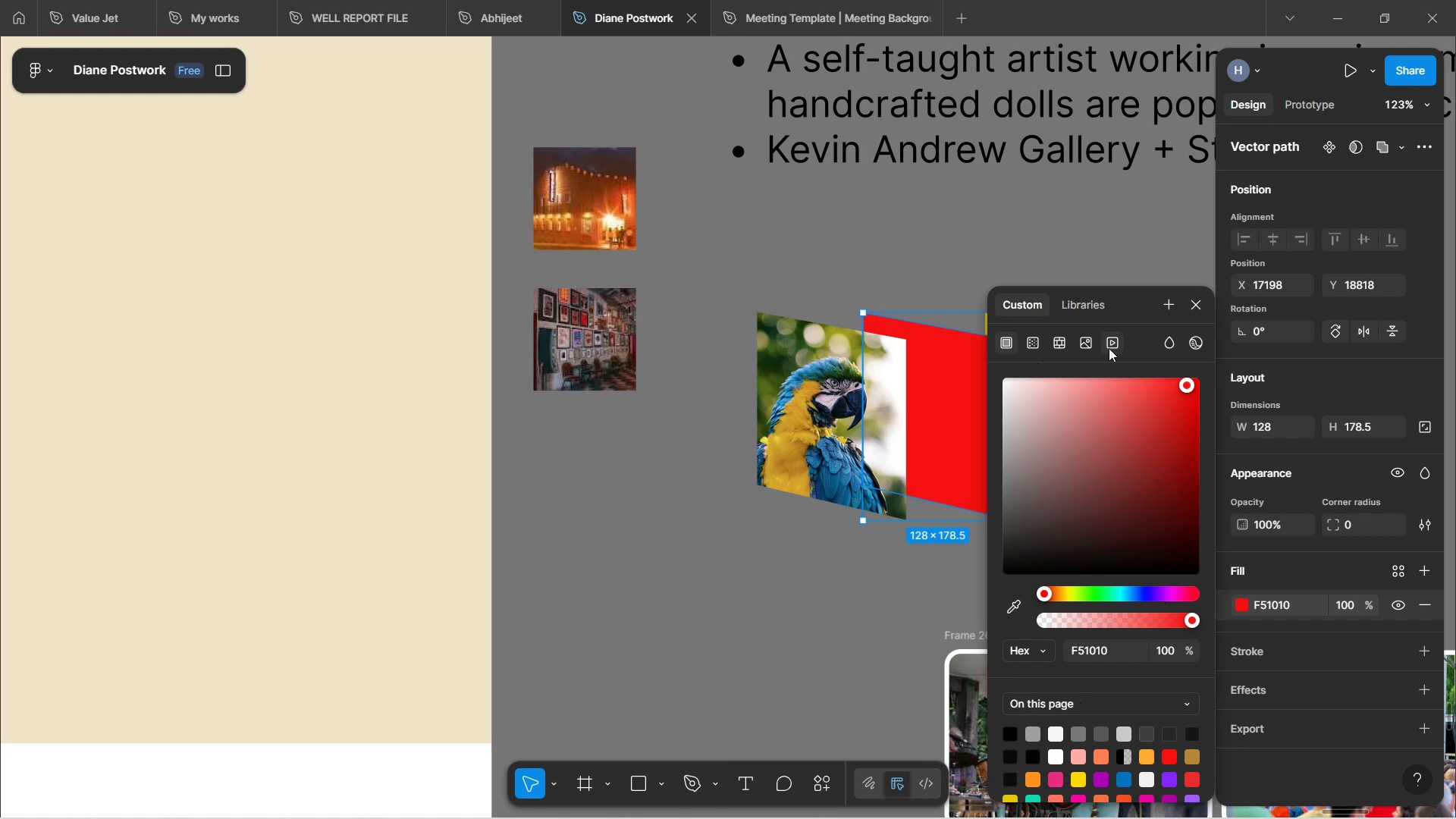 
left_click([1086, 344])
 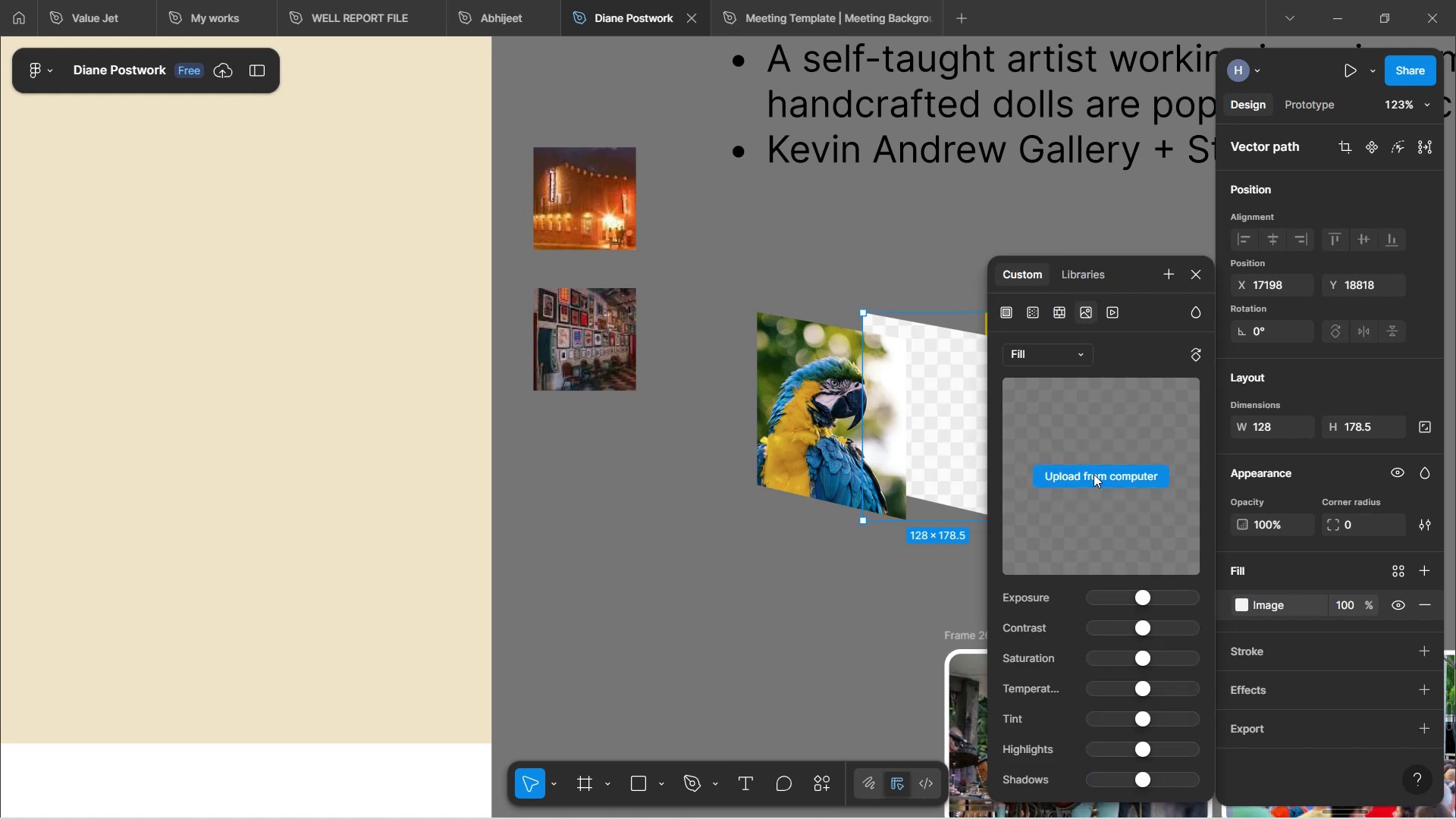 
left_click([1094, 472])
 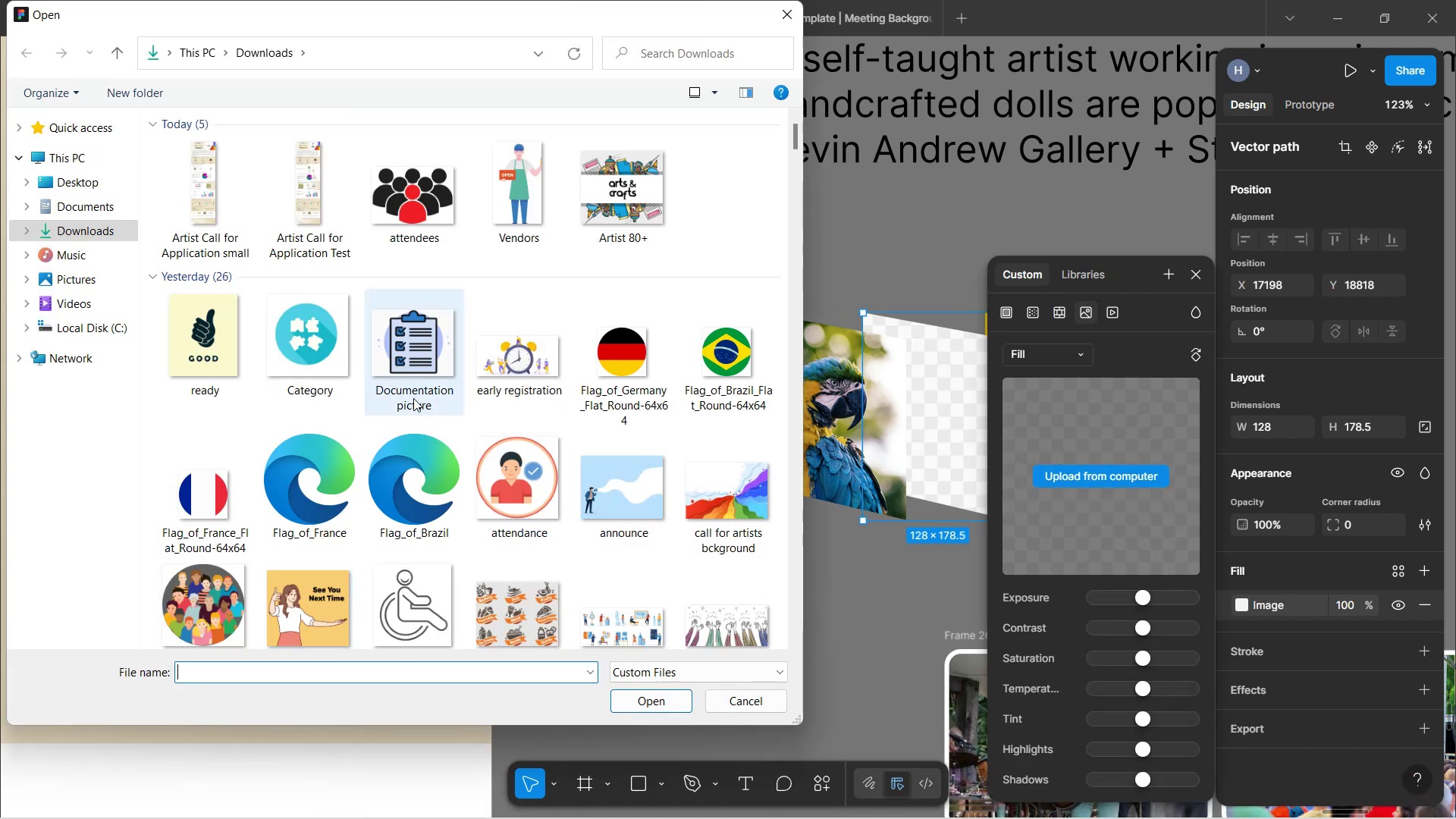 
scroll: coordinate [457, 421], scroll_direction: down, amount: 31.0
 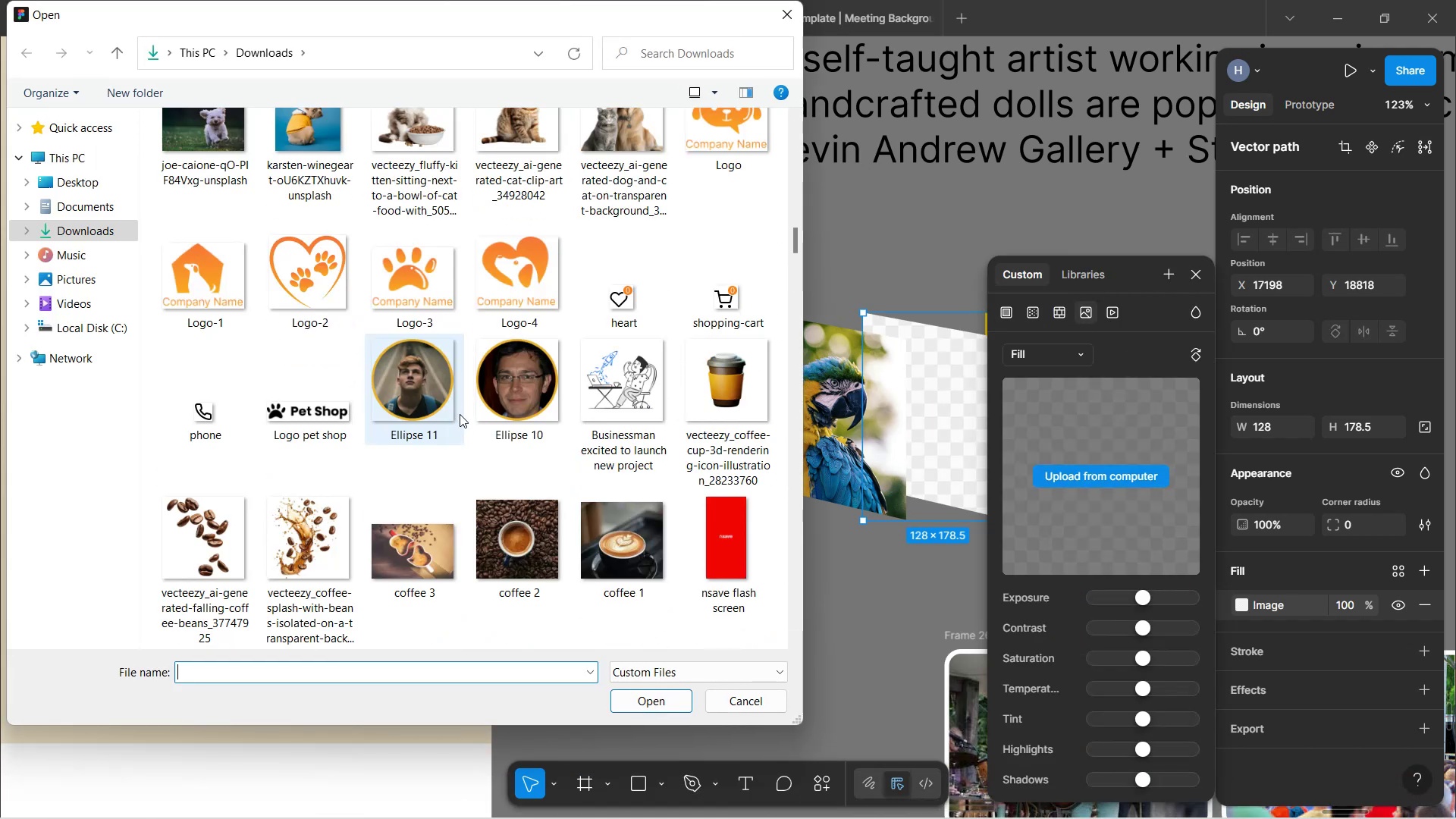 
scroll: coordinate [463, 410], scroll_direction: up, amount: 4.0
 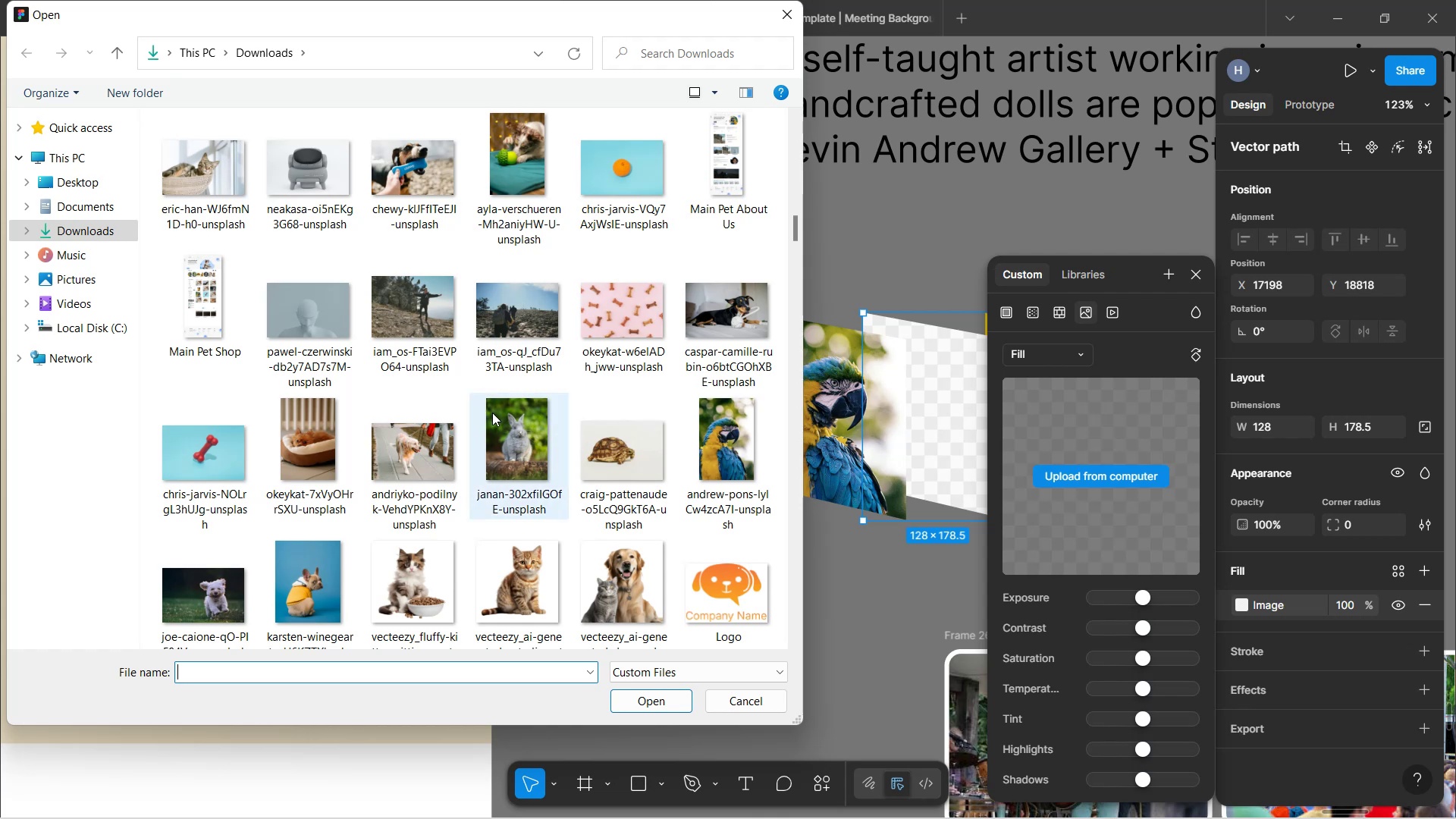 
left_click([510, 423])
 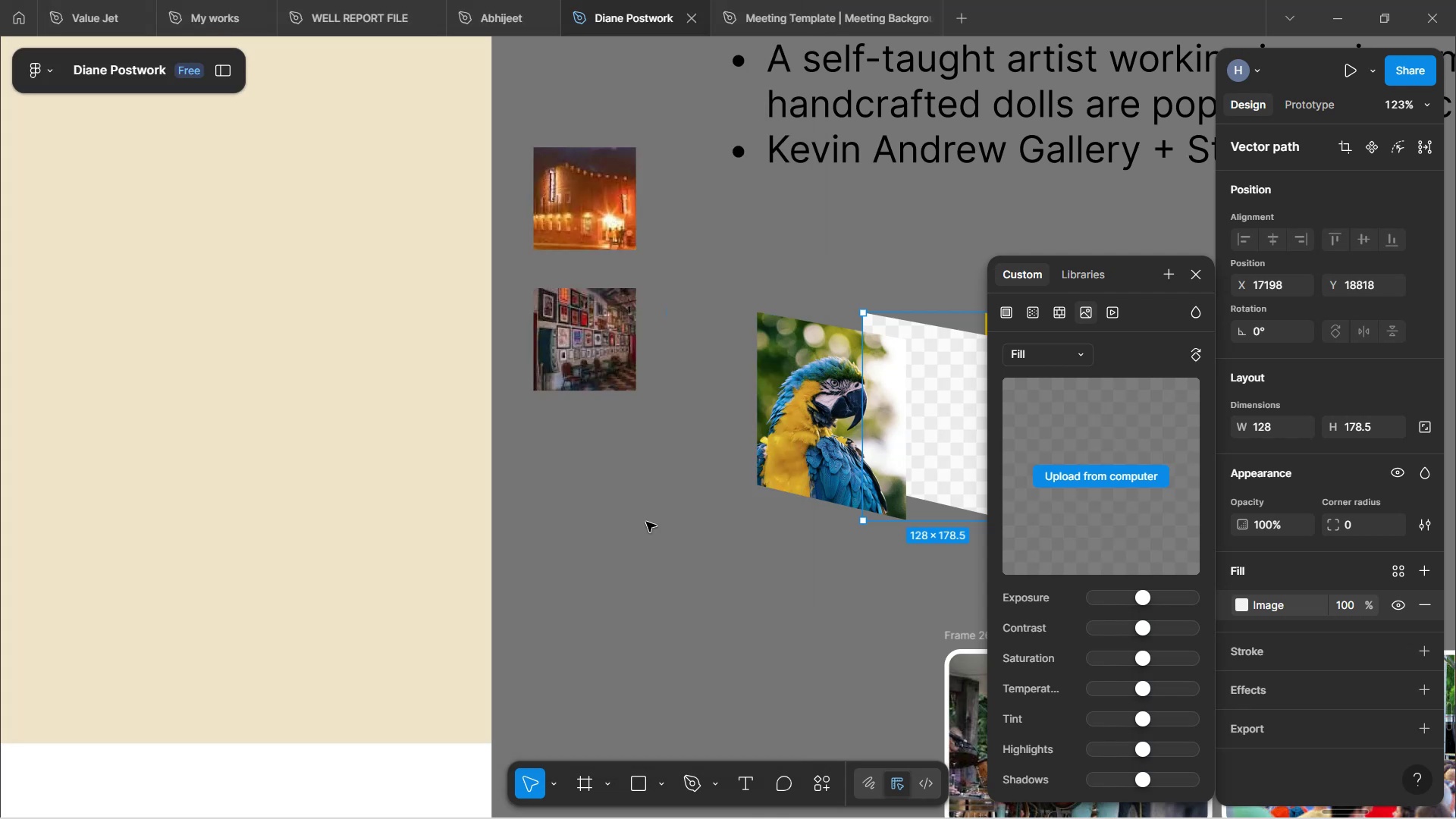 
hold_key(key=ShiftLeft, duration=1.7)
scroll: coordinate [633, 520], scroll_direction: down, amount: 11.0
 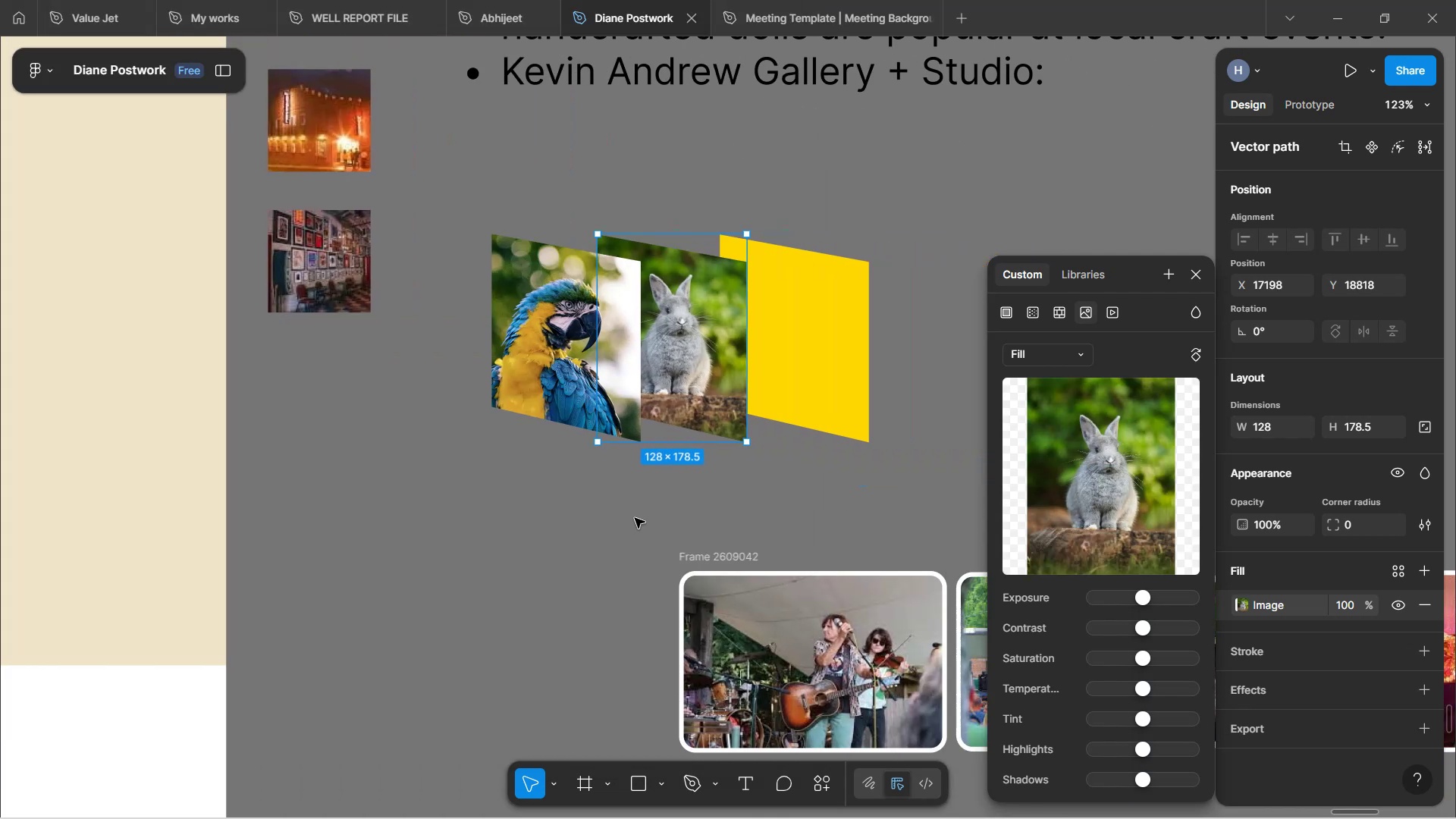 
hold_key(key=ShiftLeft, duration=0.71)
 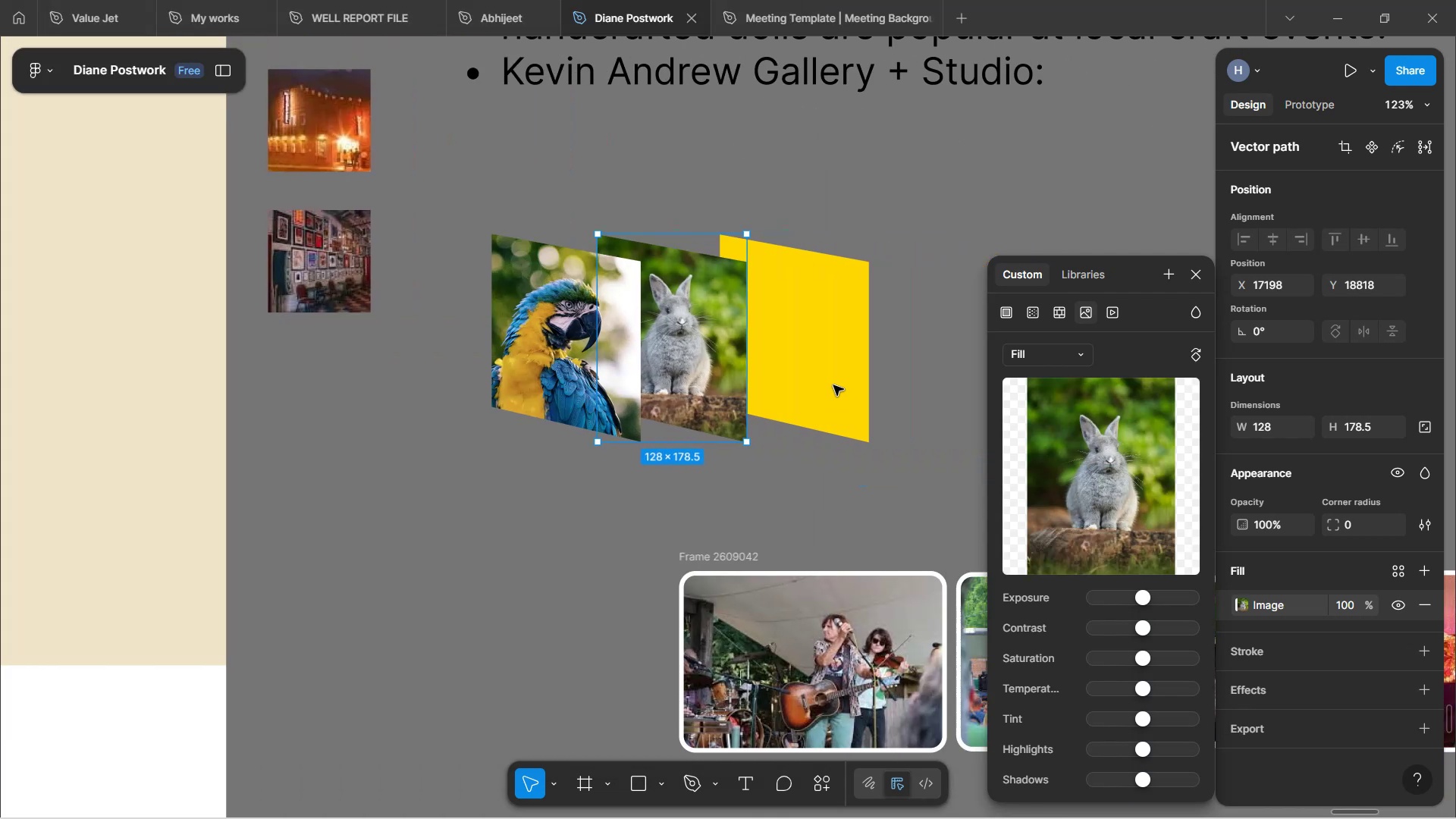 
left_click([833, 385])
 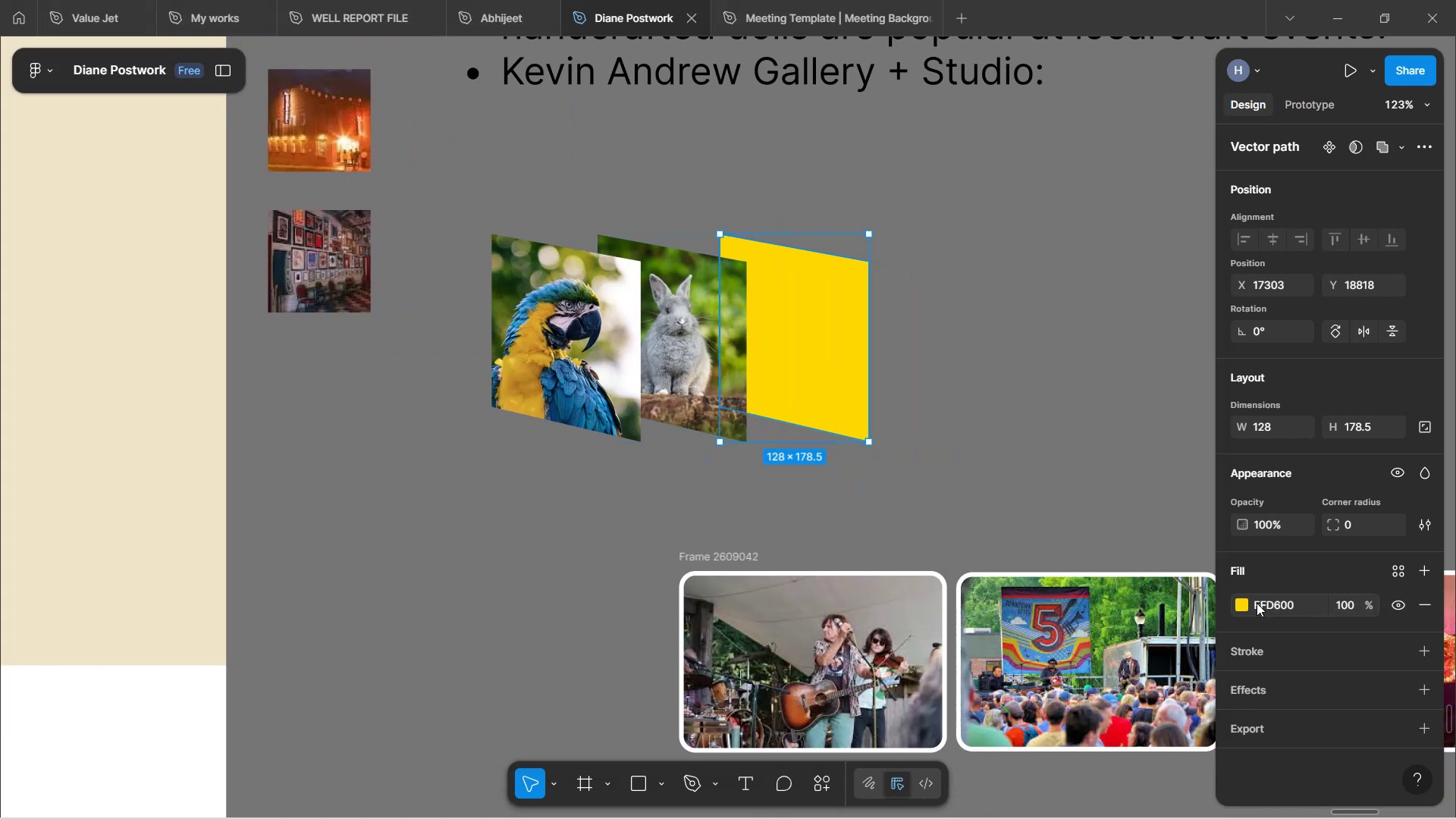 
left_click([1246, 601])
 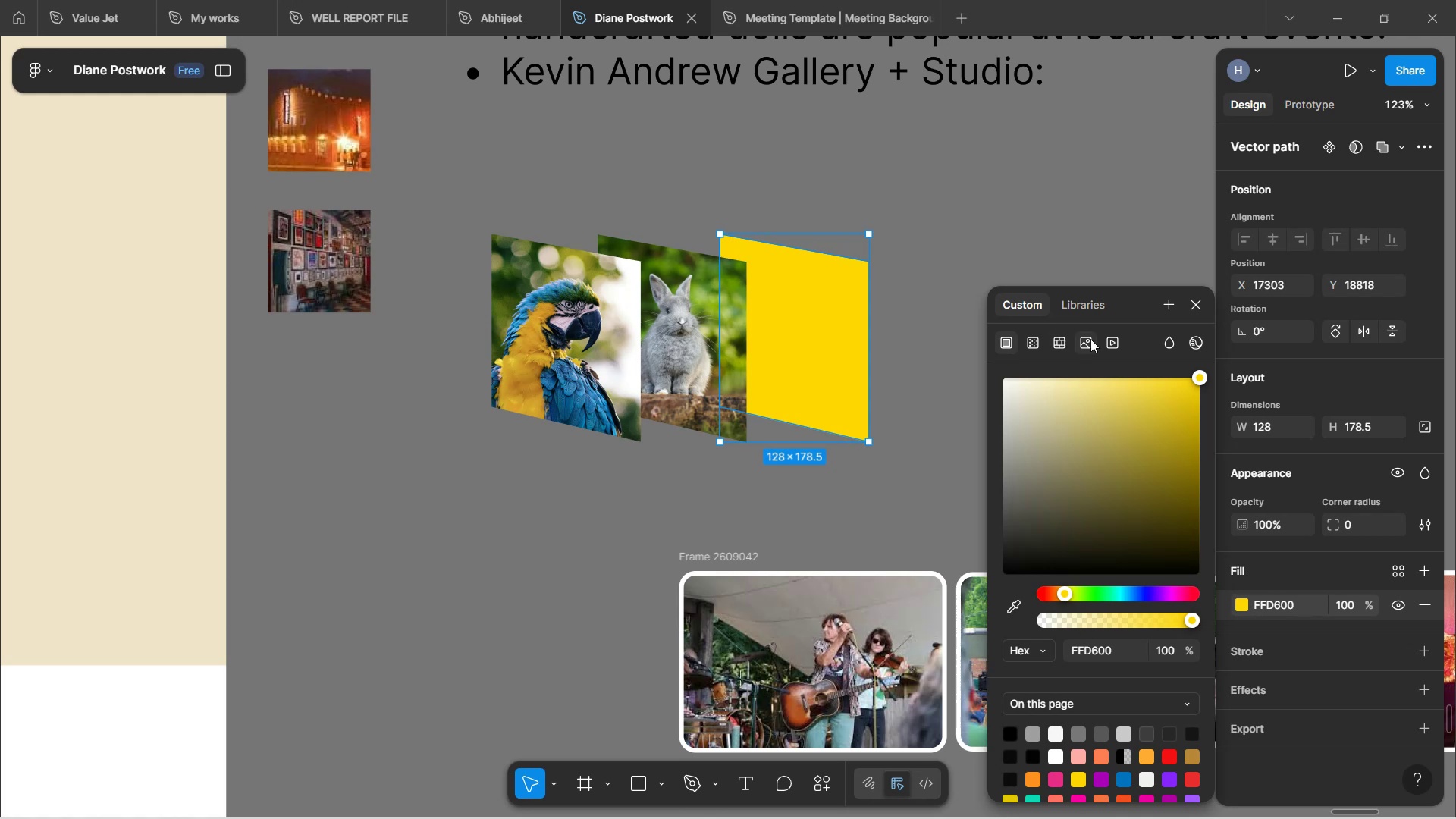 
left_click([1085, 344])
 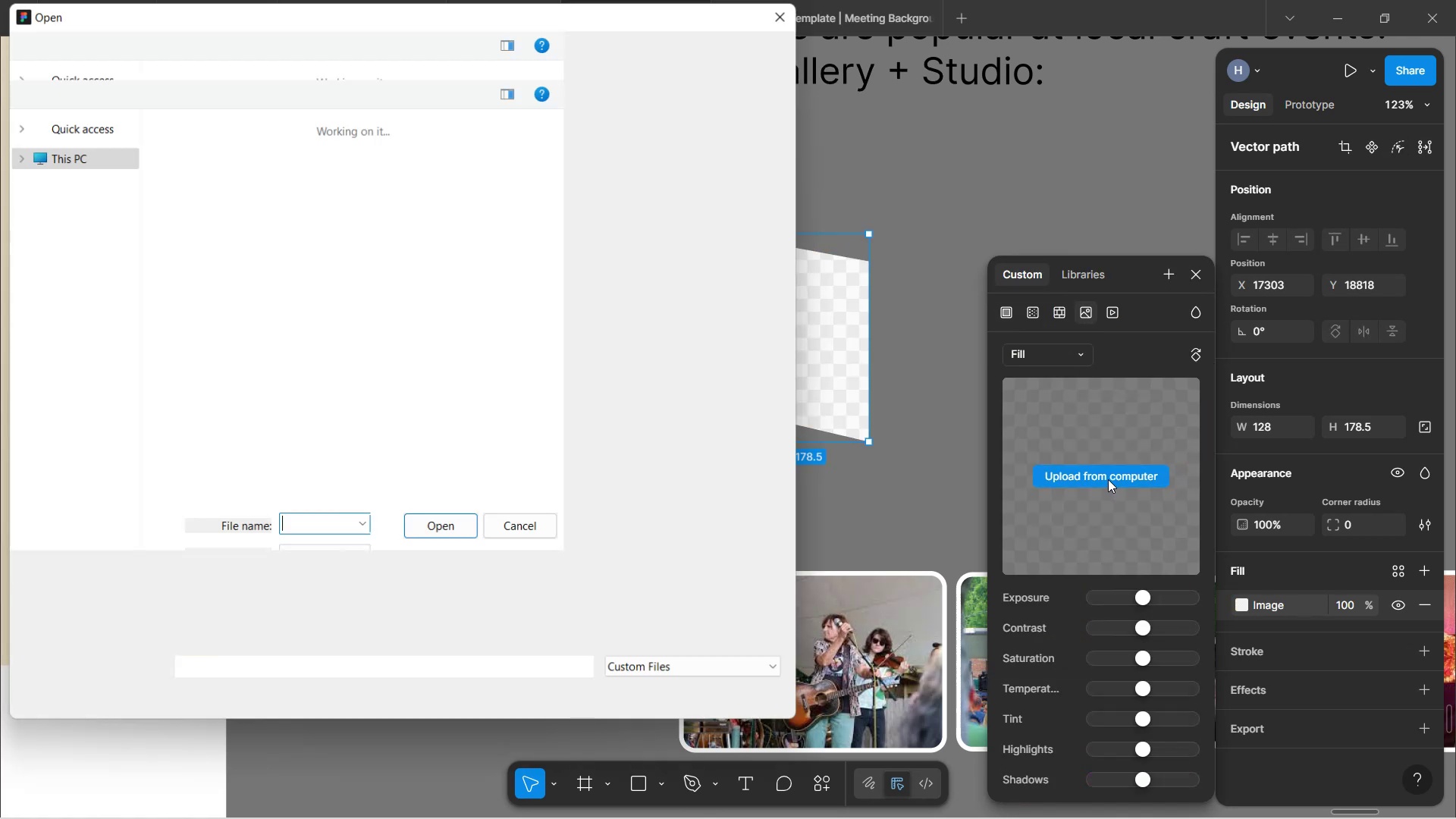 
scroll: coordinate [572, 412], scroll_direction: down, amount: 31.0
 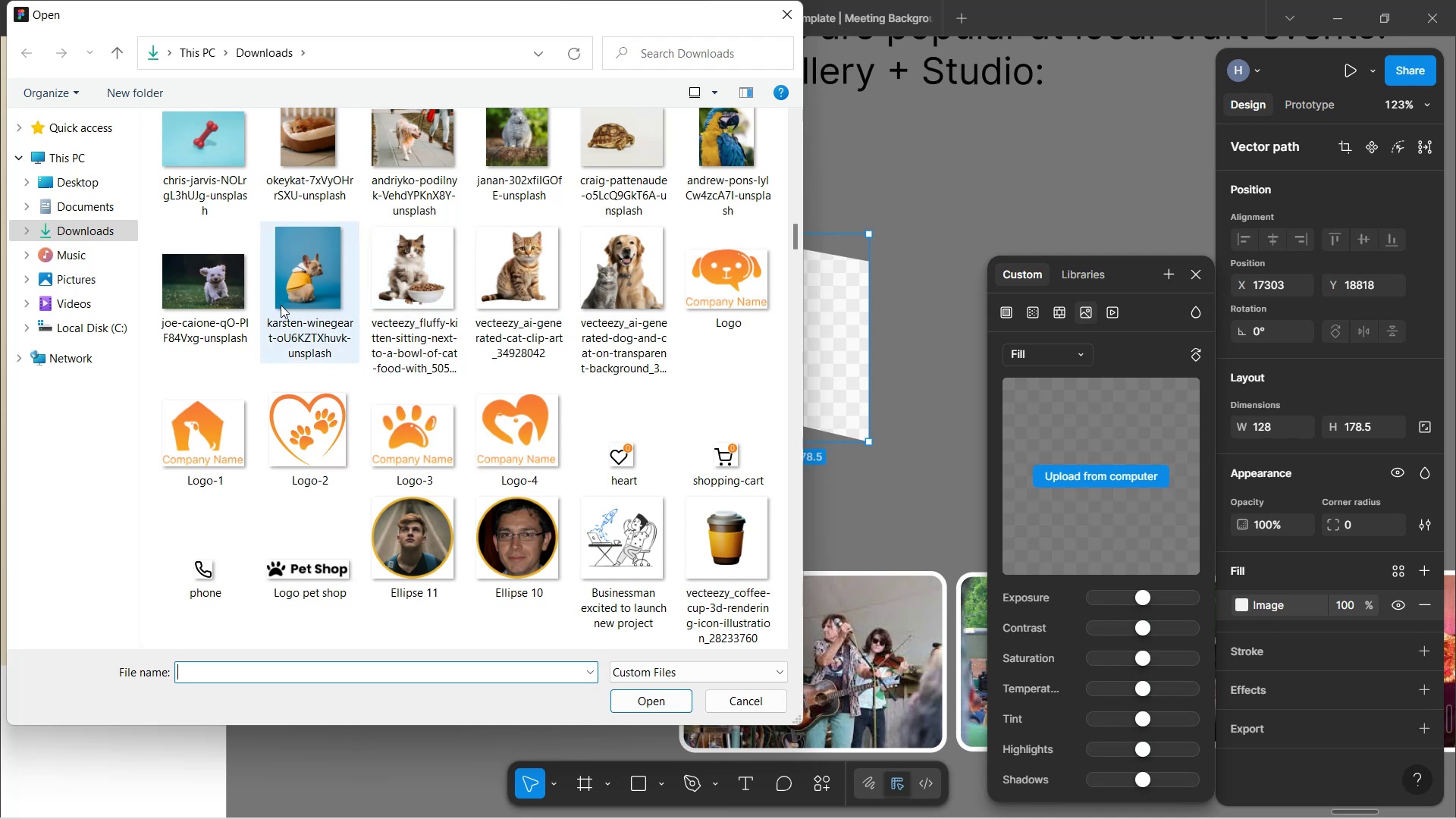 
left_click([290, 289])
 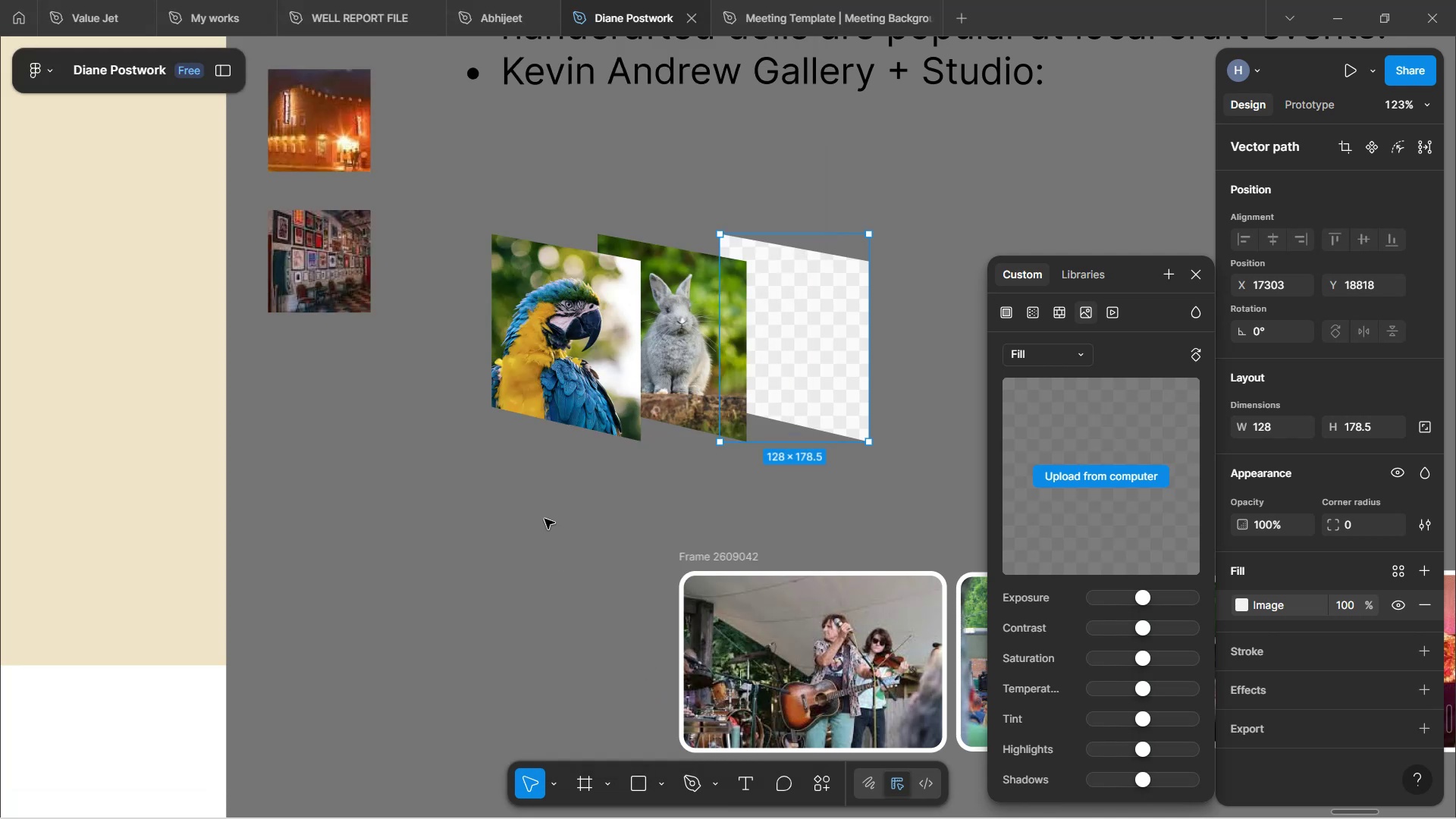 
left_click([545, 514])
 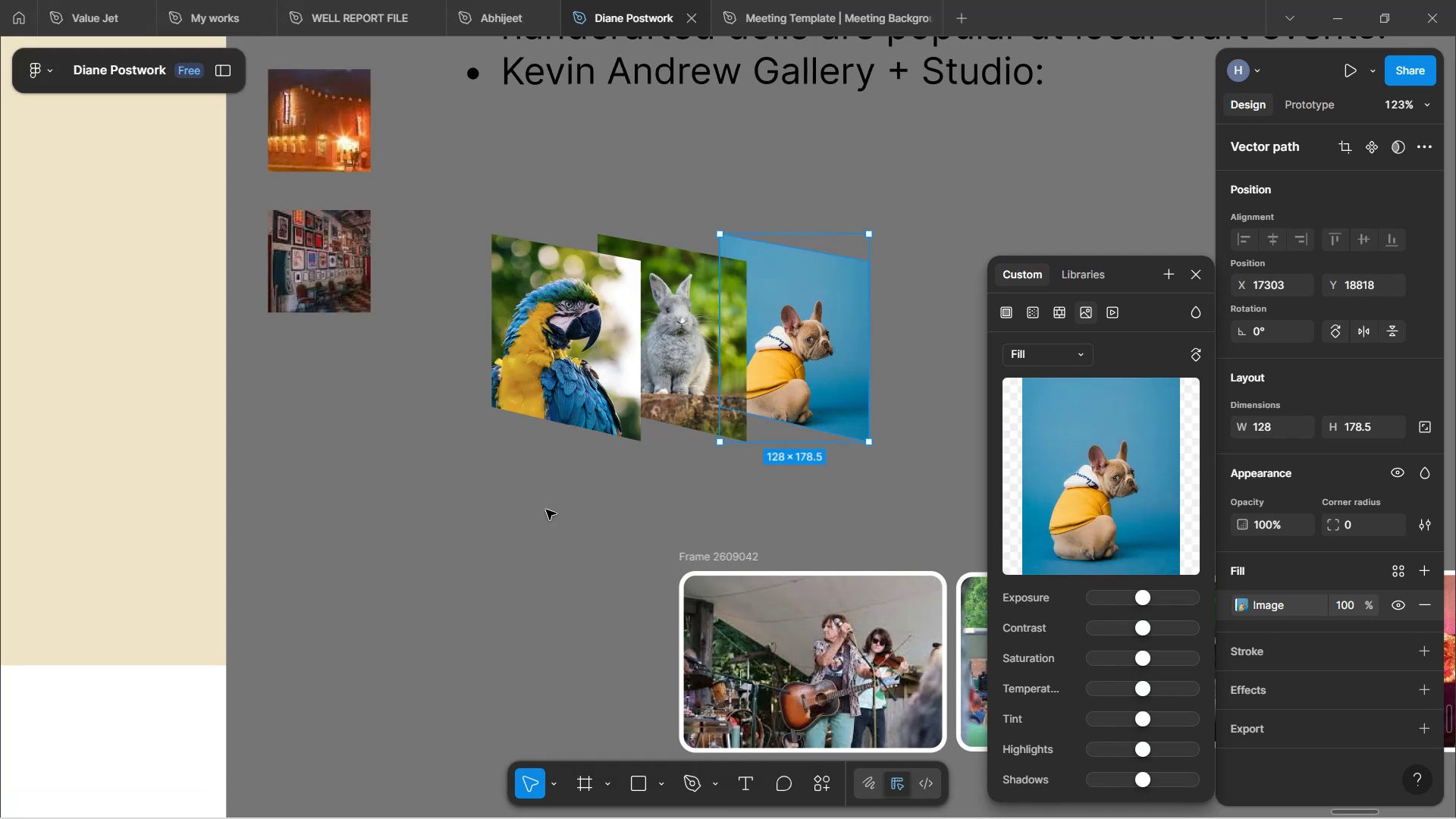 
left_click([546, 510])
 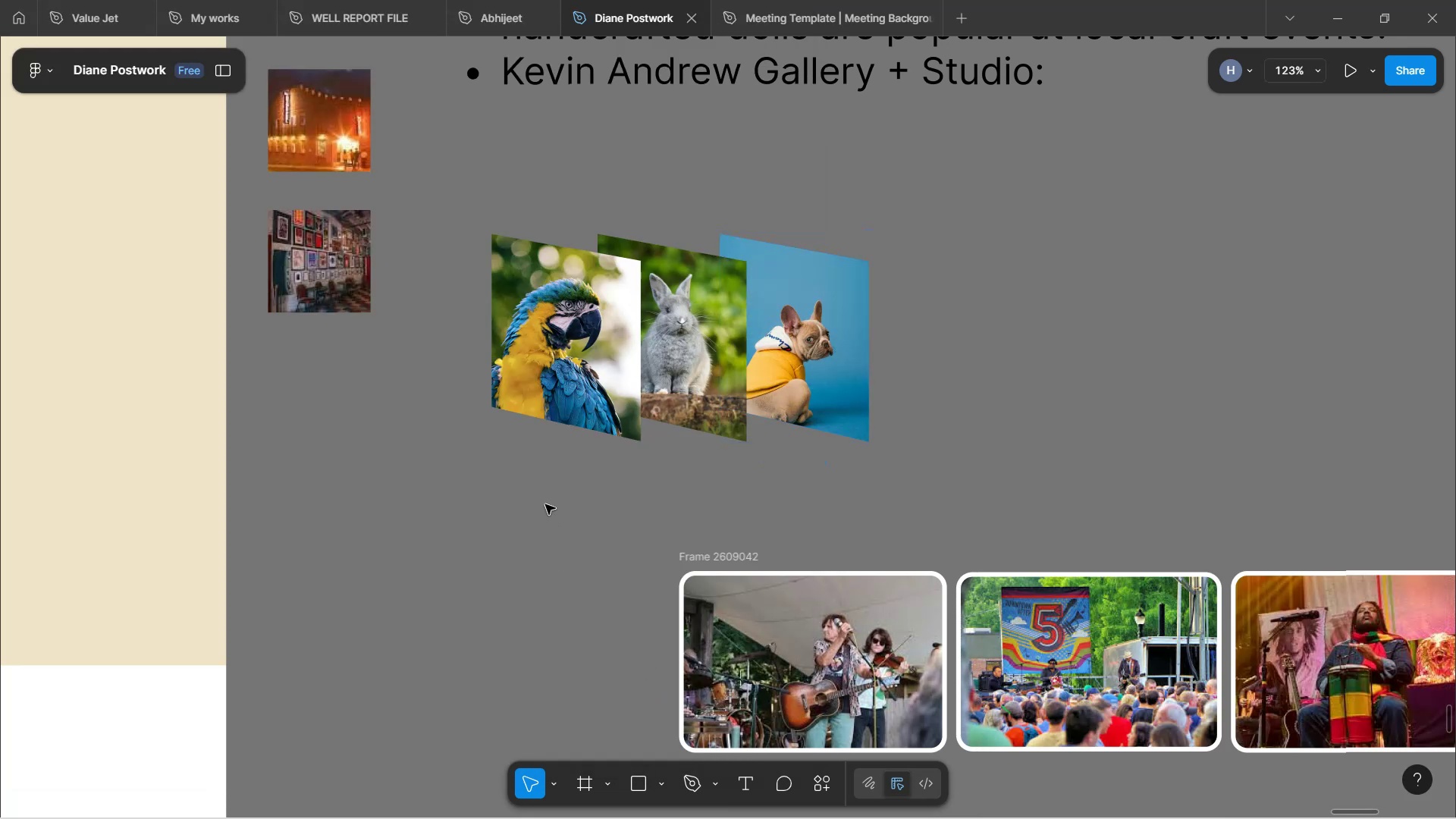 
hold_key(key=ControlLeft, duration=1.1)
scroll: coordinate [549, 501], scroll_direction: down, amount: 6.0
 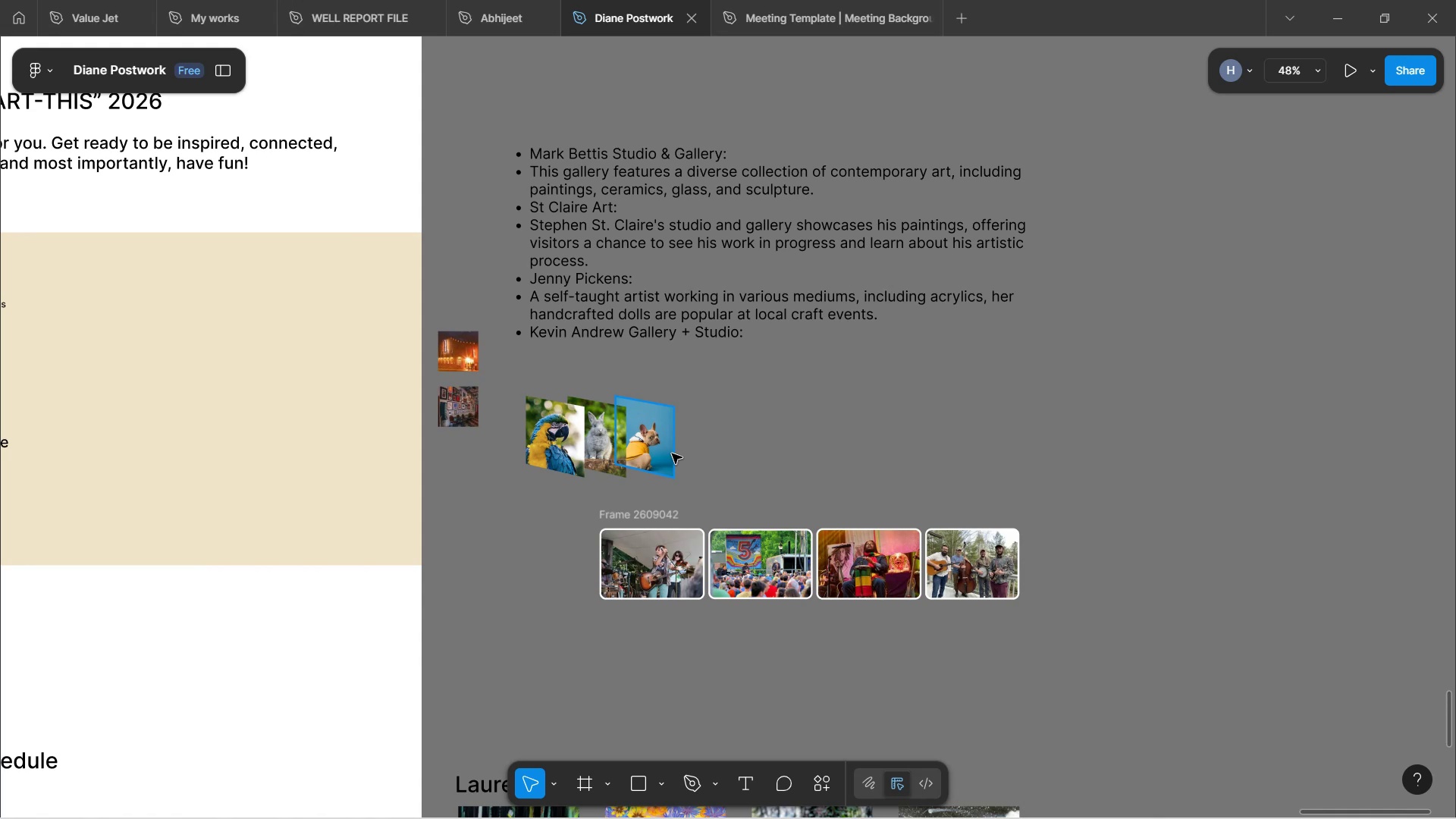 
wait(20.88)
 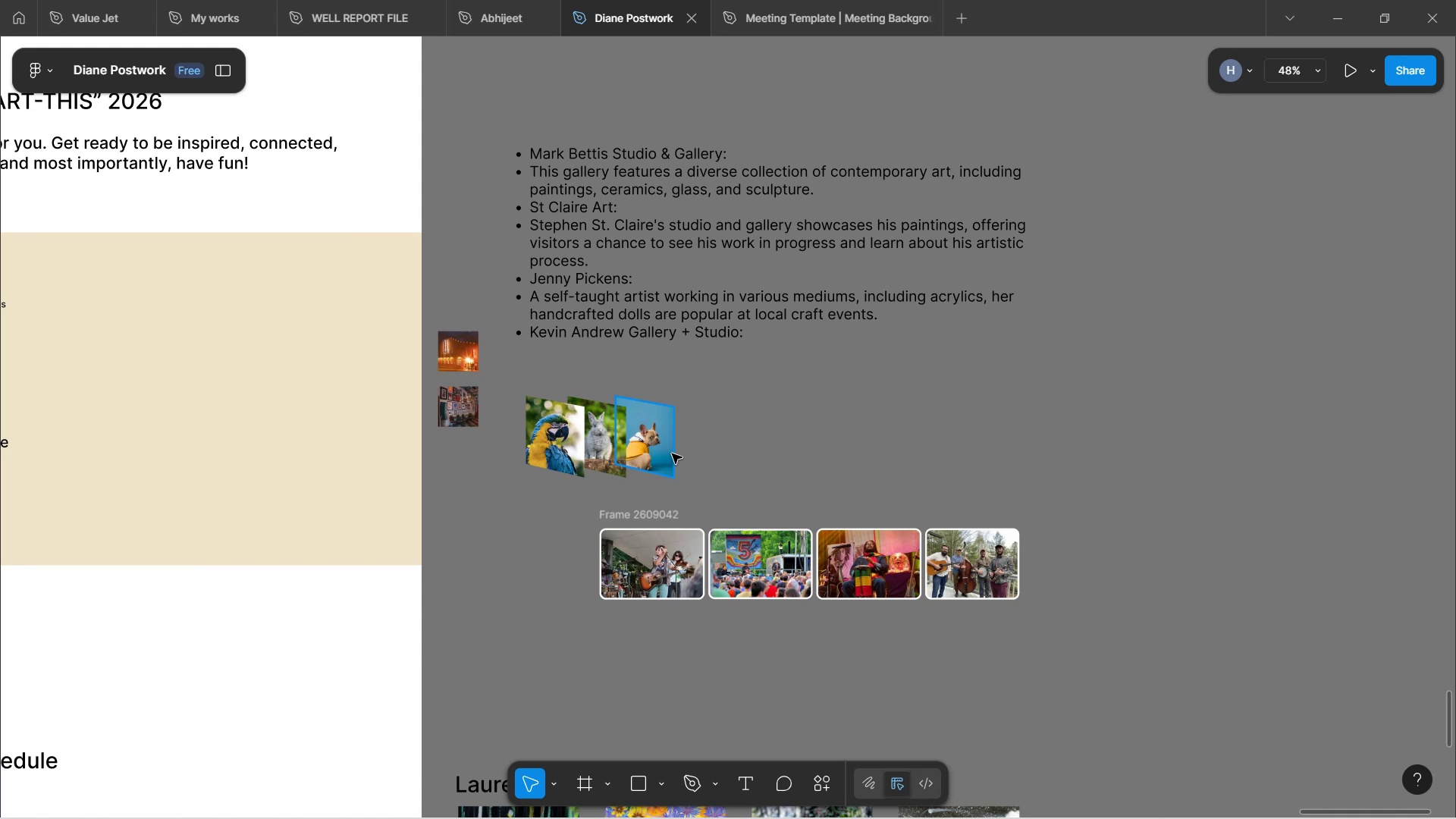 
hold_key(key=ShiftLeft, duration=1.39)
scroll: coordinate [639, 412], scroll_direction: up, amount: 11.0
 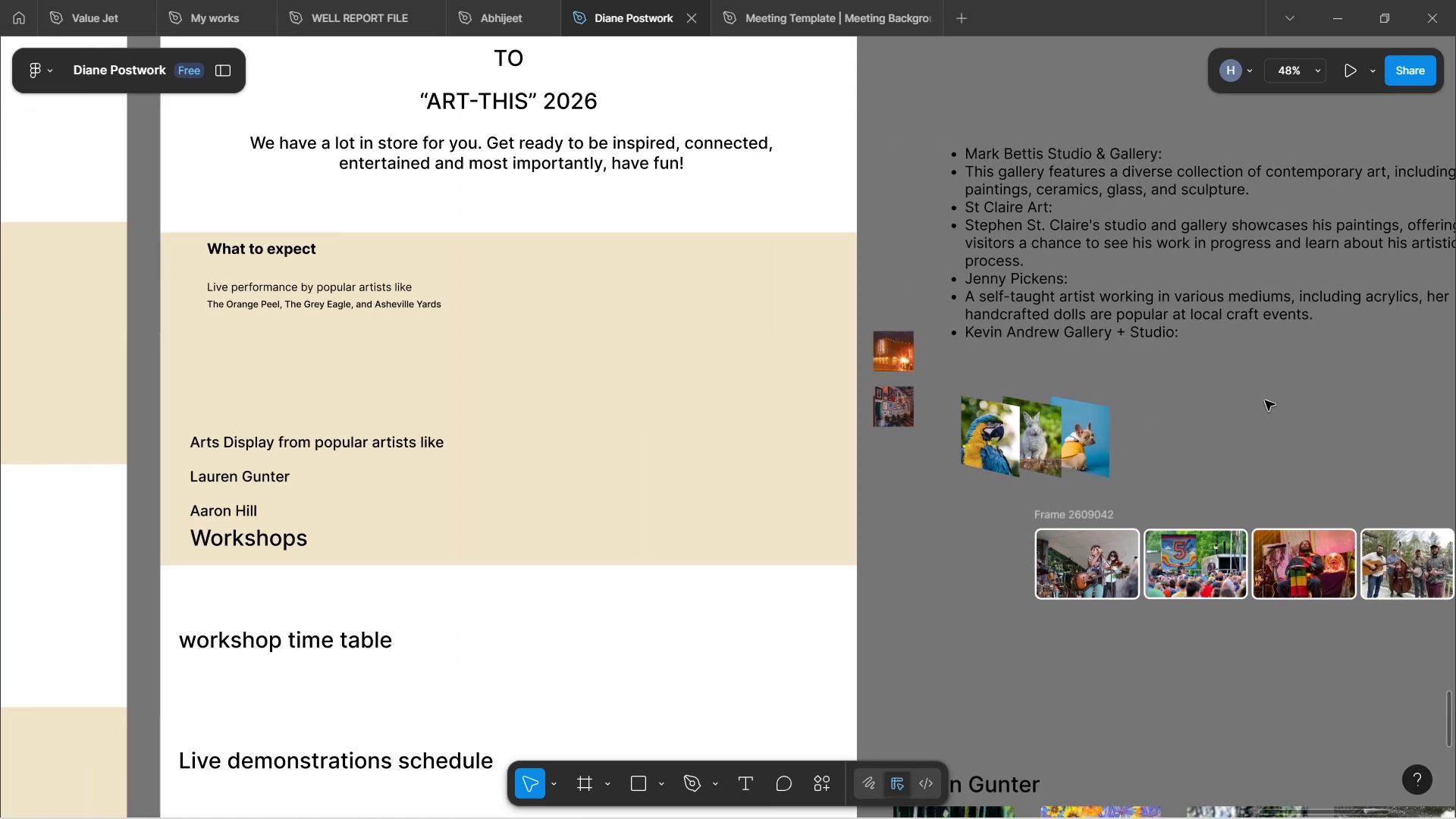 
left_click_drag(start_coordinate=[1195, 439], to_coordinate=[967, 438])
 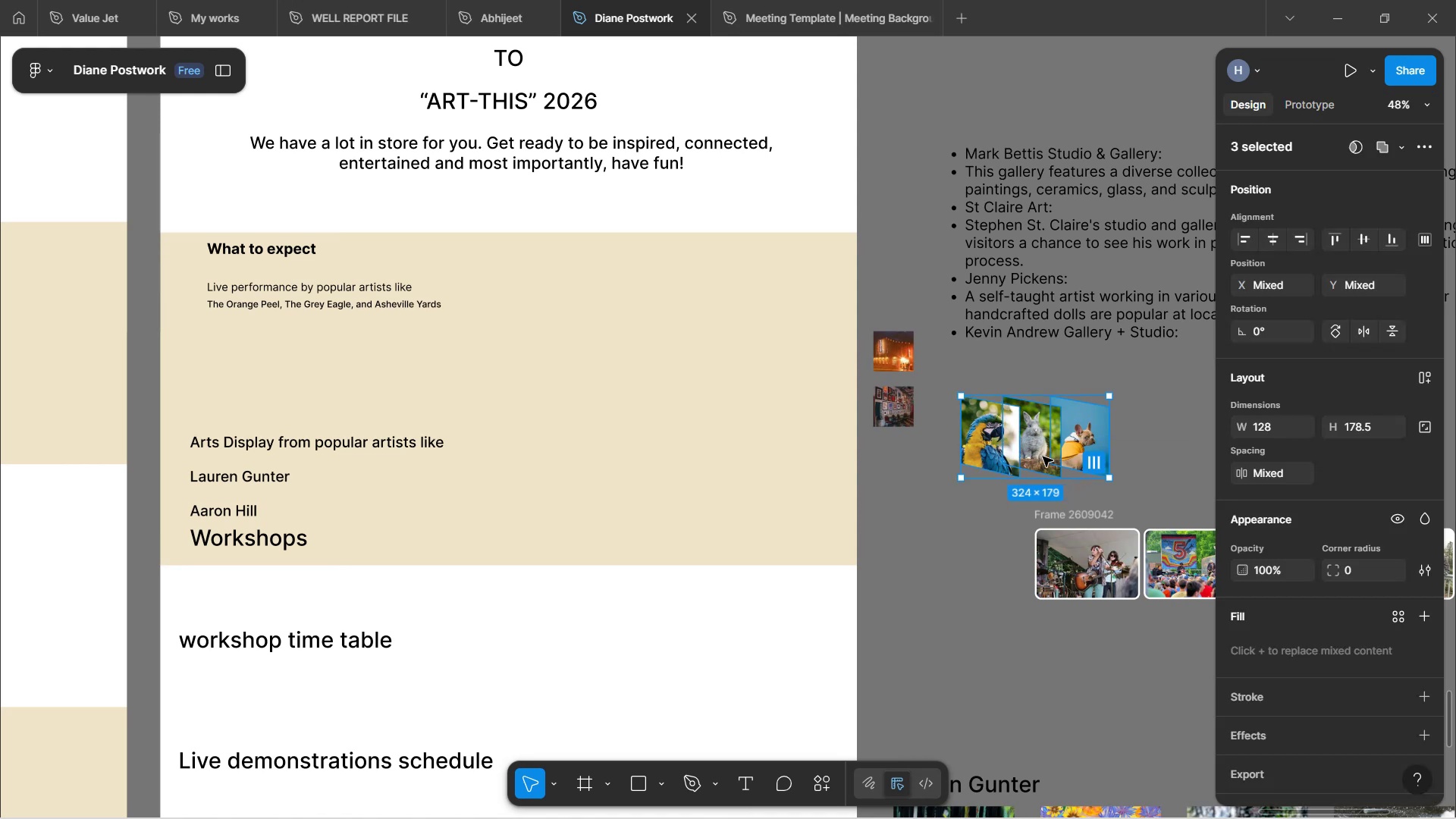 
left_click_drag(start_coordinate=[1042, 457], to_coordinate=[397, 391])
 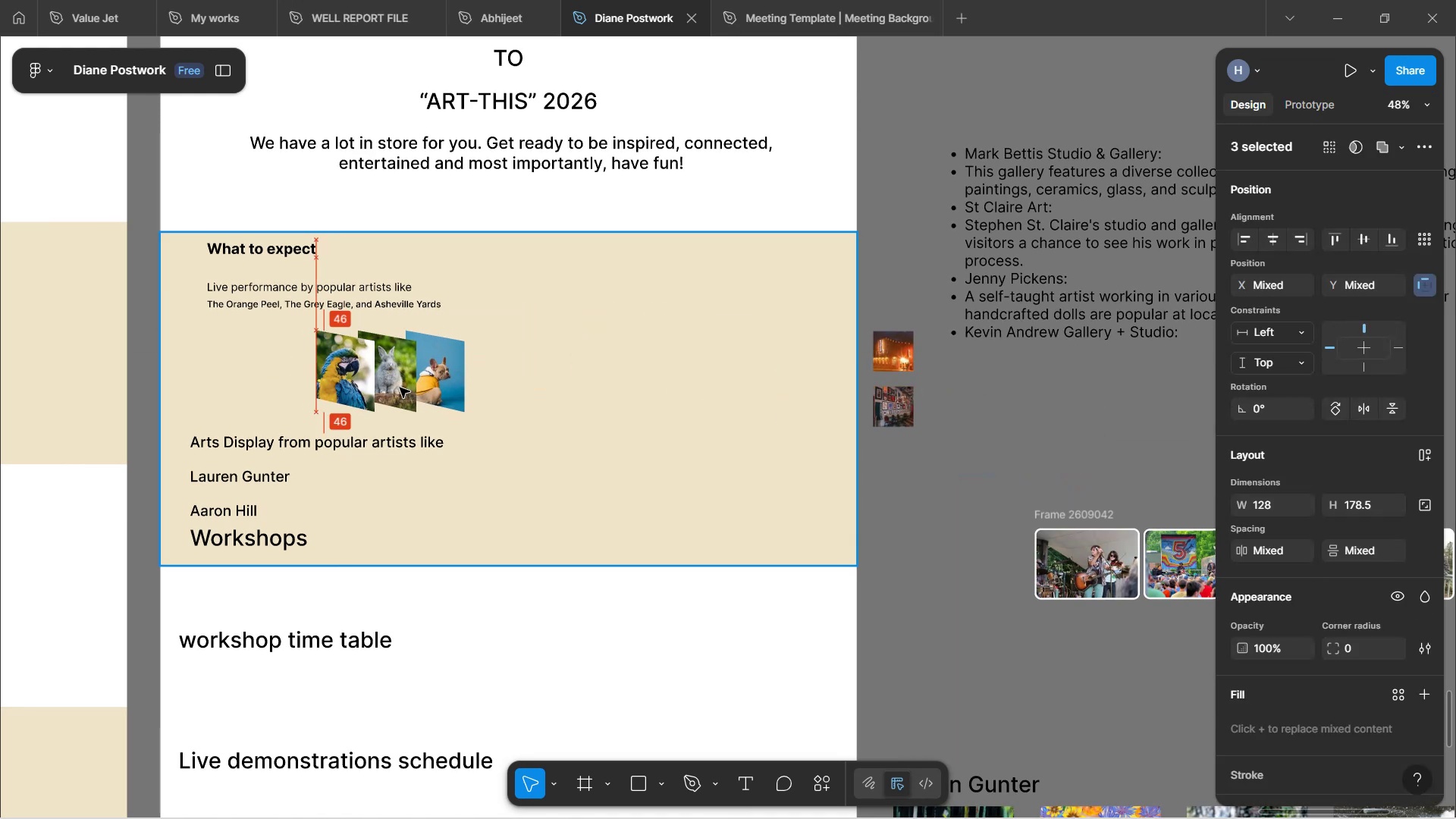 
hold_key(key=ControlLeft, duration=1.26)
scroll: coordinate [408, 383], scroll_direction: up, amount: 7.0
 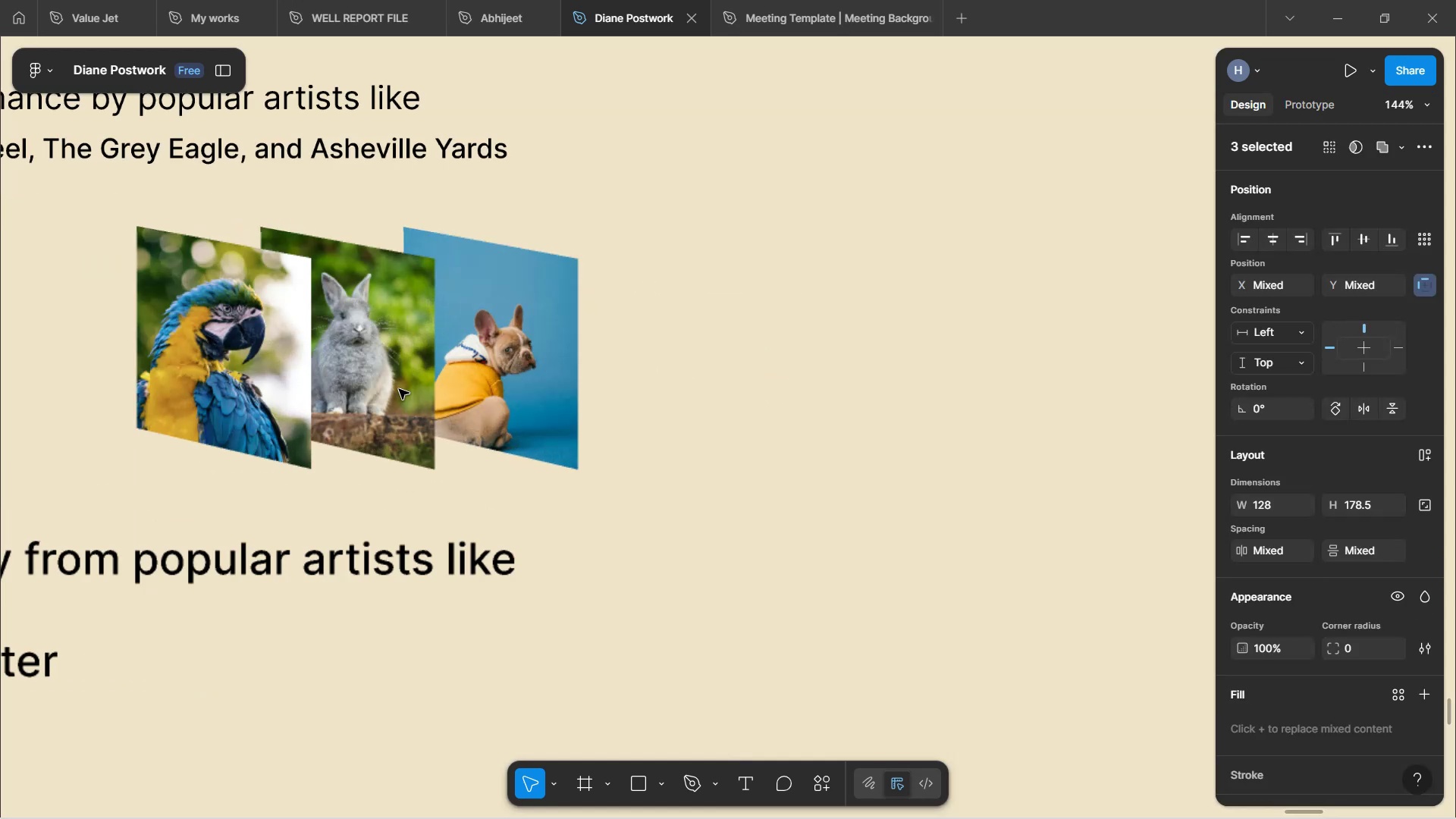 
scroll: coordinate [398, 398], scroll_direction: down, amount: 3.0
 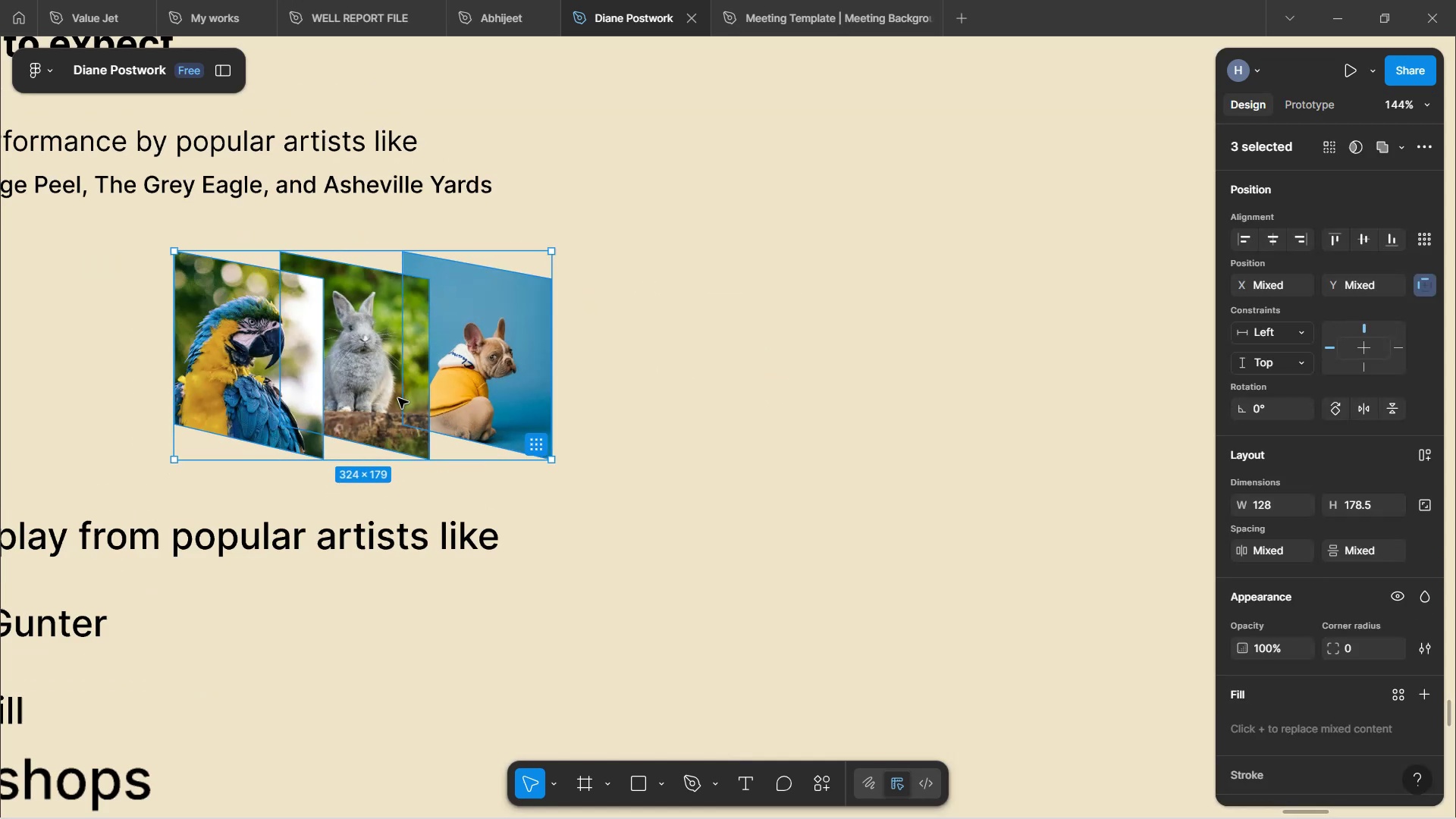 
hold_key(key=ControlLeft, duration=0.6)
 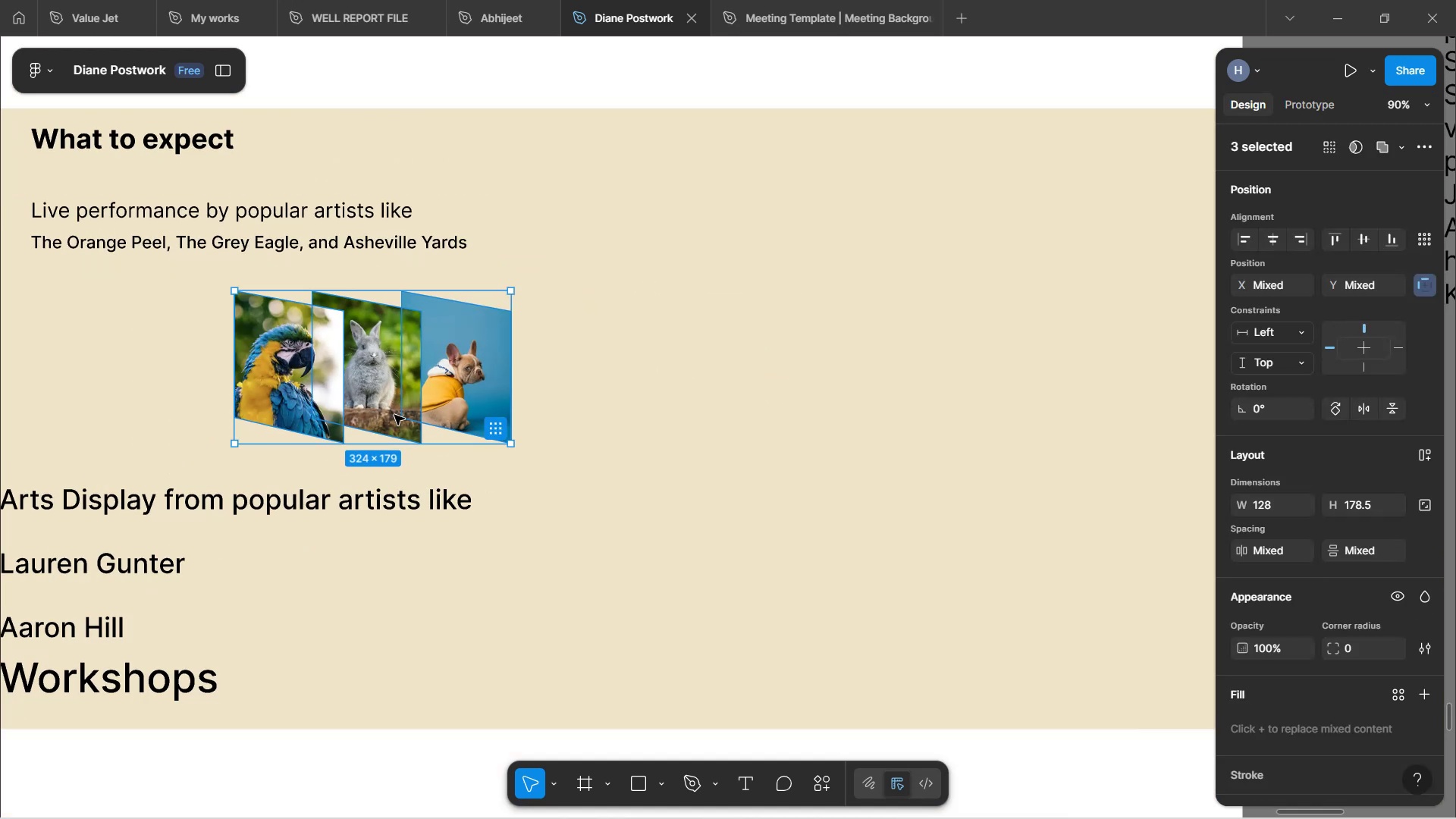 
left_click_drag(start_coordinate=[394, 417], to_coordinate=[485, 406])
 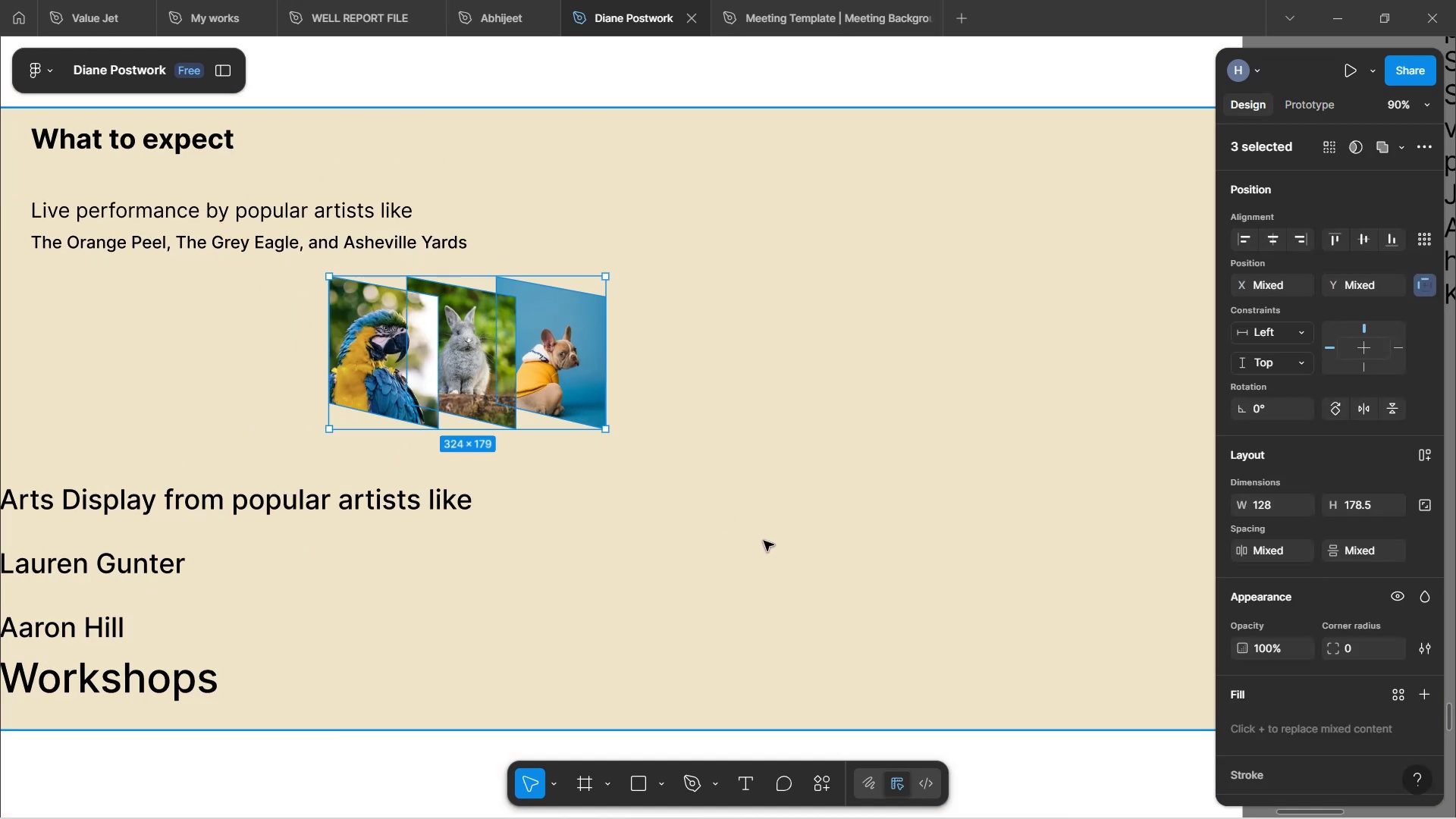 
left_click([767, 541])
 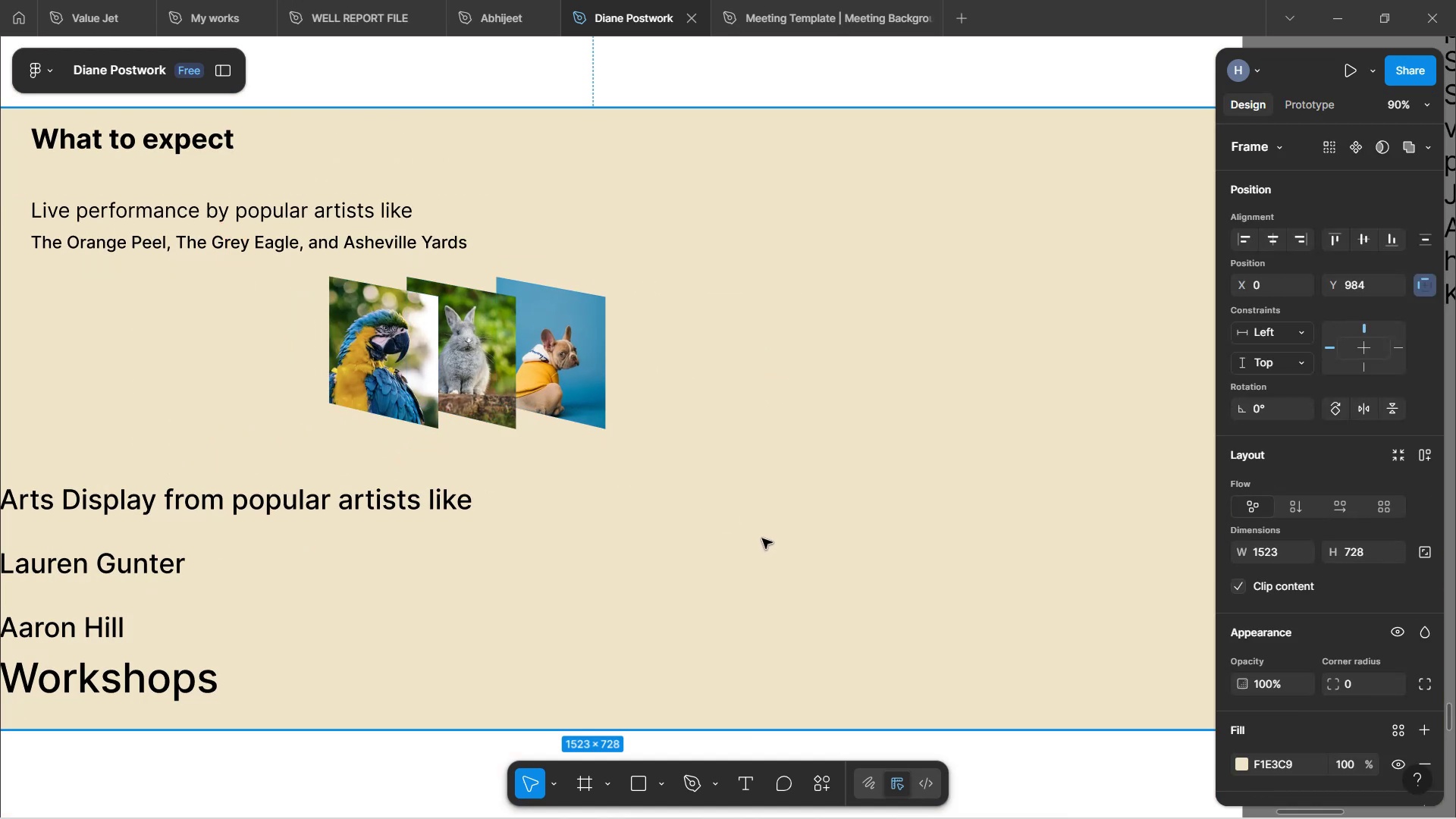 
hold_key(key=ControlLeft, duration=0.94)
scroll: coordinate [761, 531], scroll_direction: down, amount: 2.0
 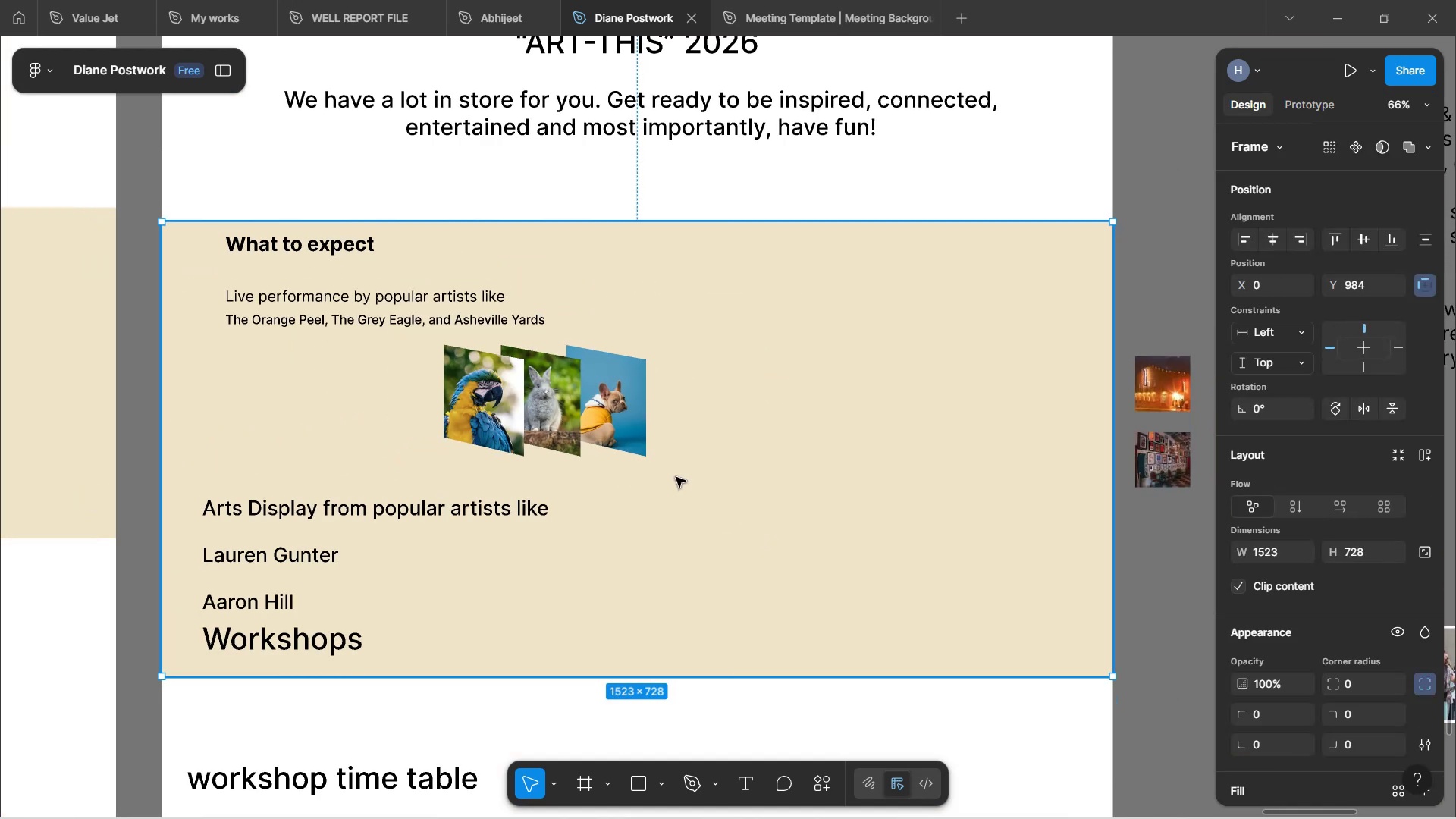 
hold_key(key=ControlLeft, duration=1.27)
scroll: coordinate [672, 477], scroll_direction: up, amount: 4.0
 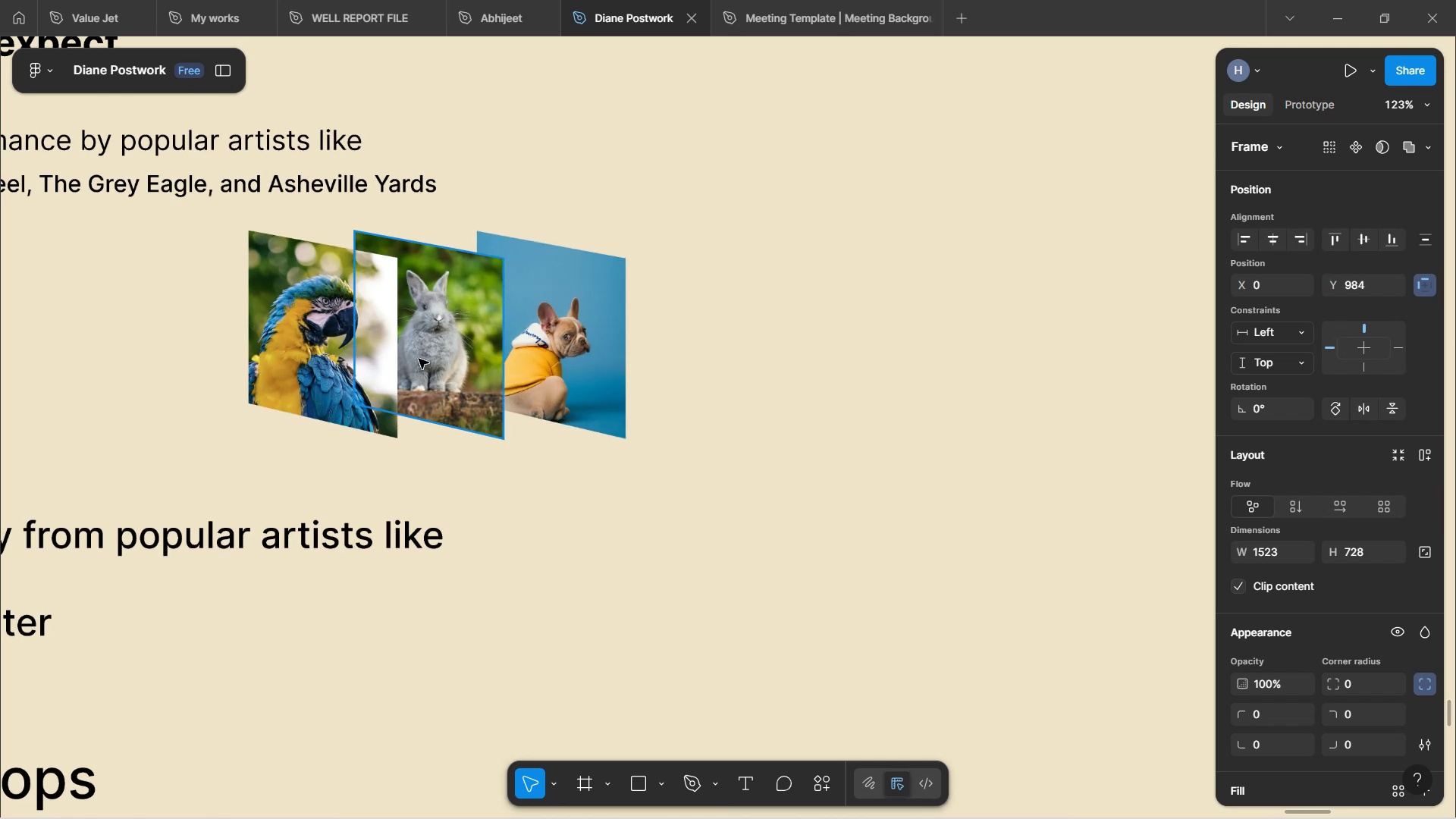 
hold_key(key=ControlLeft, duration=0.5)
 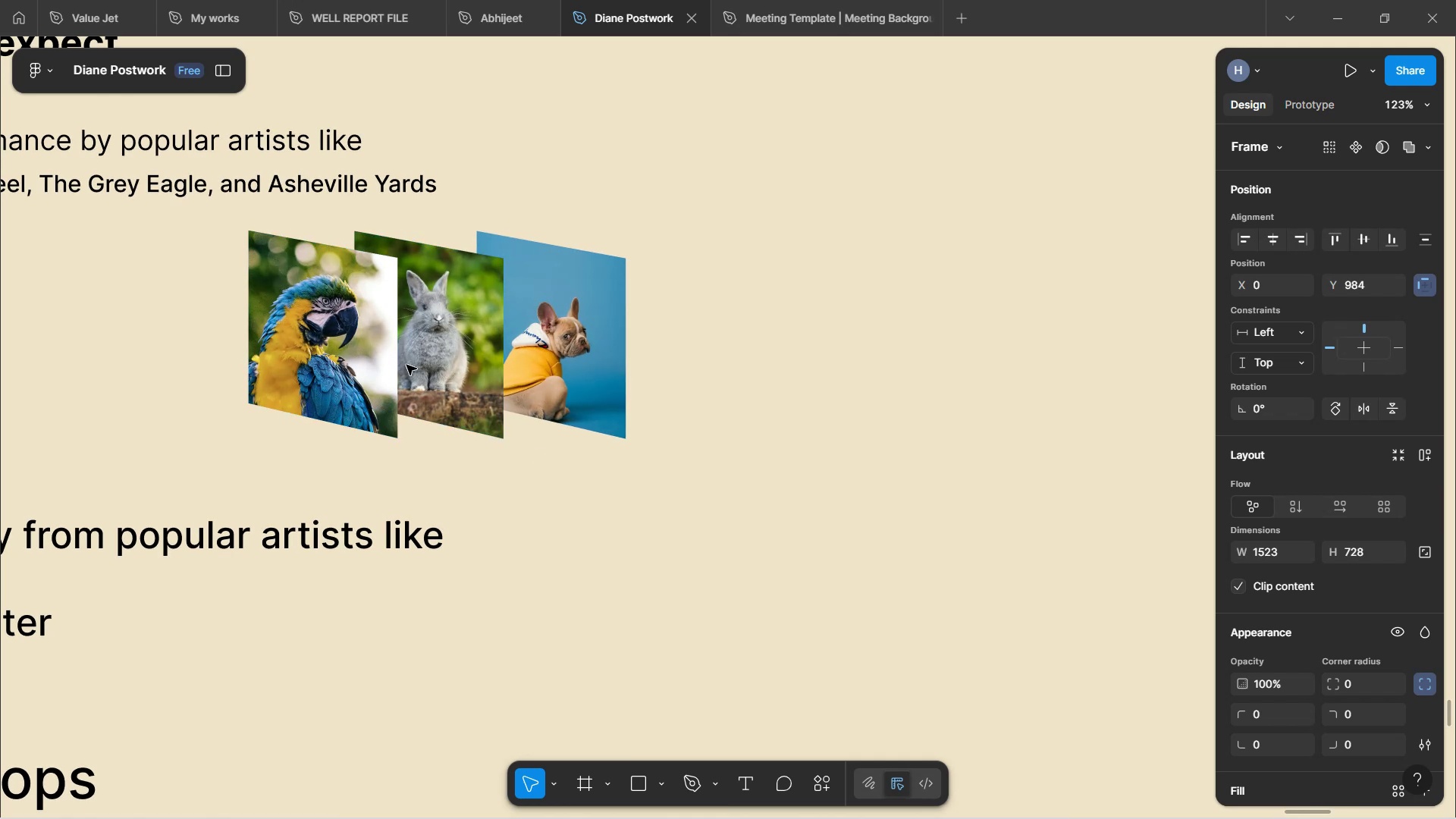 
left_click([350, 359])
 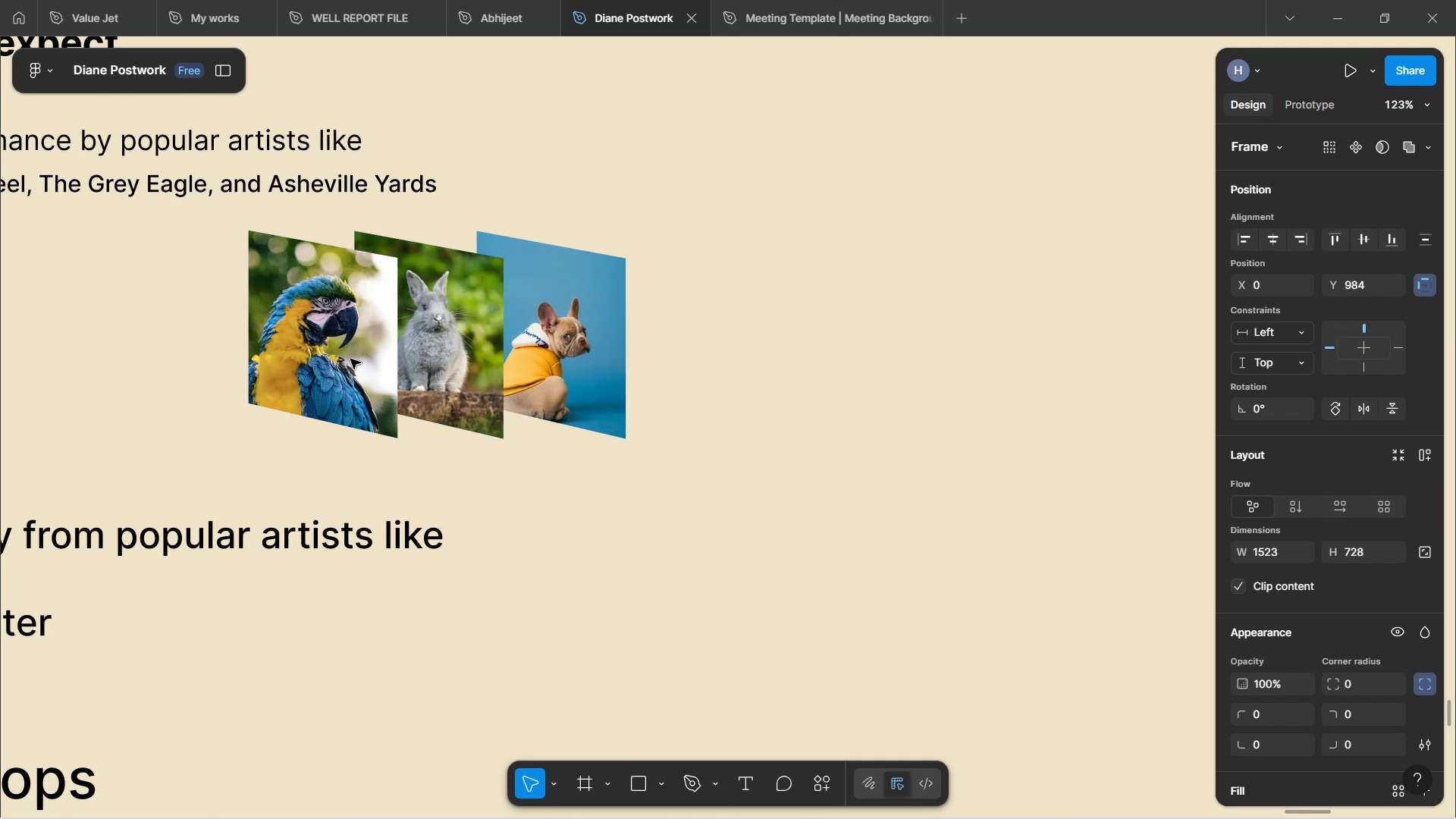 
double_click([350, 359])
 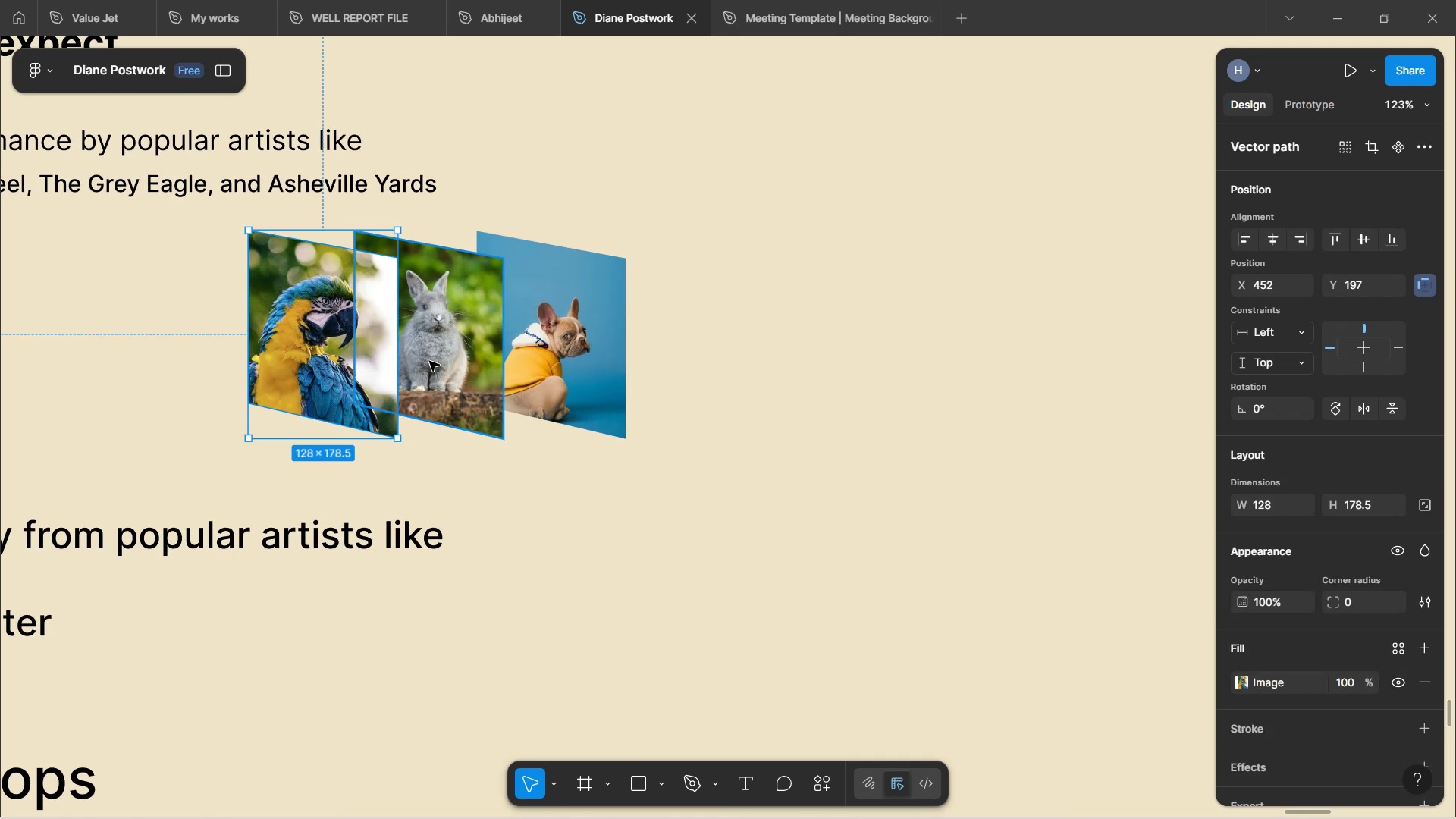 
hold_key(key=ShiftLeft, duration=1.22)
left_click([447, 361])
 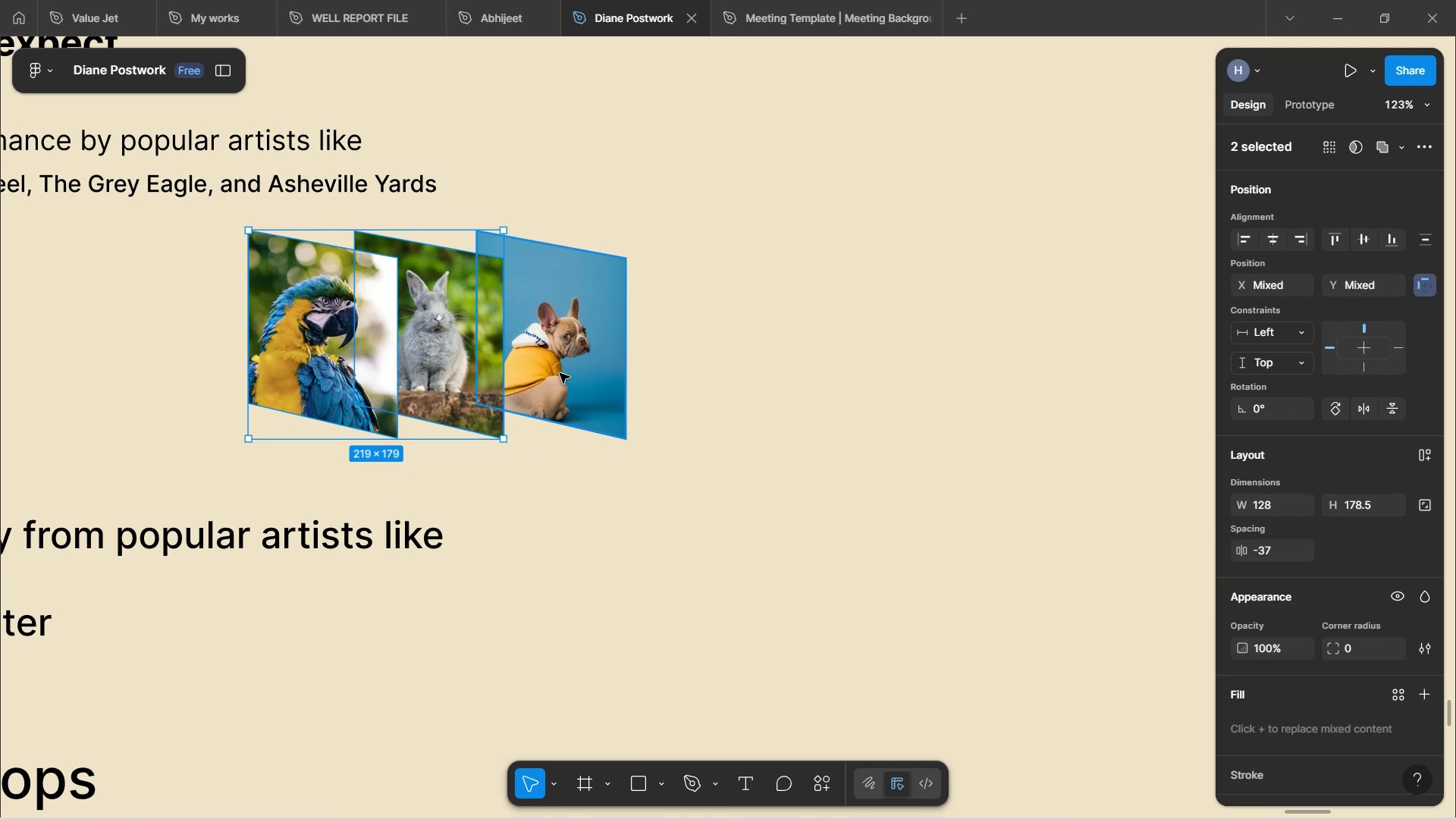 
left_click([581, 372])
 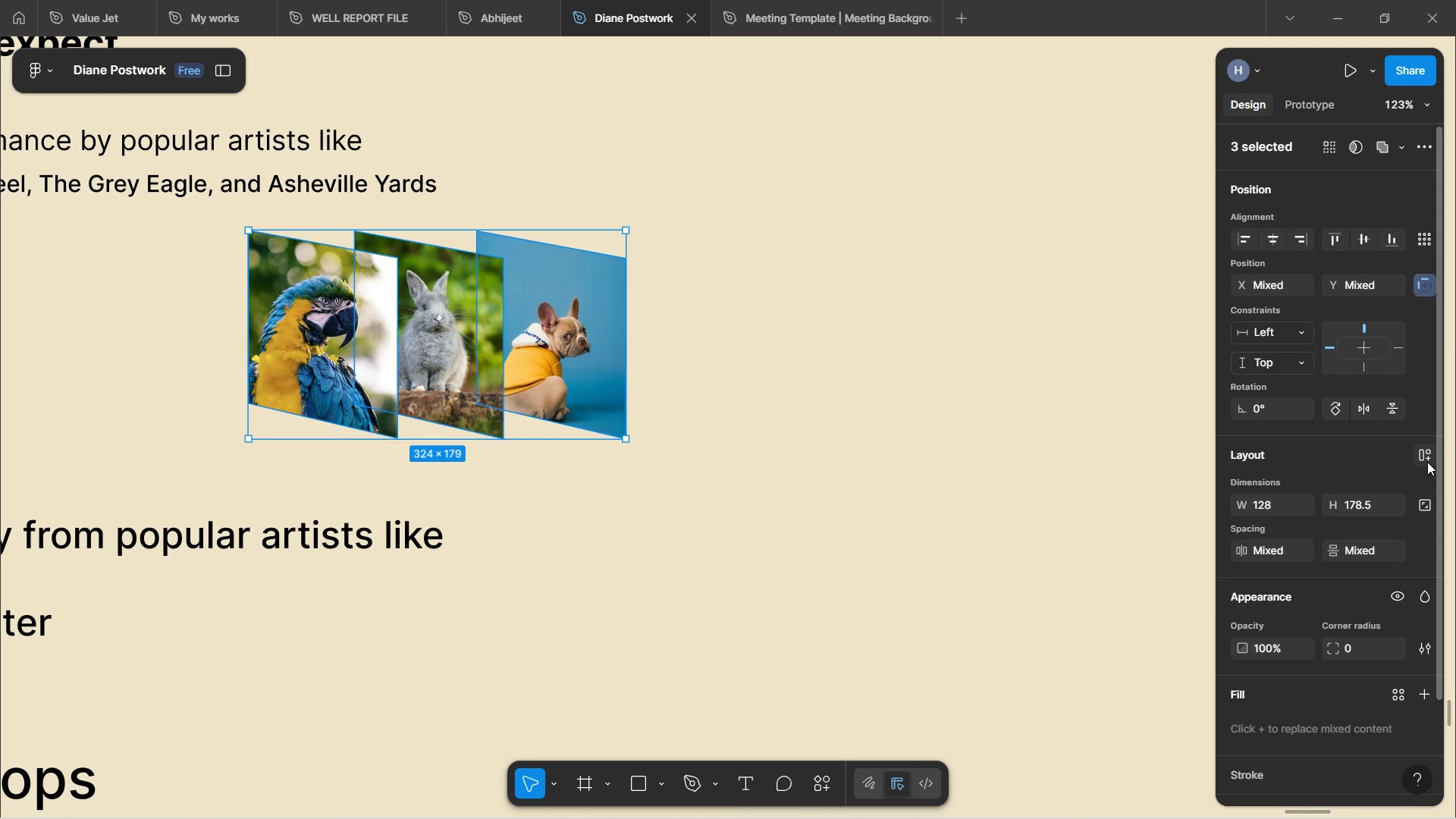 
left_click([1427, 462])
 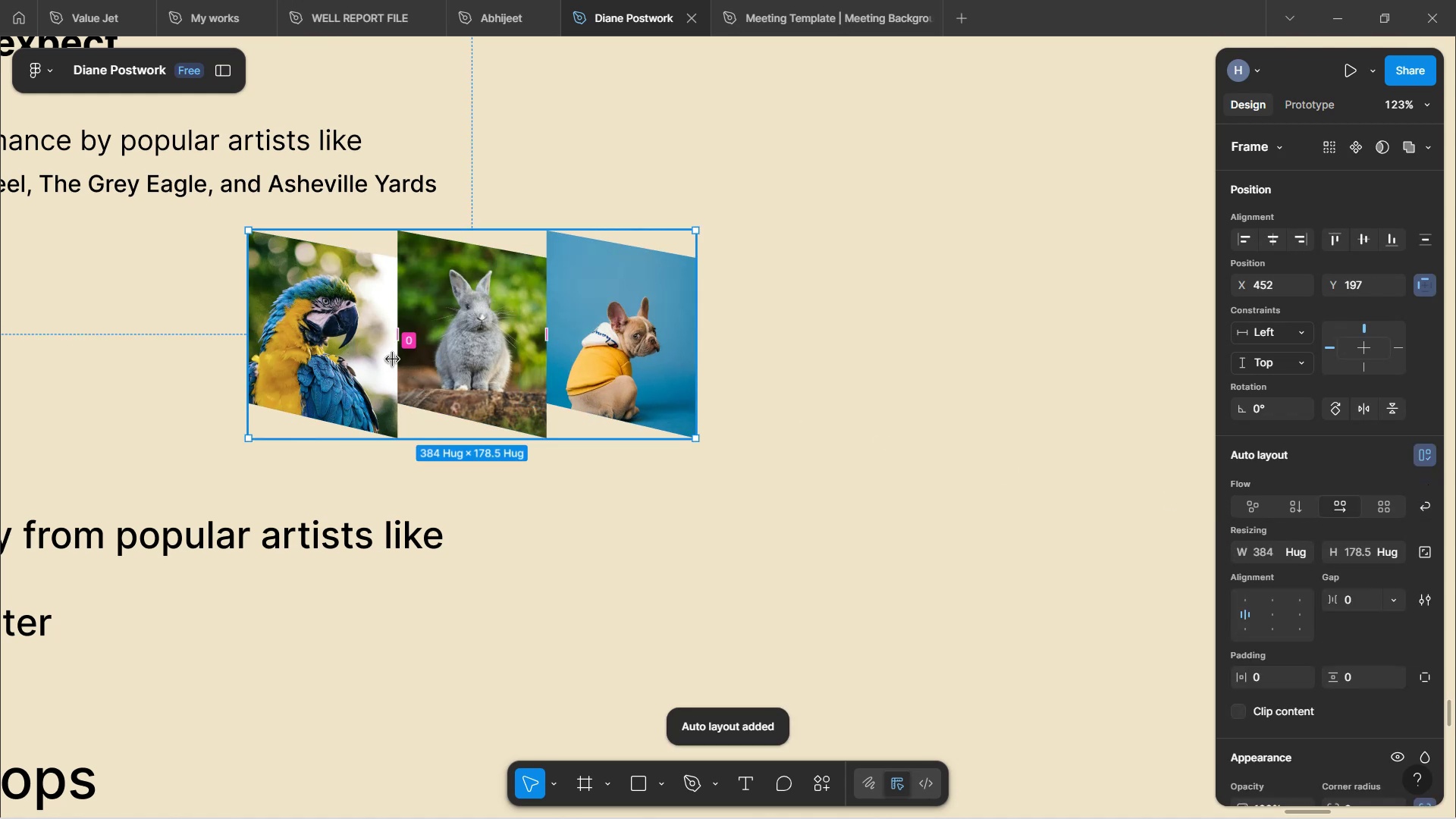 
double_click([372, 396])
 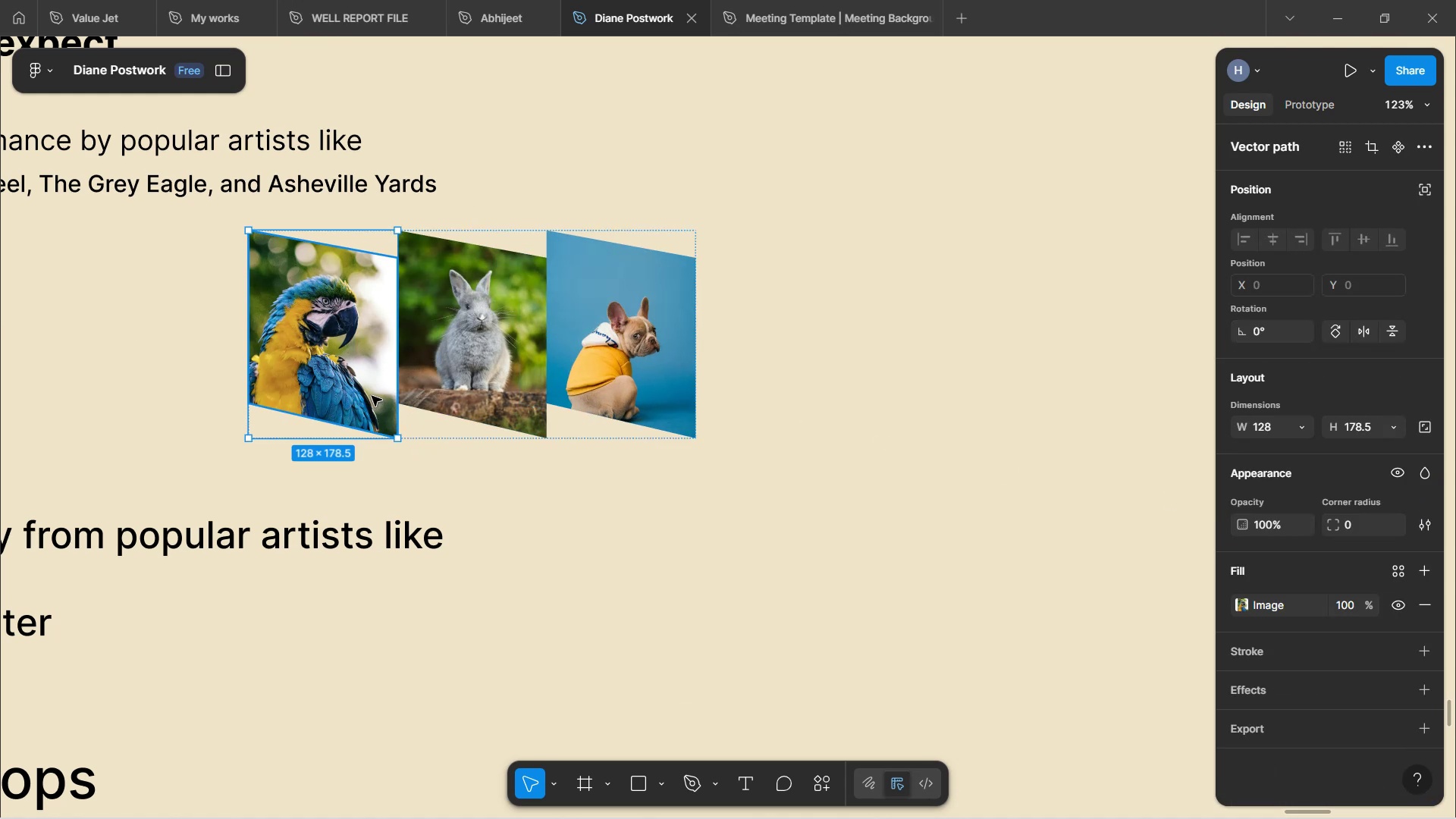 
hold_key(key=ShiftLeft, duration=1.41)
left_click([617, 373])
 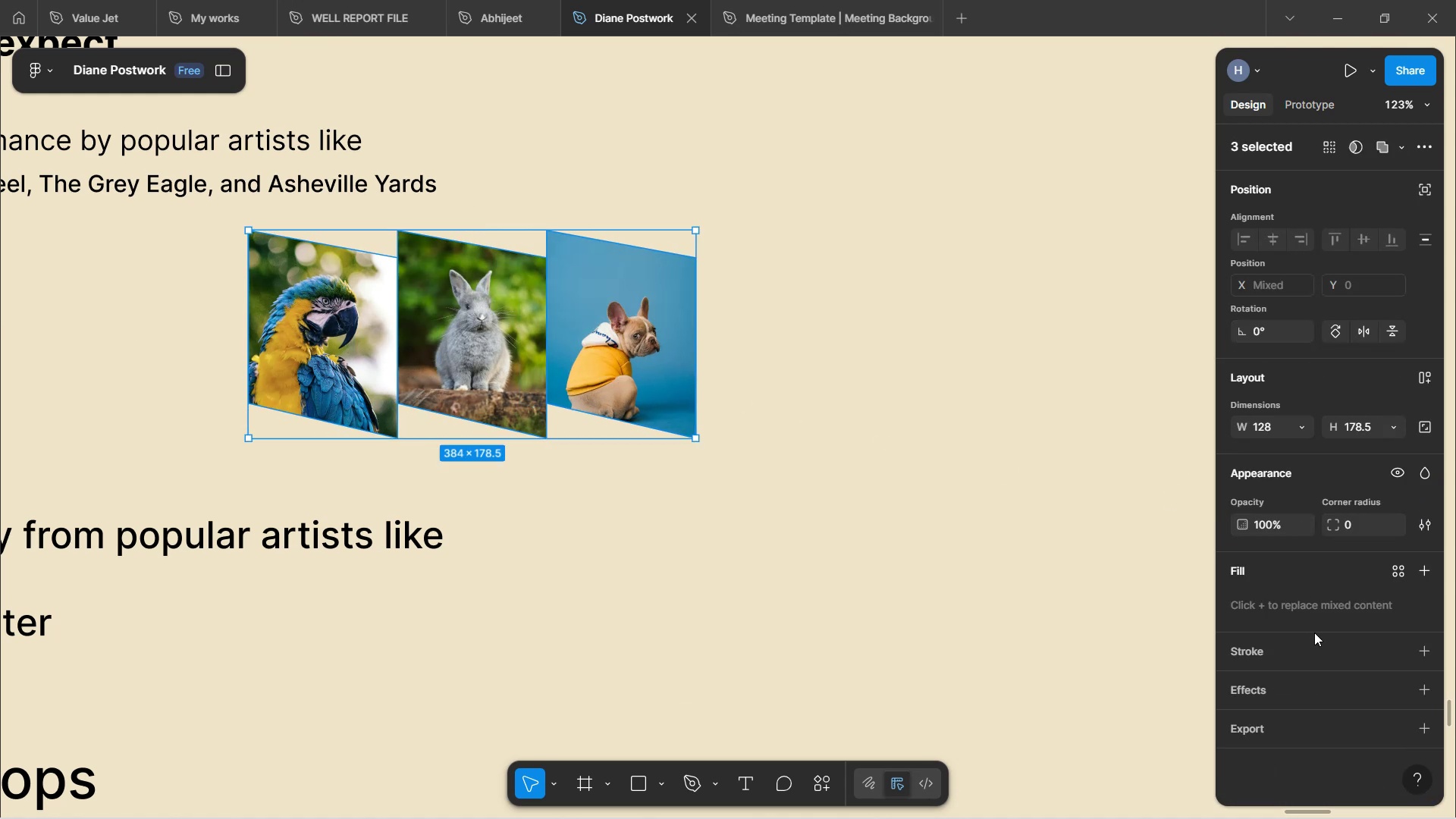 
left_click([1309, 645])
 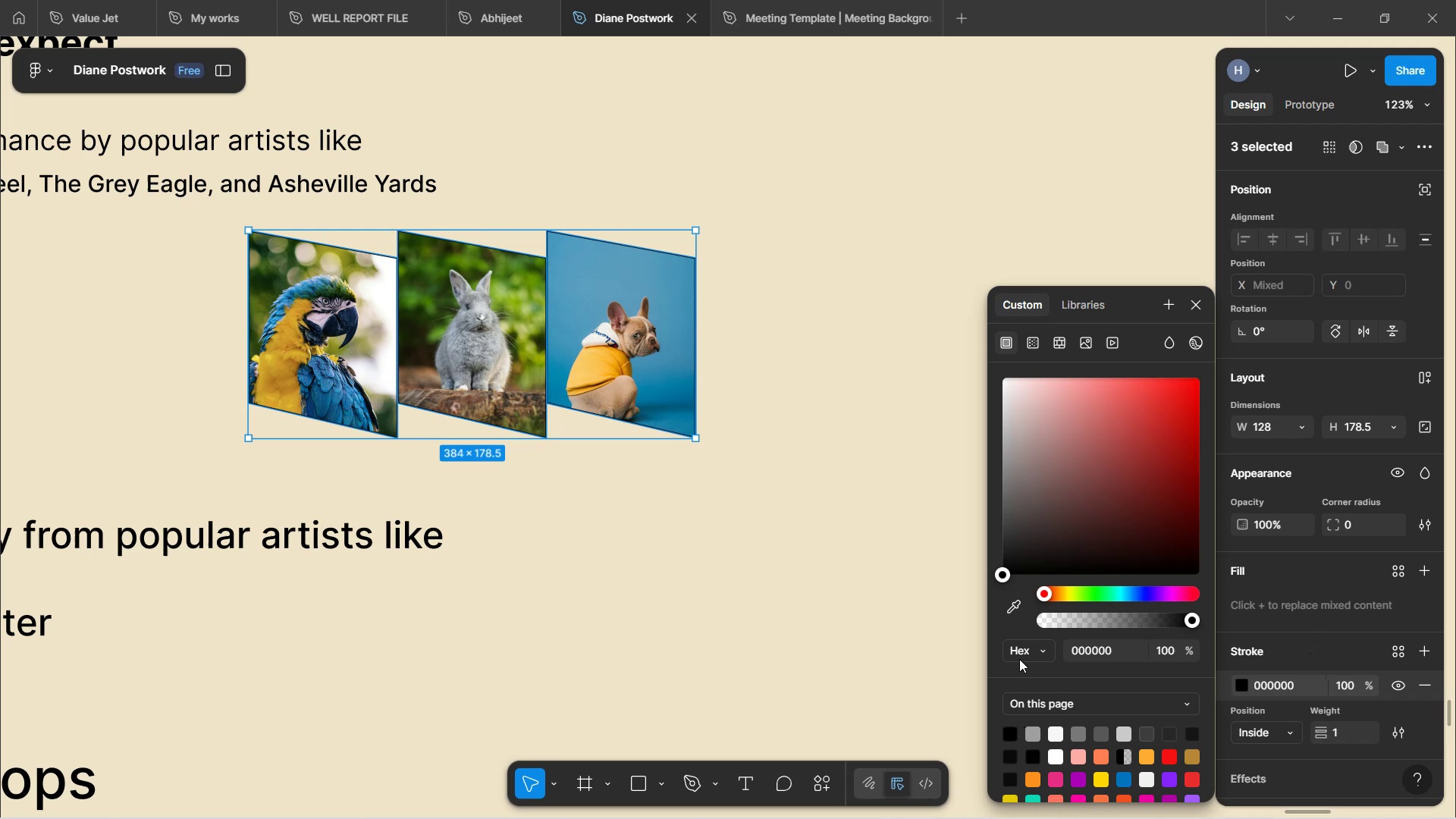 
mouse_move([1285, 745])
 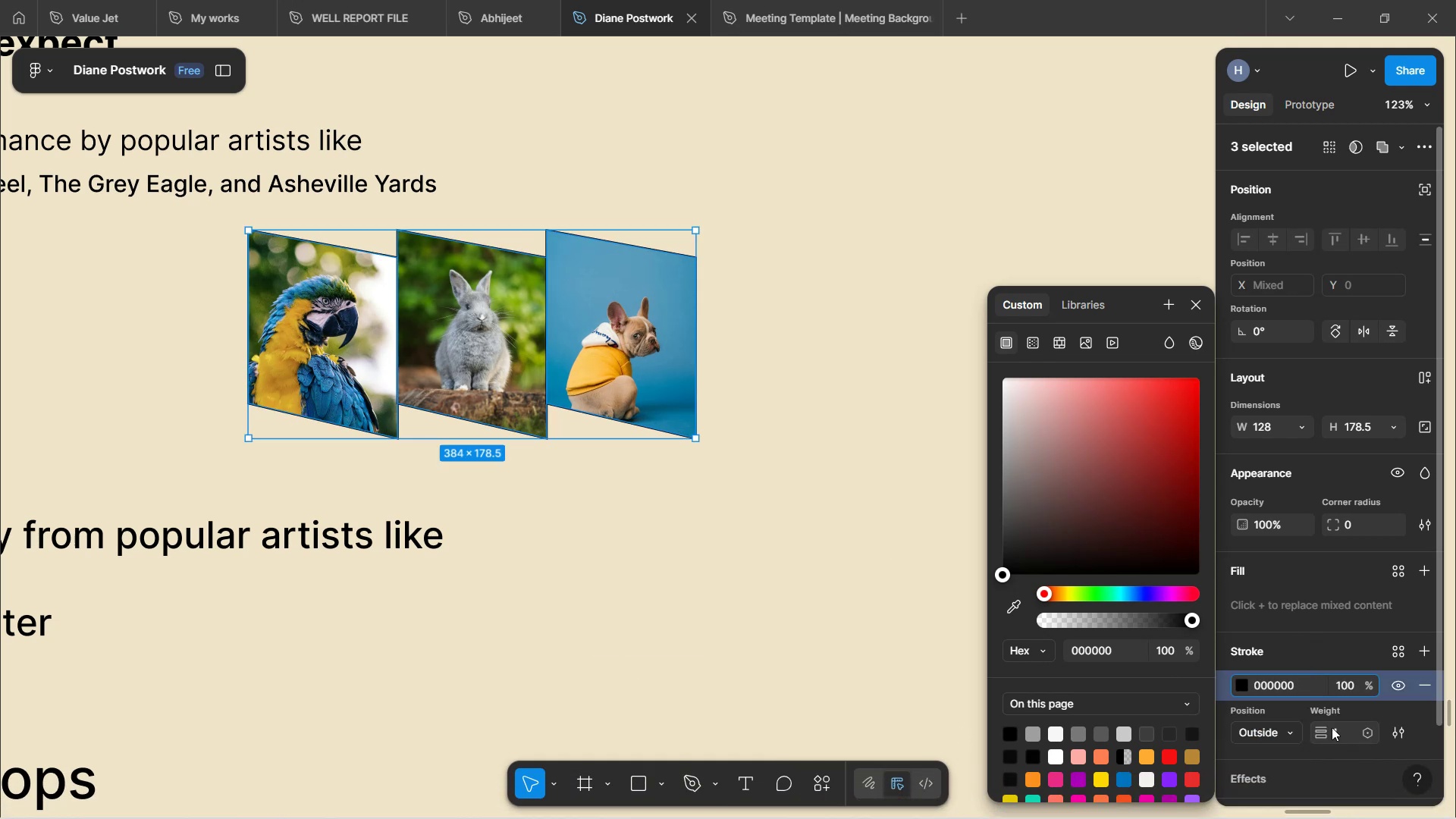 
left_click([1226, 728])
 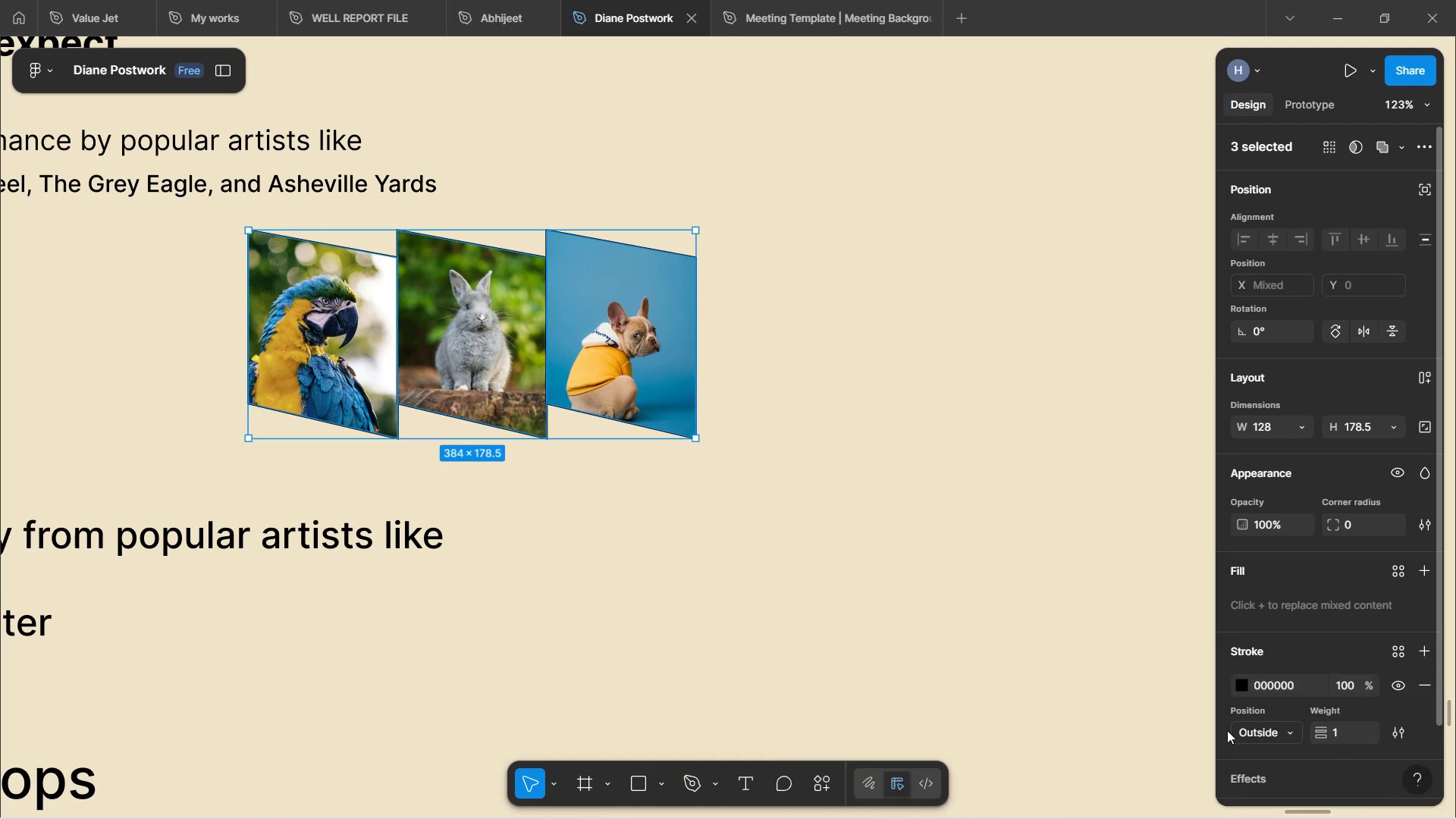 
left_click([1228, 732])
 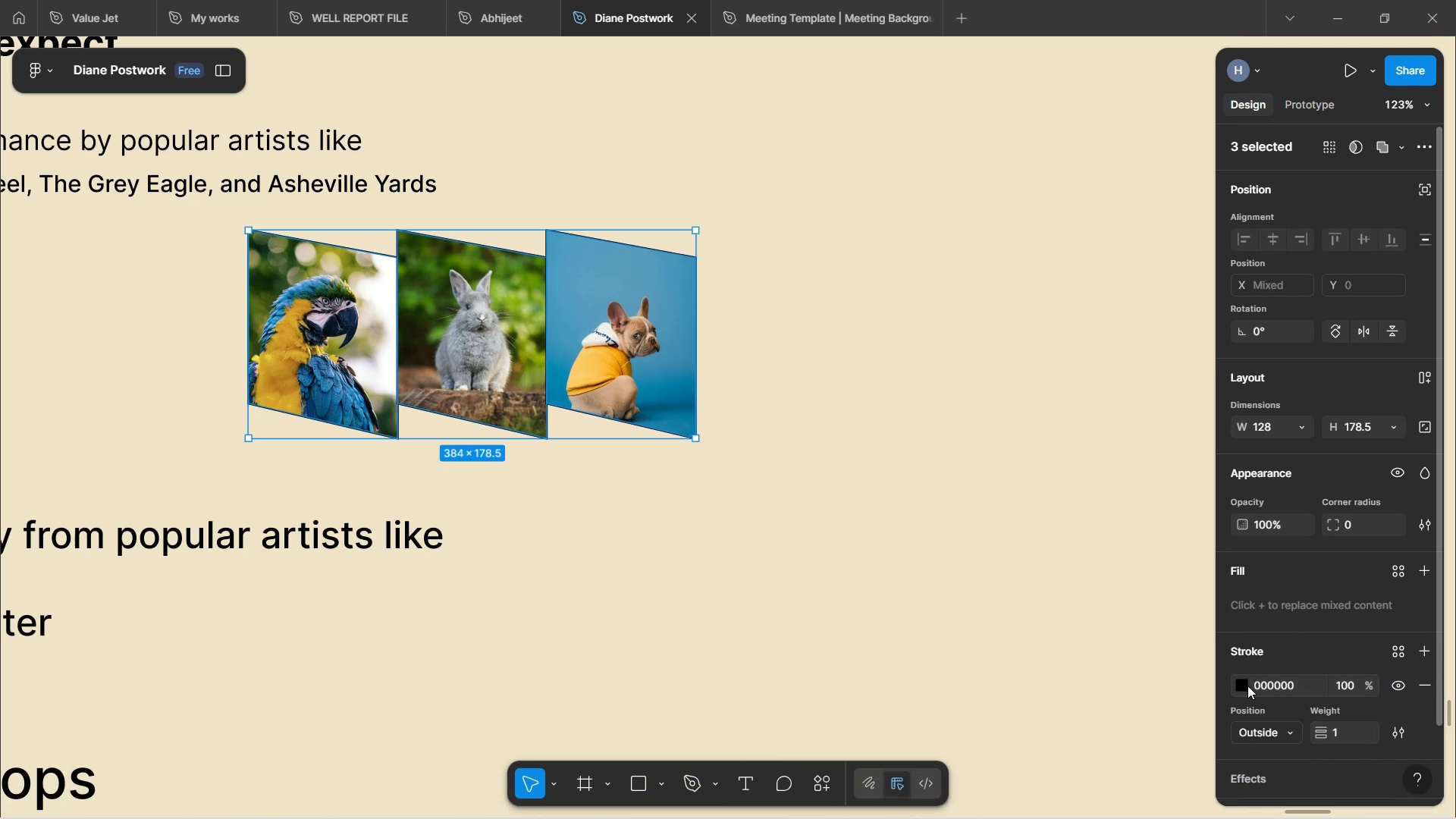 
left_click([1244, 681])
 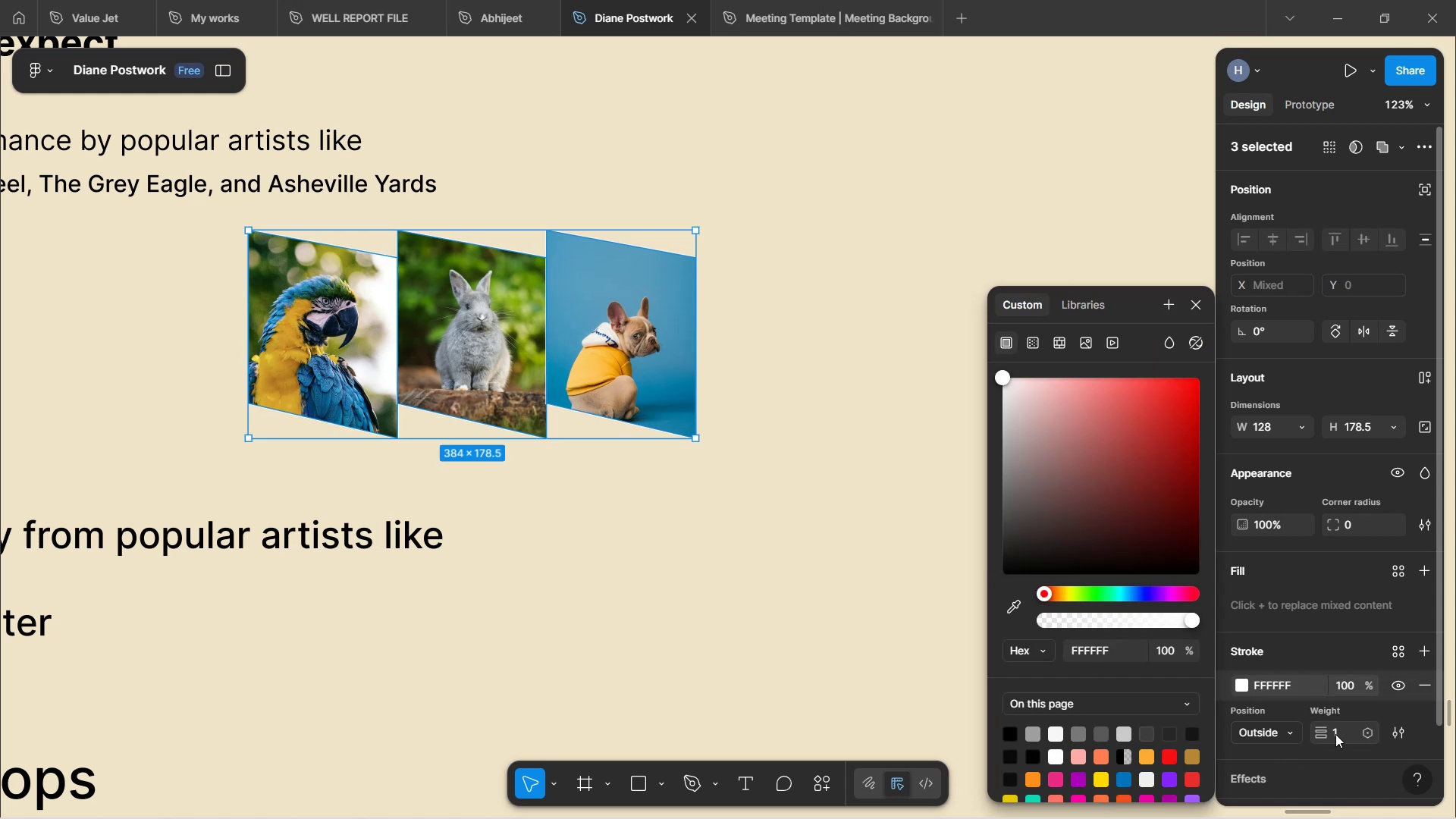 
wait(5.13)
 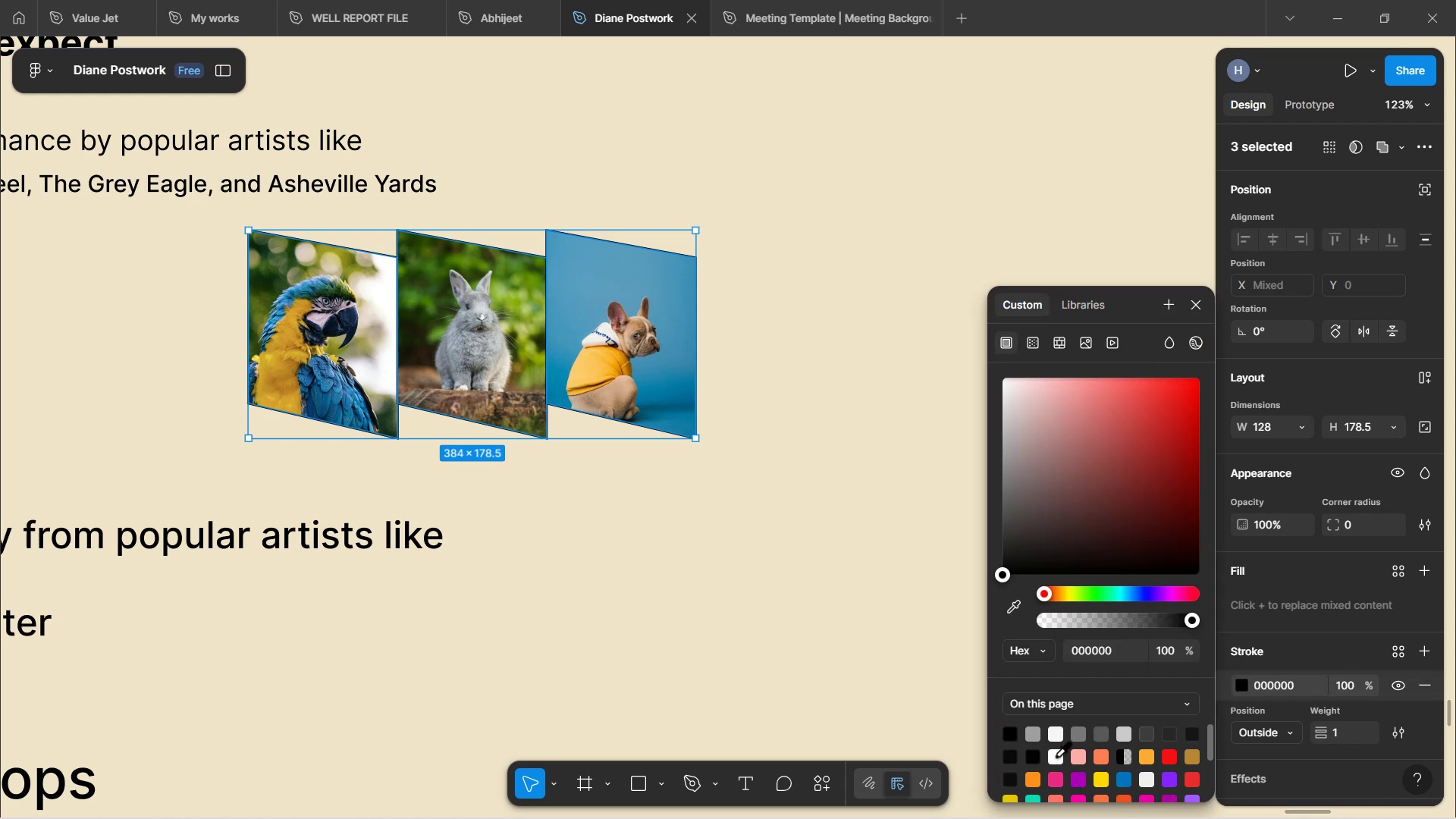 
key(2)
 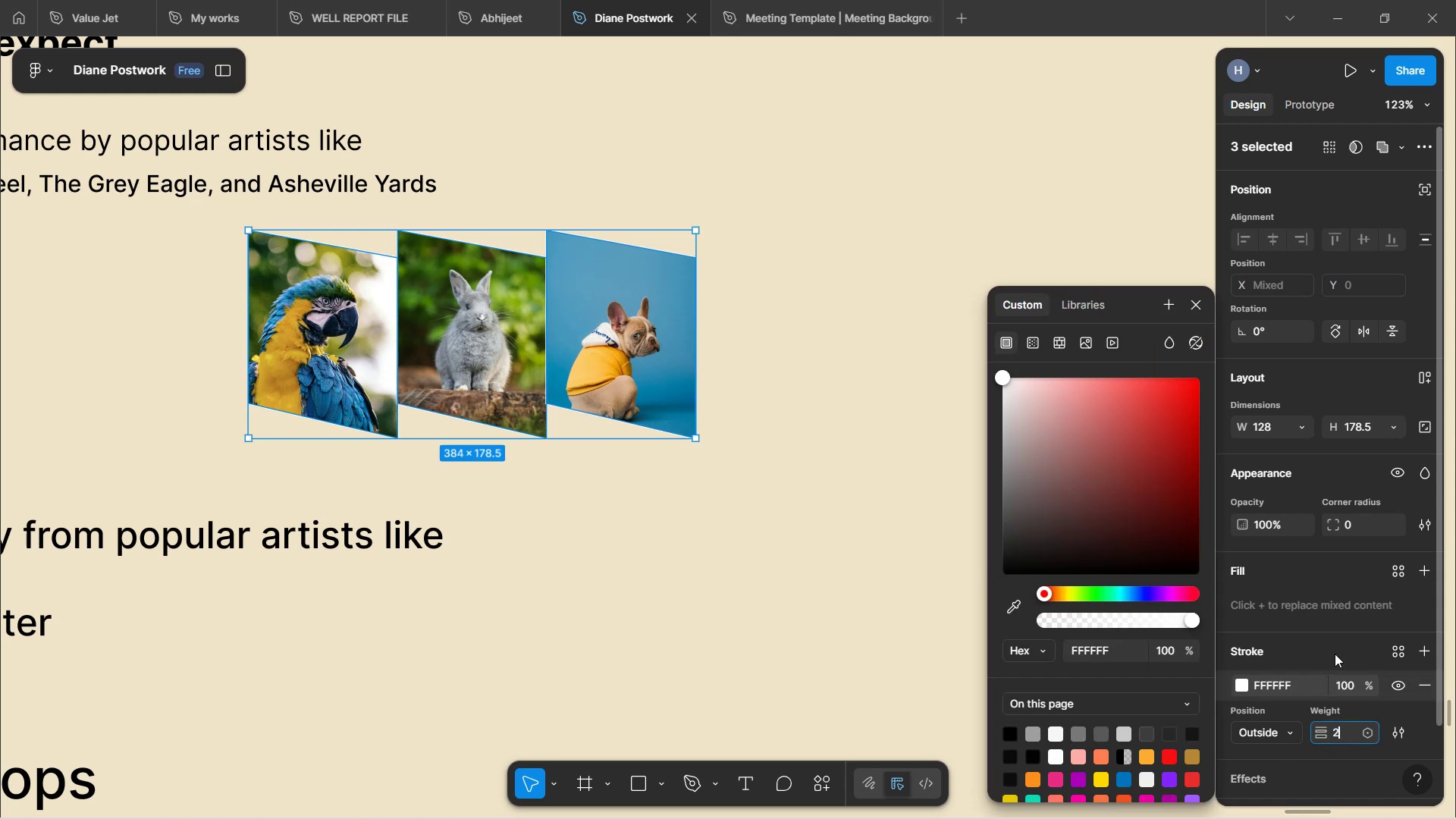 
left_click([1335, 652])
 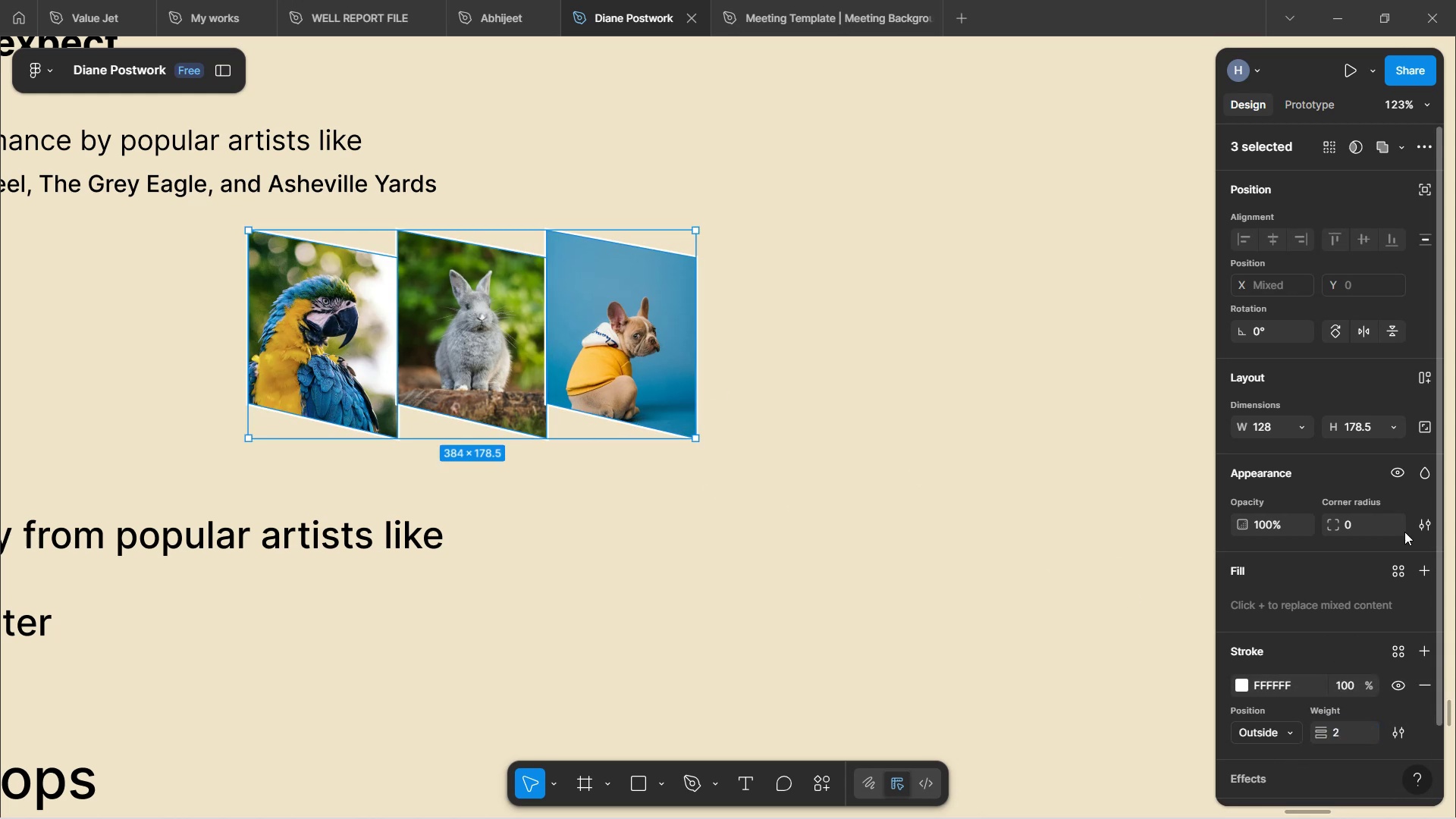 
wait(8.36)
 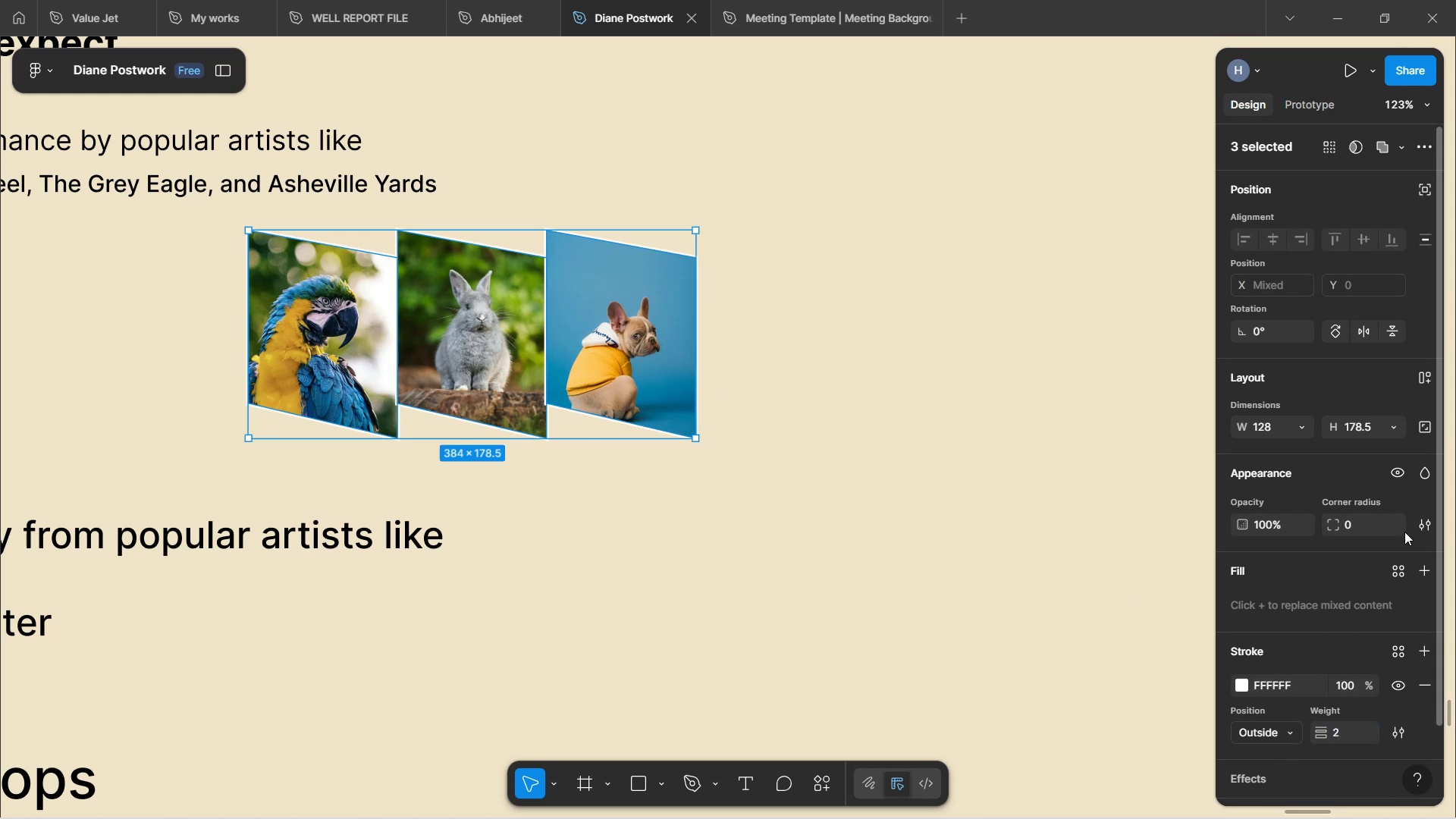 
left_click([595, 322])
 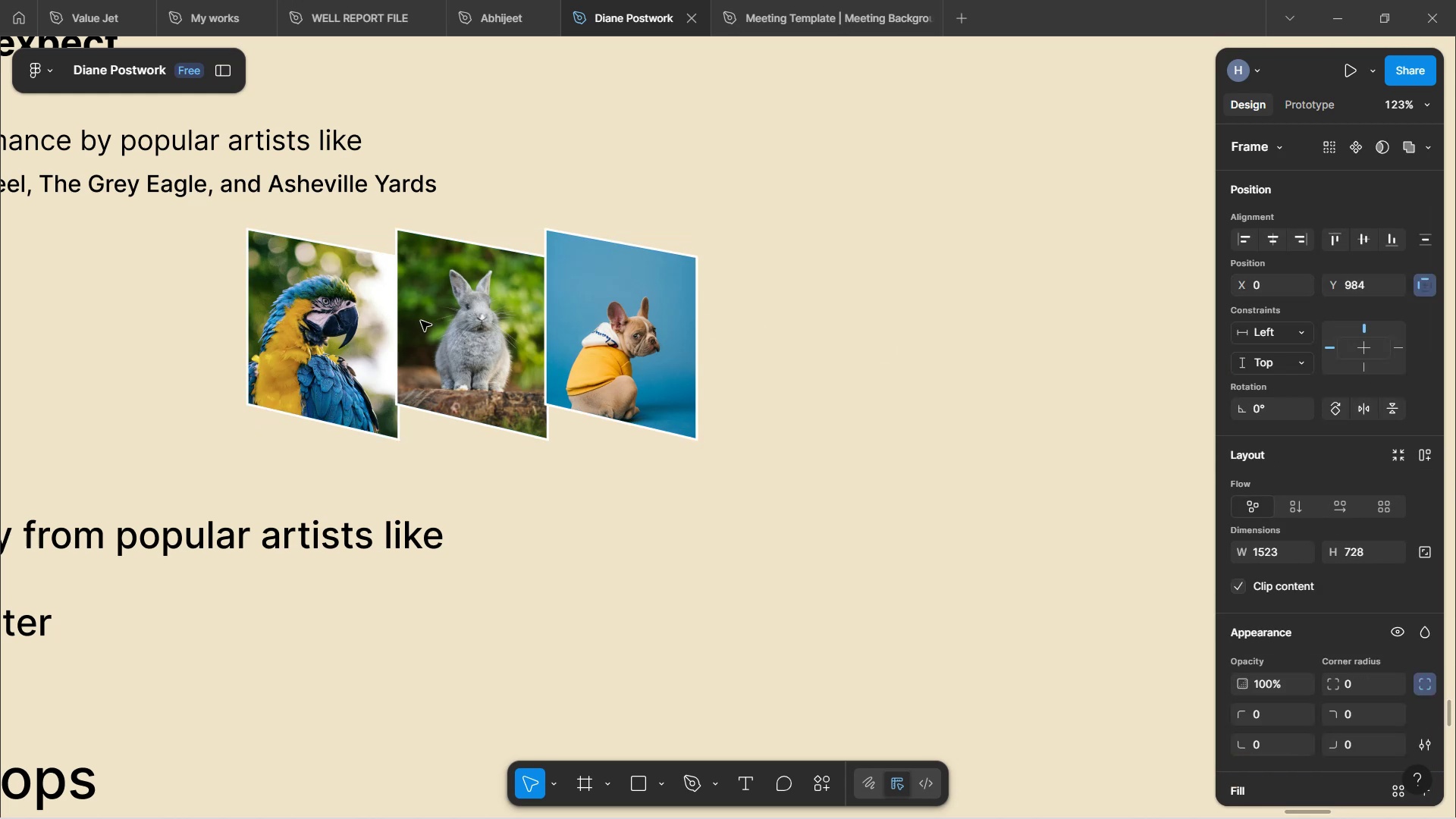 
double_click([421, 321])
 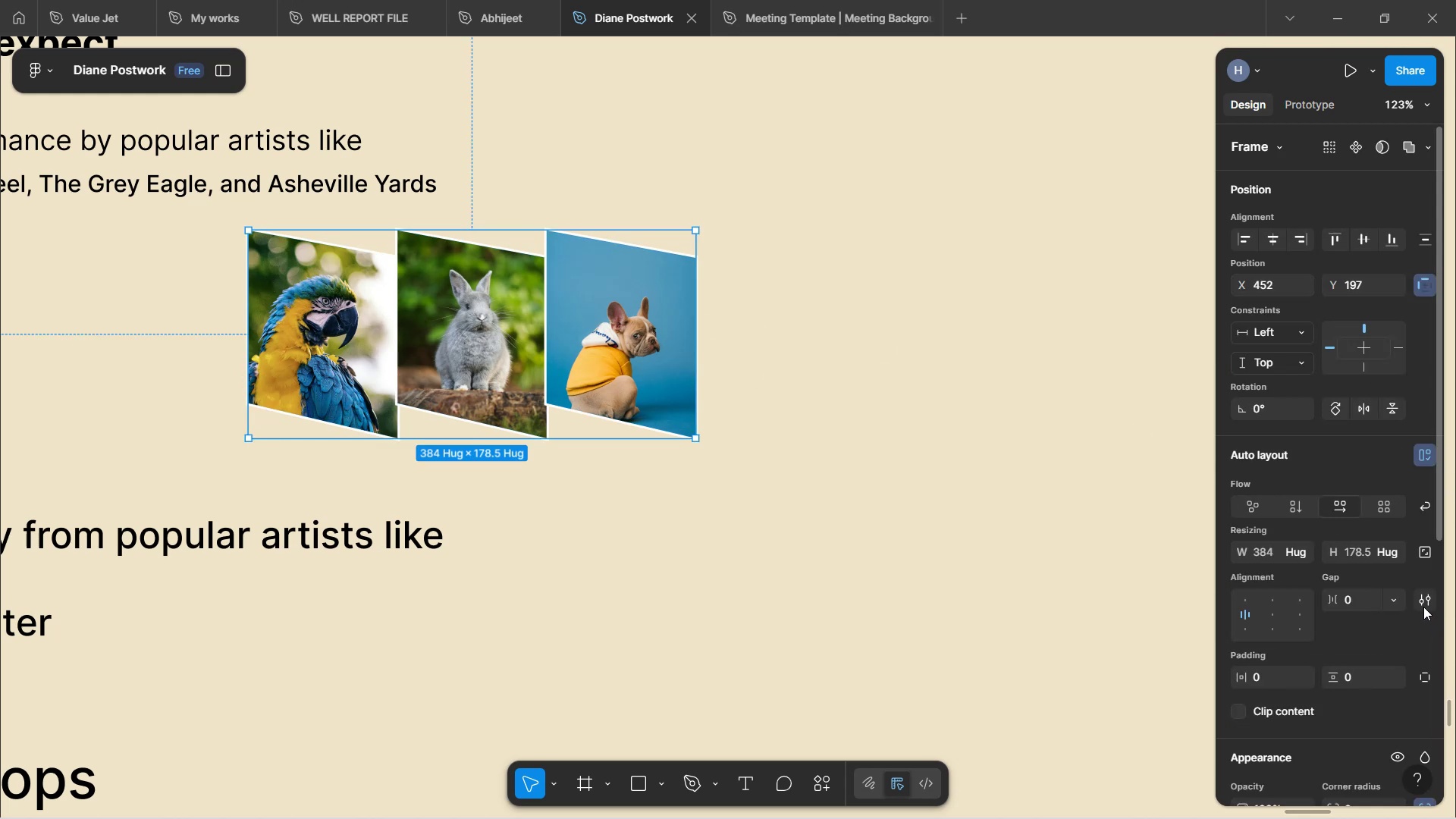 
left_click([1421, 604])
 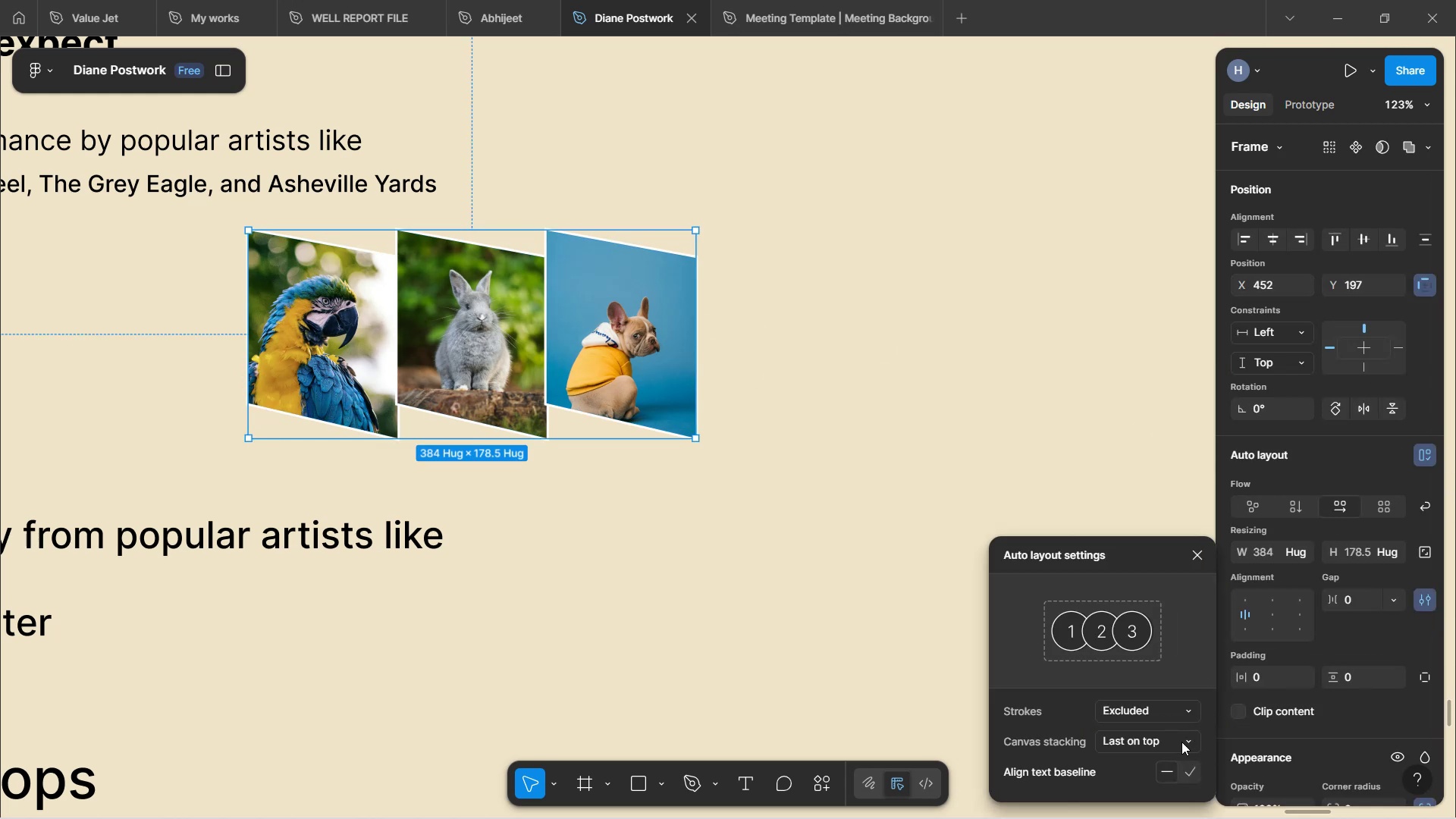 
left_click([1181, 740])
 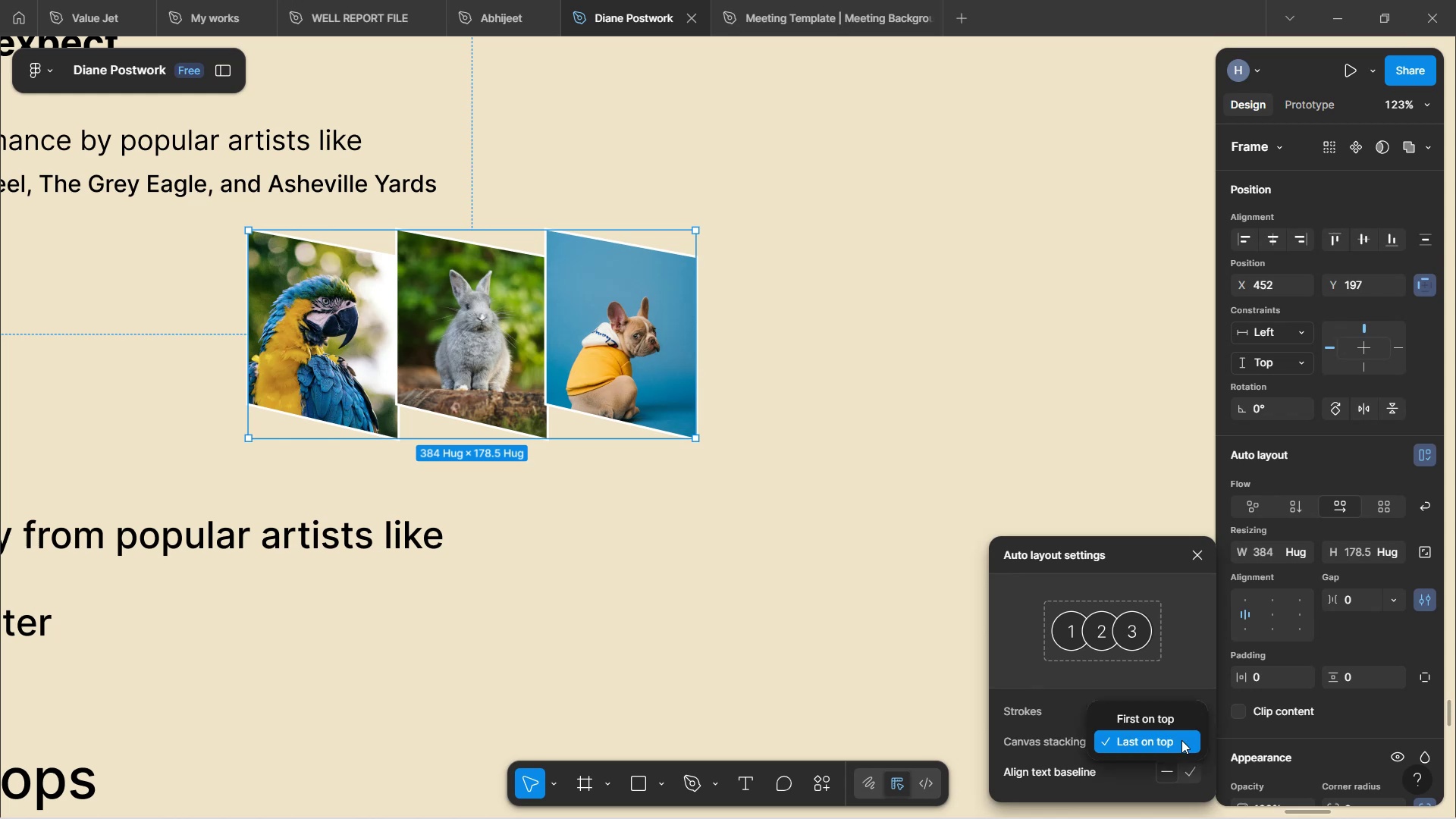 
mouse_move([1169, 716])
 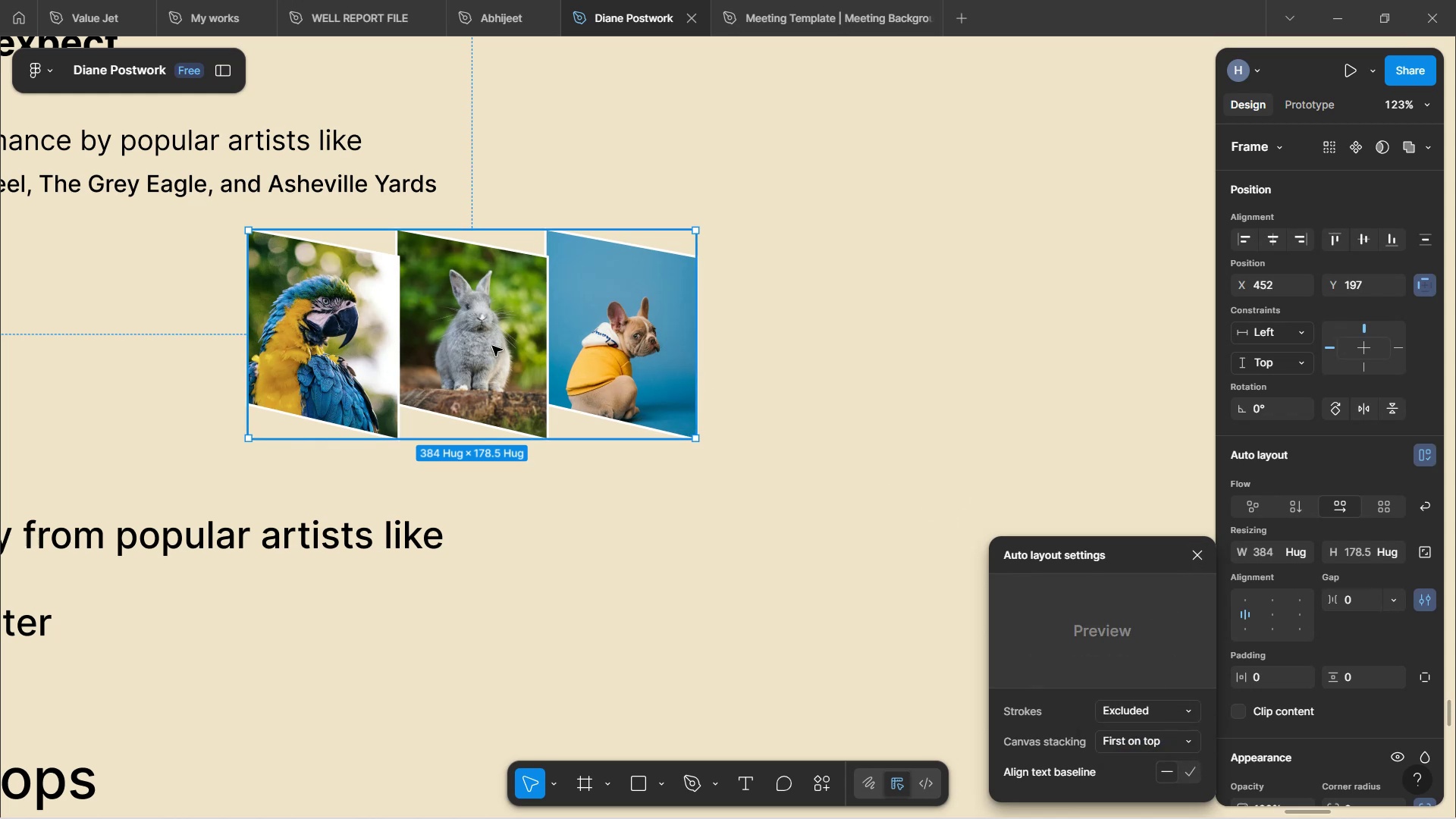 
left_click_drag(start_coordinate=[548, 337], to_coordinate=[487, 339])
 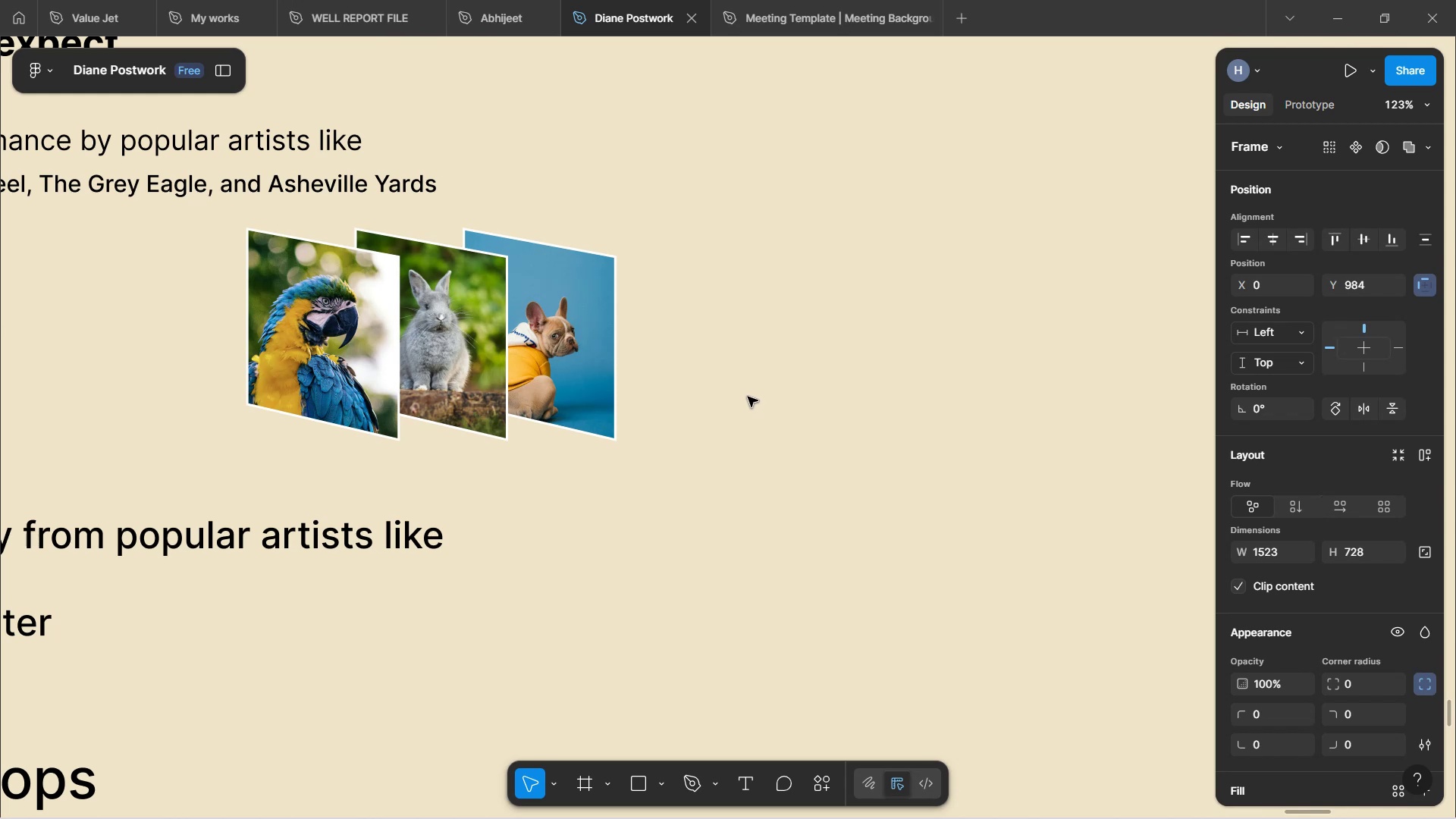 
hold_key(key=ControlLeft, duration=1.53)
scroll: coordinate [749, 393], scroll_direction: down, amount: 6.0
 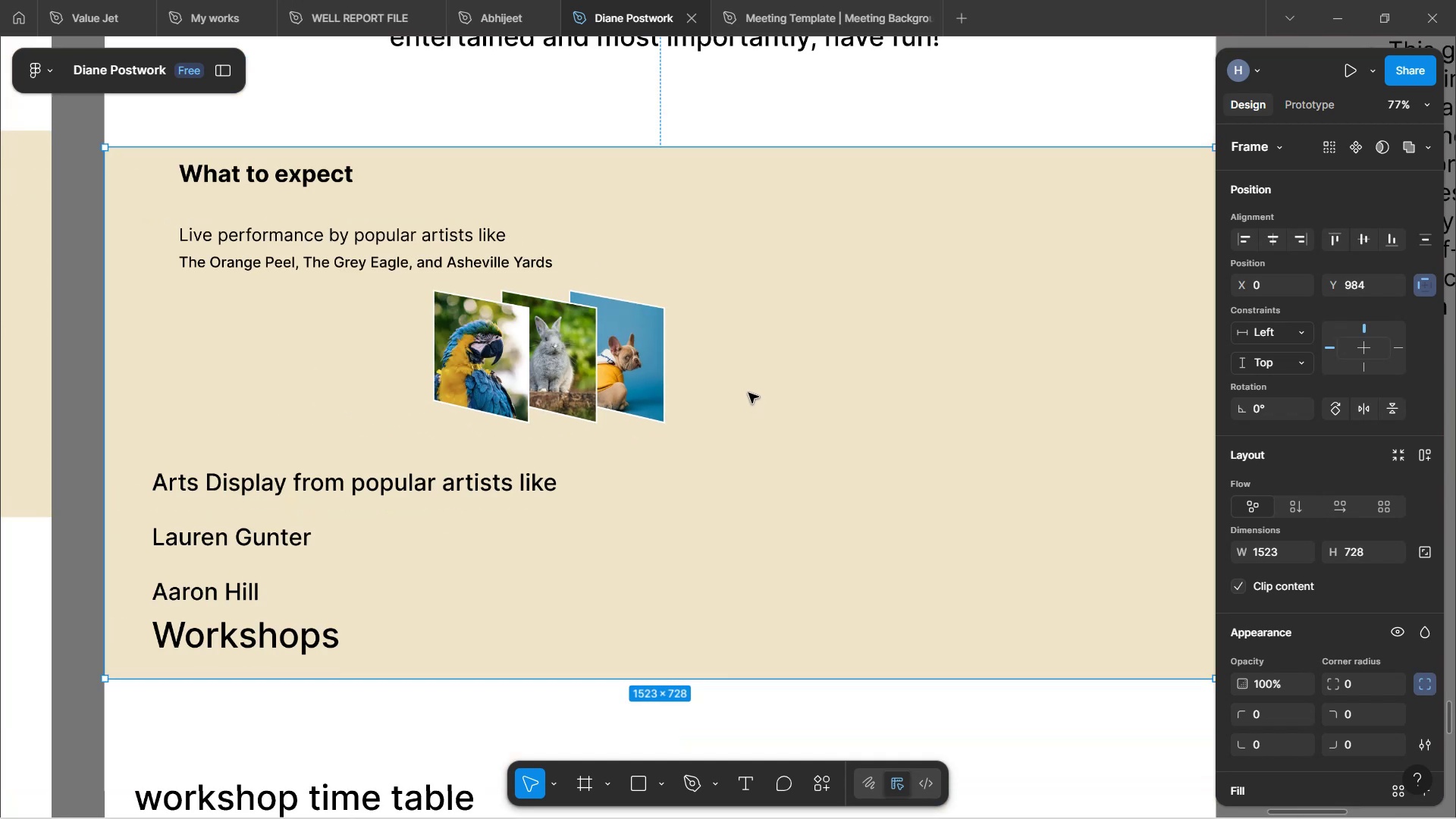 
hold_key(key=ControlLeft, duration=0.3)
 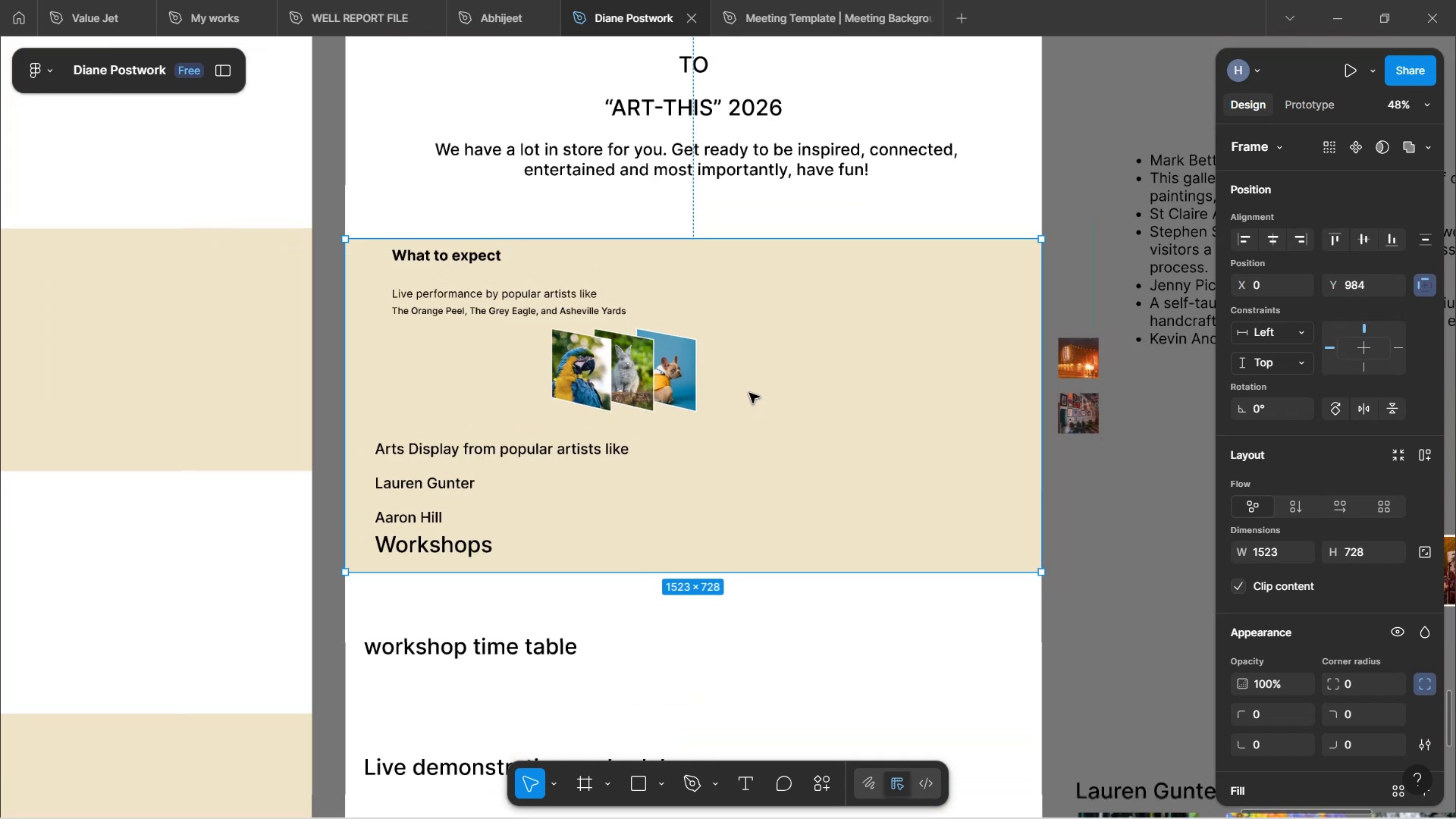 
hold_key(key=ControlLeft, duration=1.58)
scroll: coordinate [752, 393], scroll_direction: down, amount: 1.0
 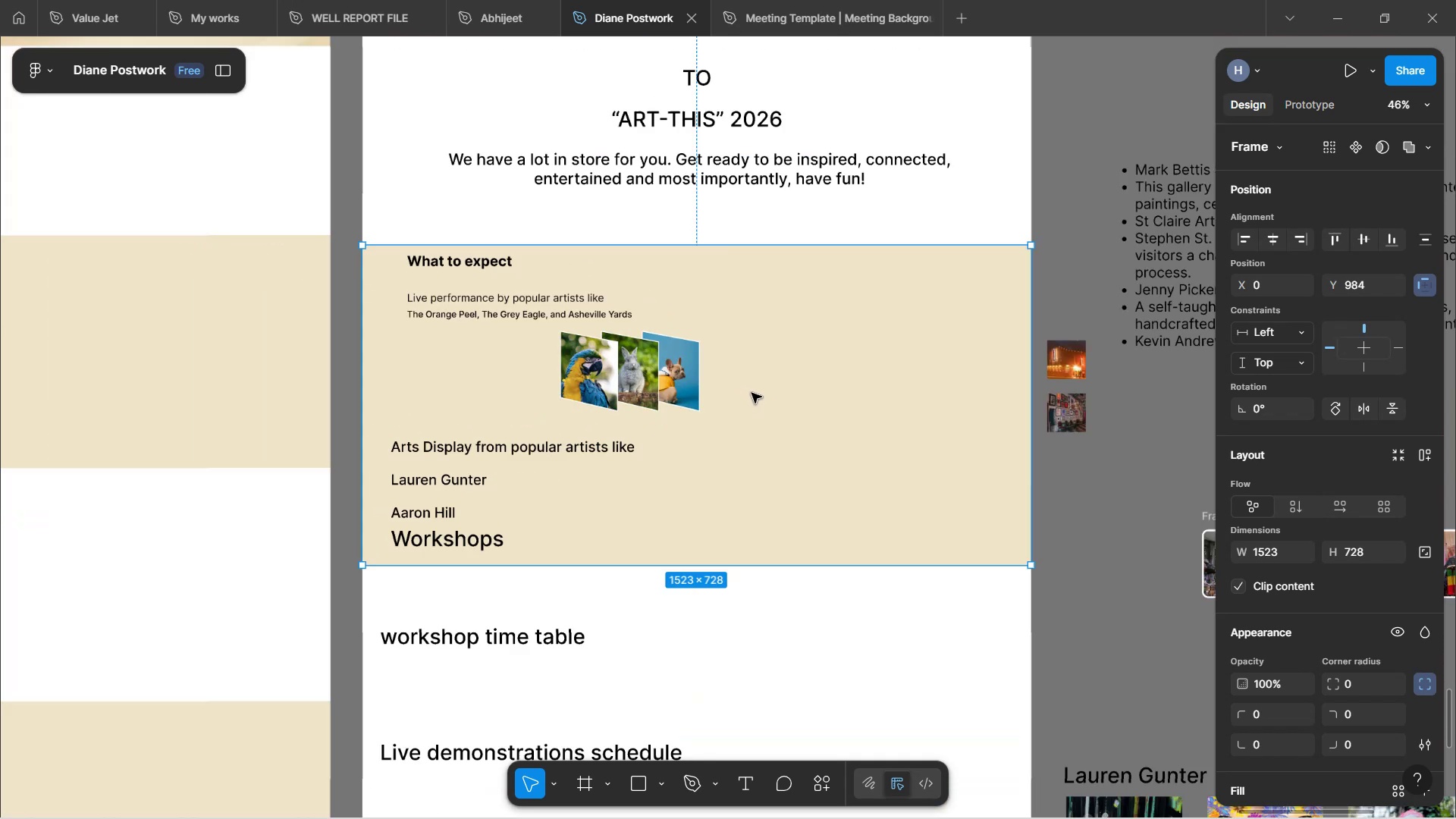 
hold_key(key=ControlLeft, duration=0.99)
 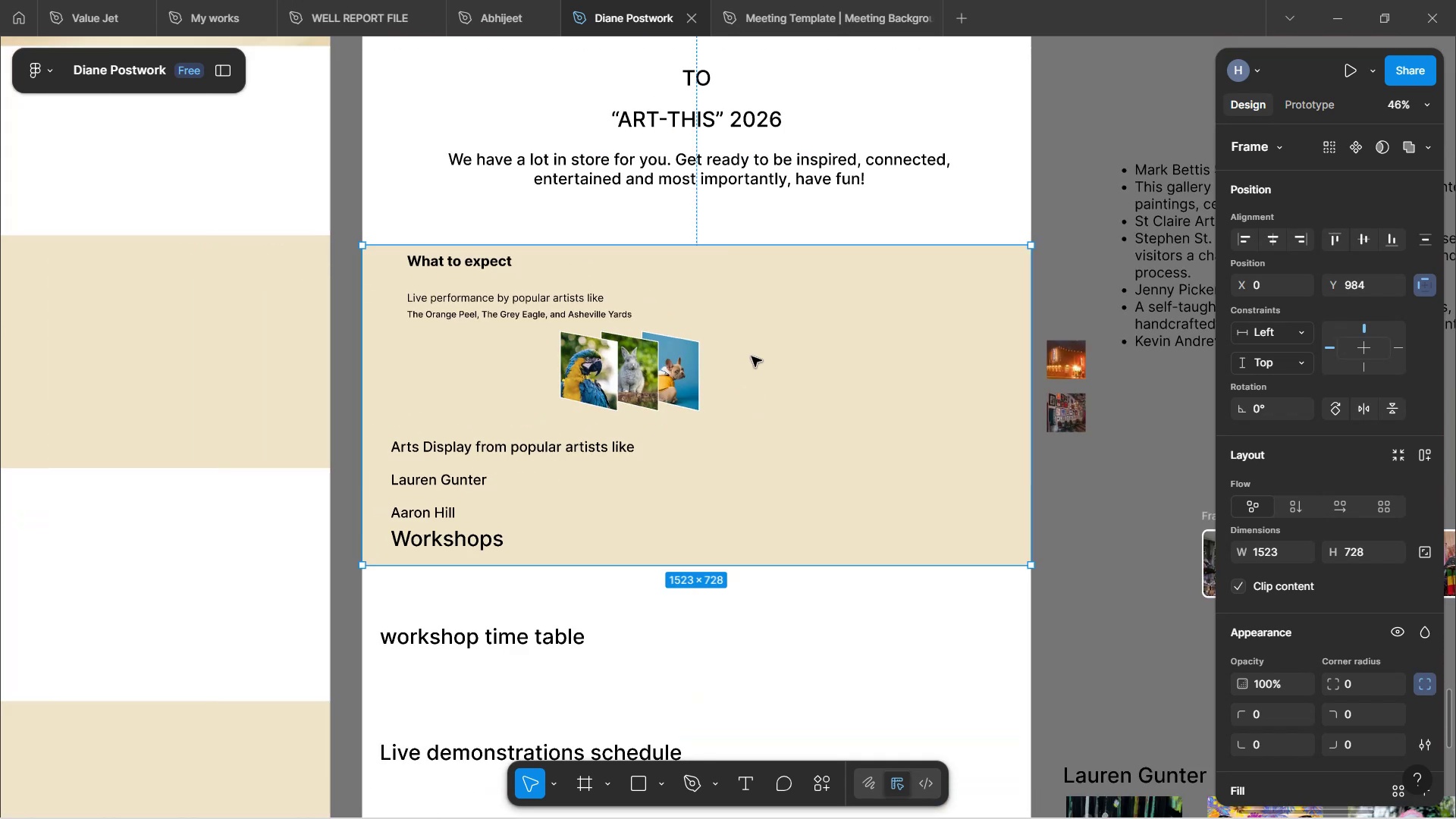 
scroll: coordinate [752, 328], scroll_direction: up, amount: 4.0
 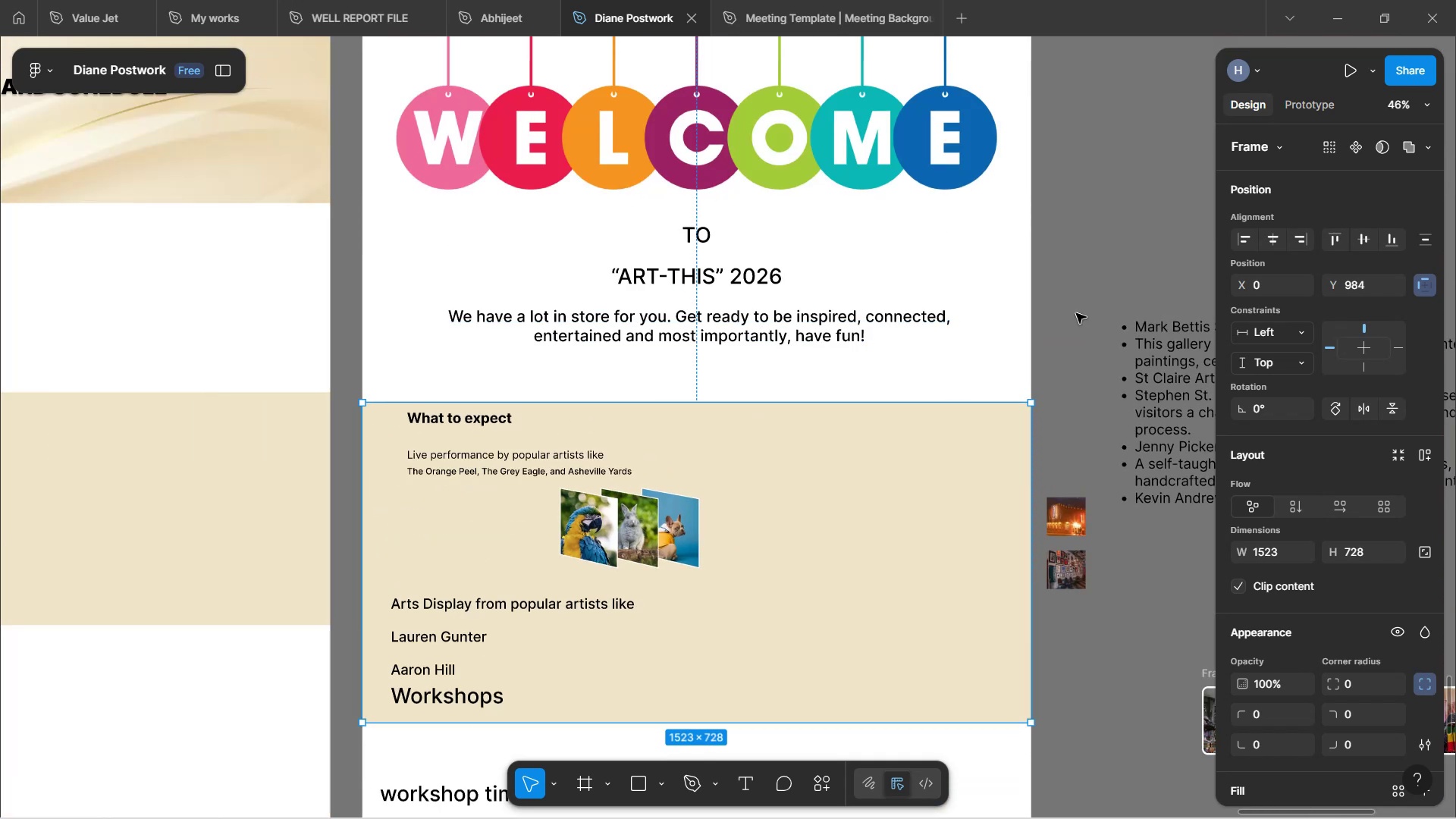 
left_click([1128, 240])
 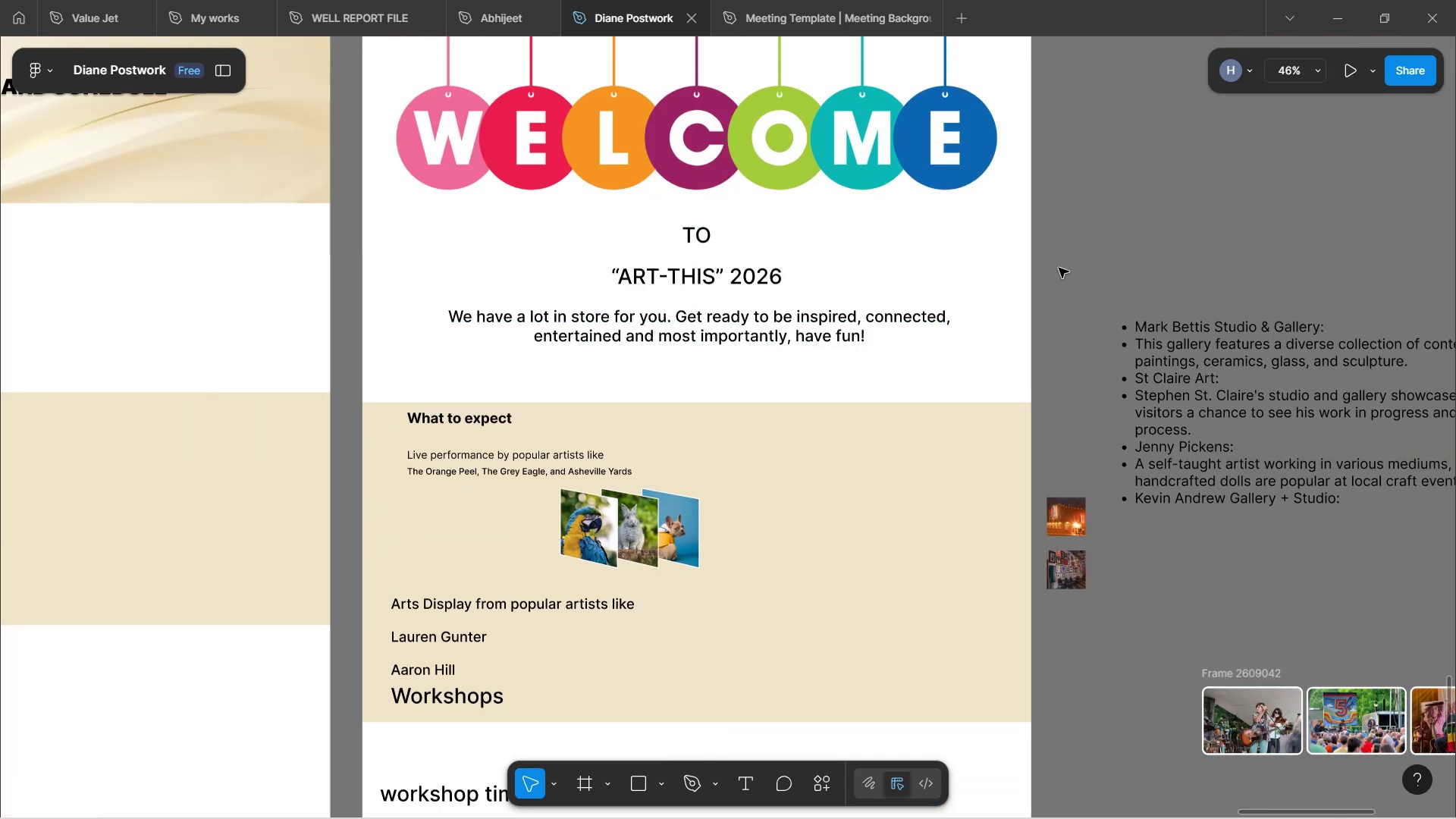 
scroll: coordinate [1061, 268], scroll_direction: down, amount: 4.0
 